 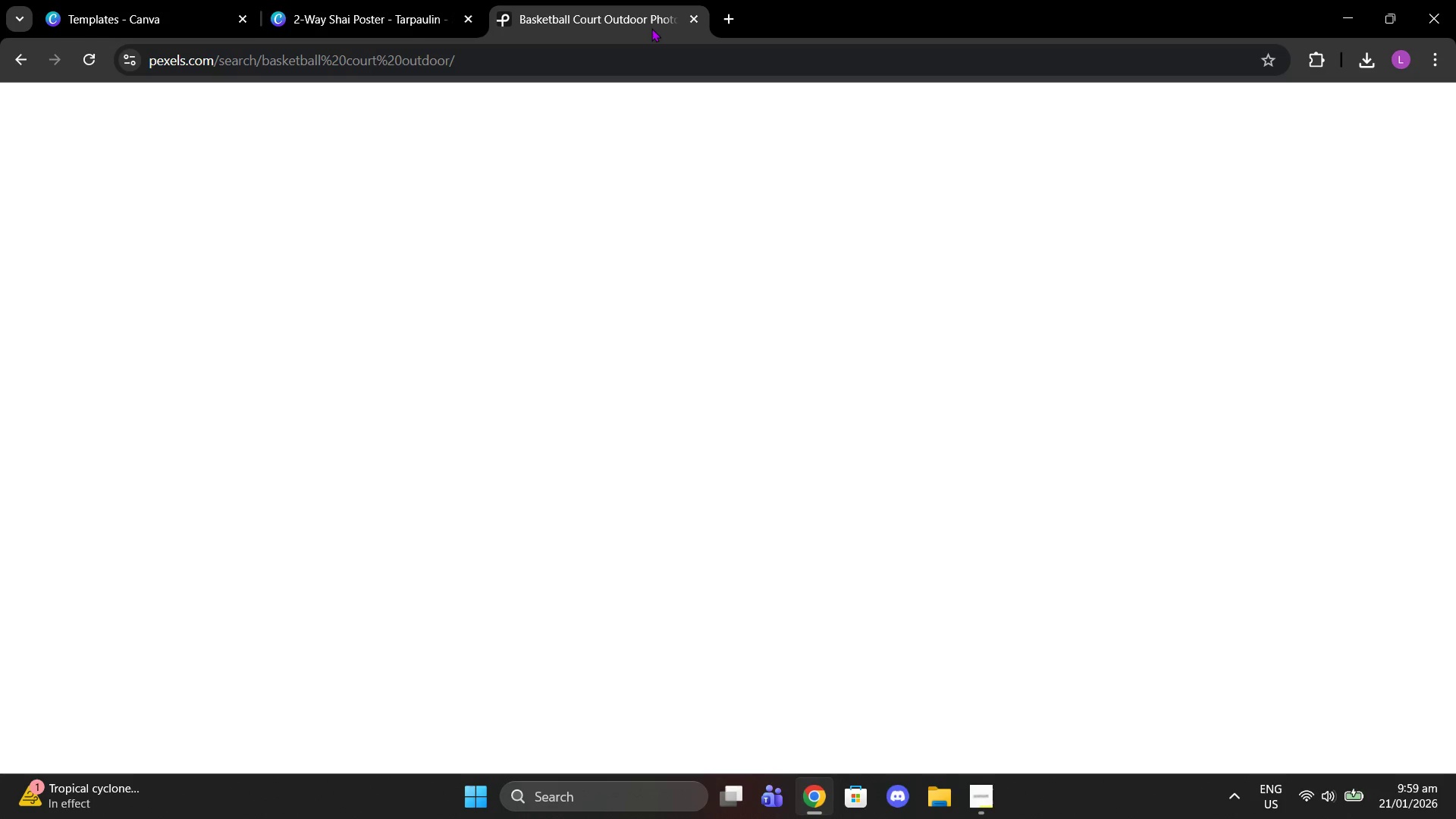 
left_click([441, 0])
 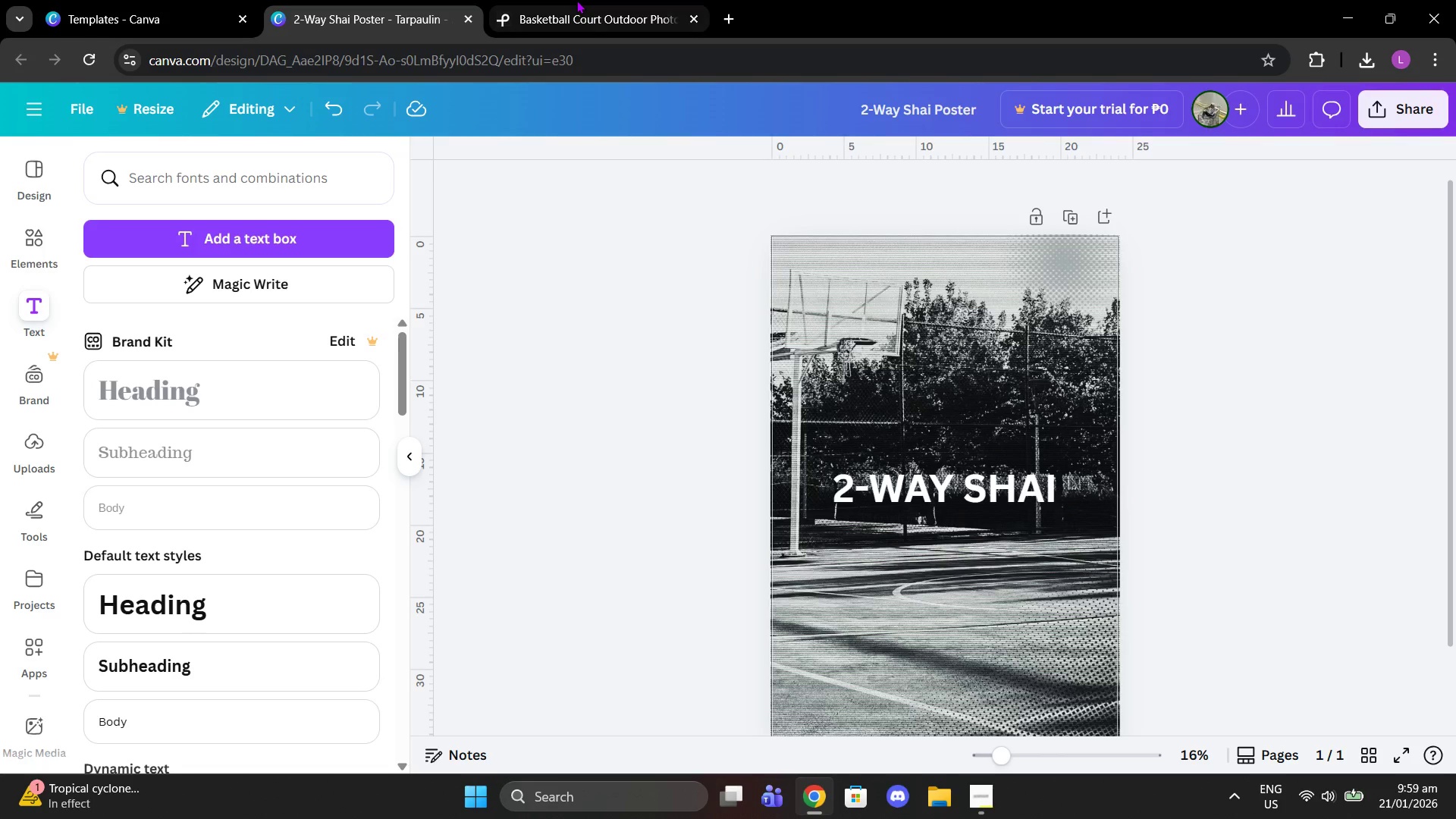 
left_click([576, 0])
 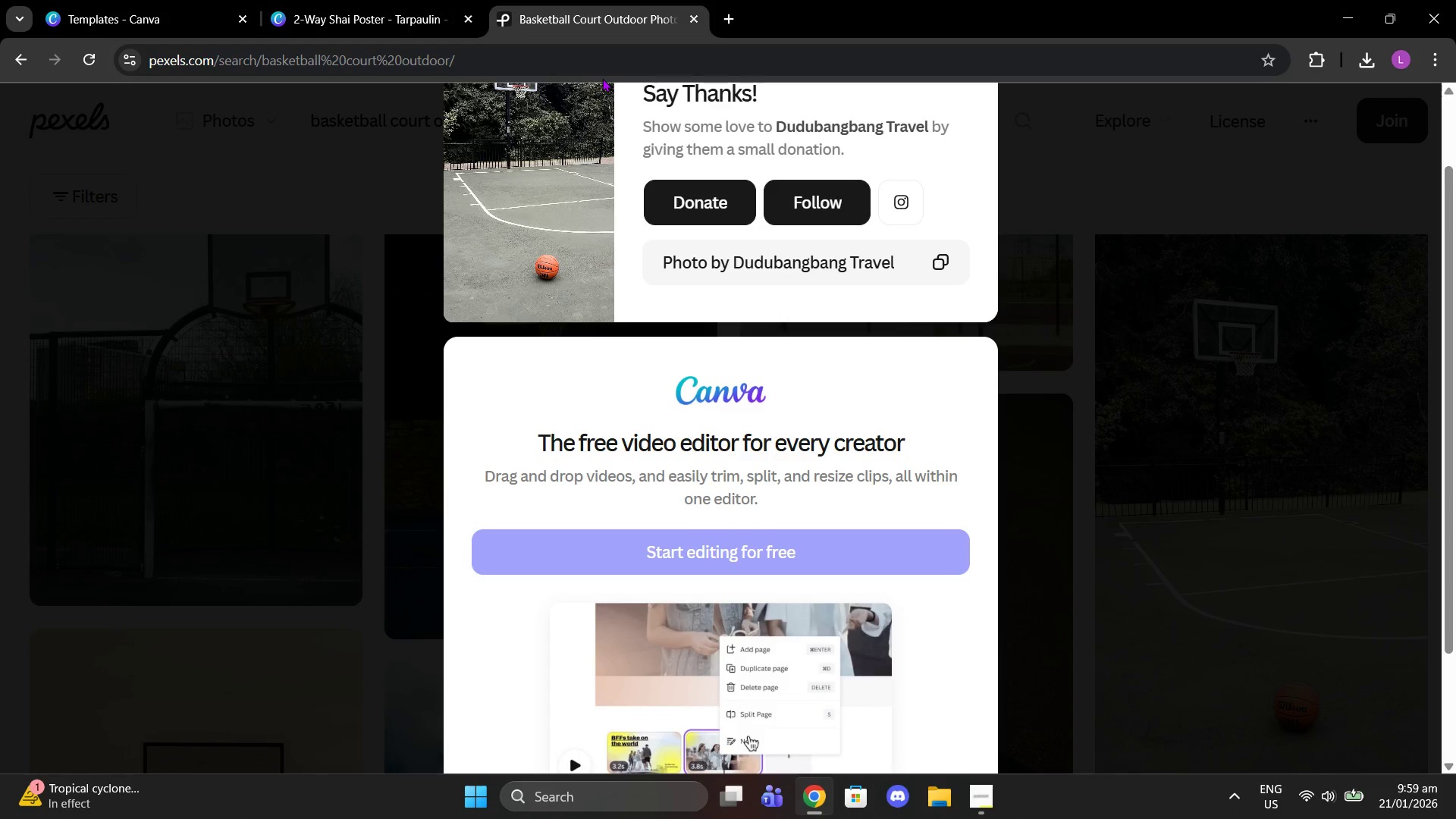 
left_click([589, 66])
 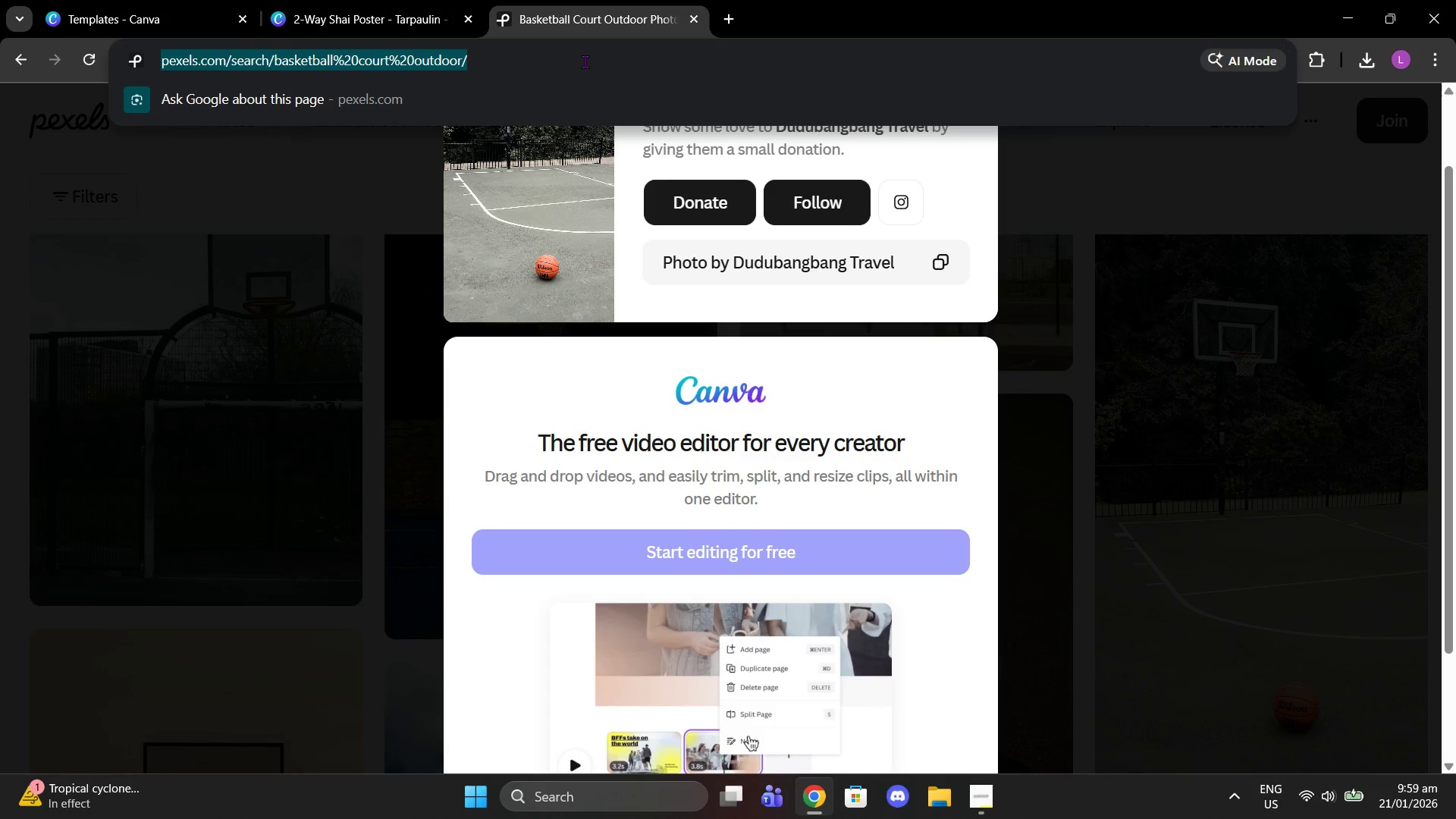 
key(Shift+ShiftLeft)
 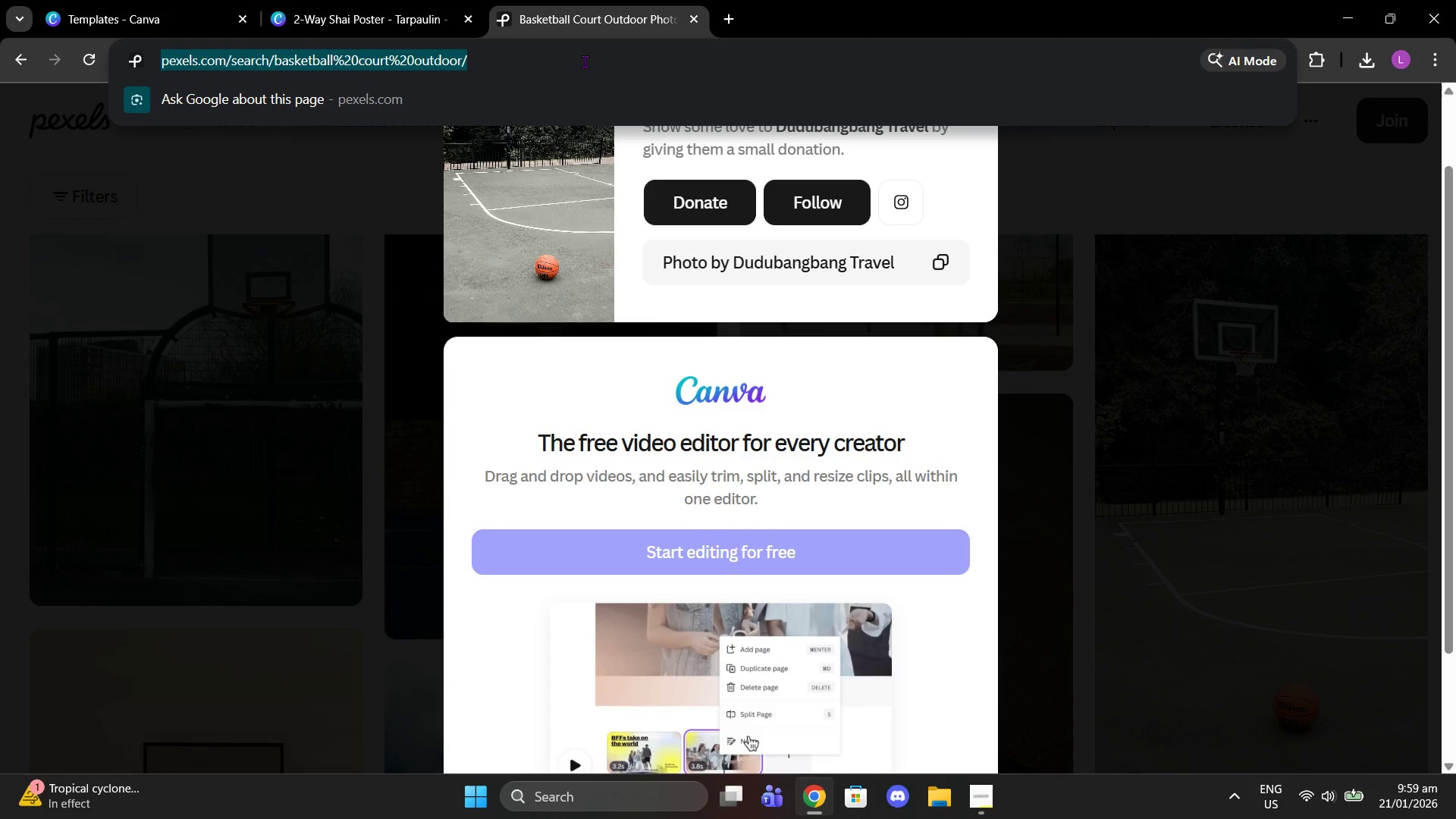 
key(Control+V)
 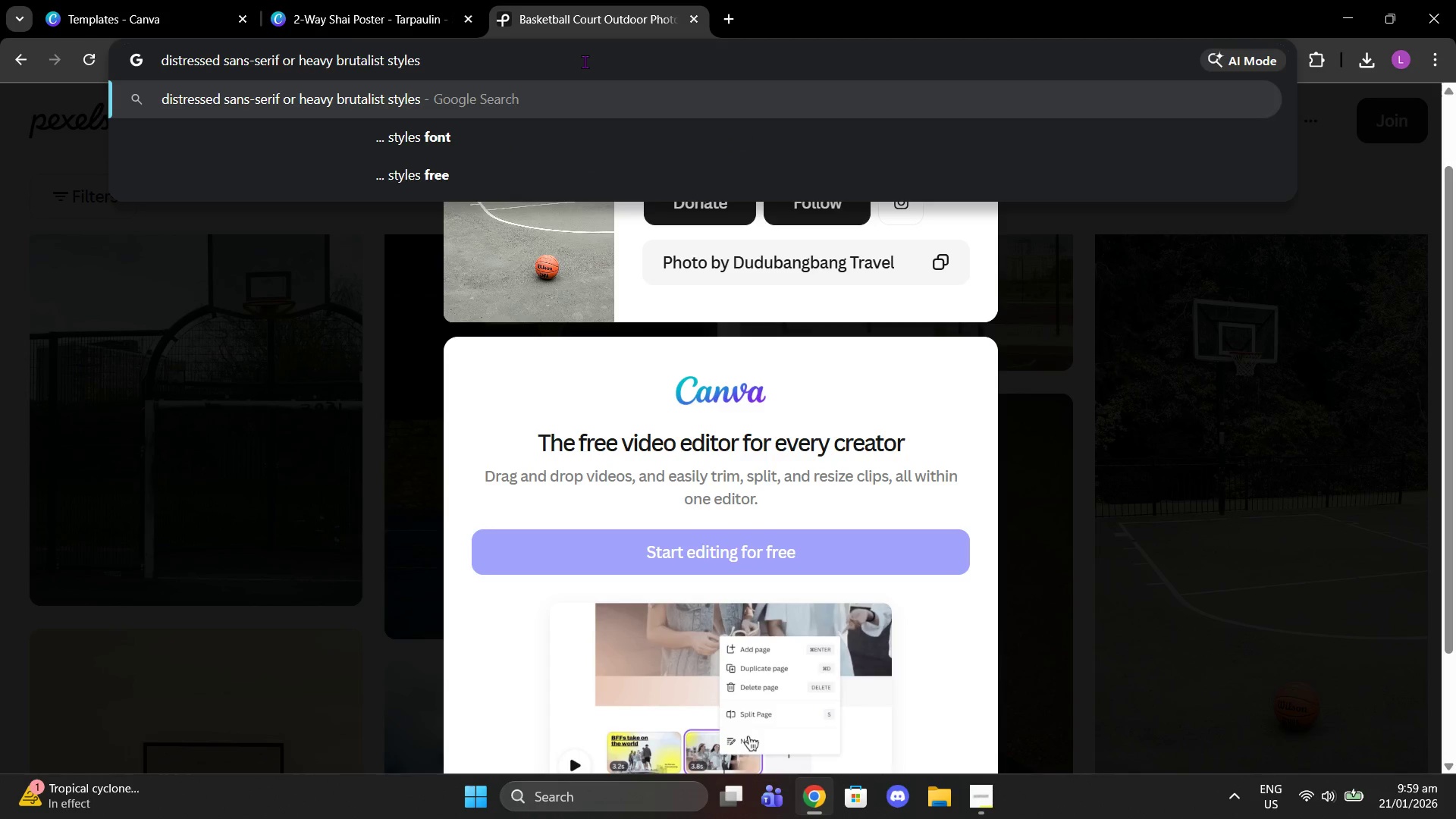 
type( font in canva)
 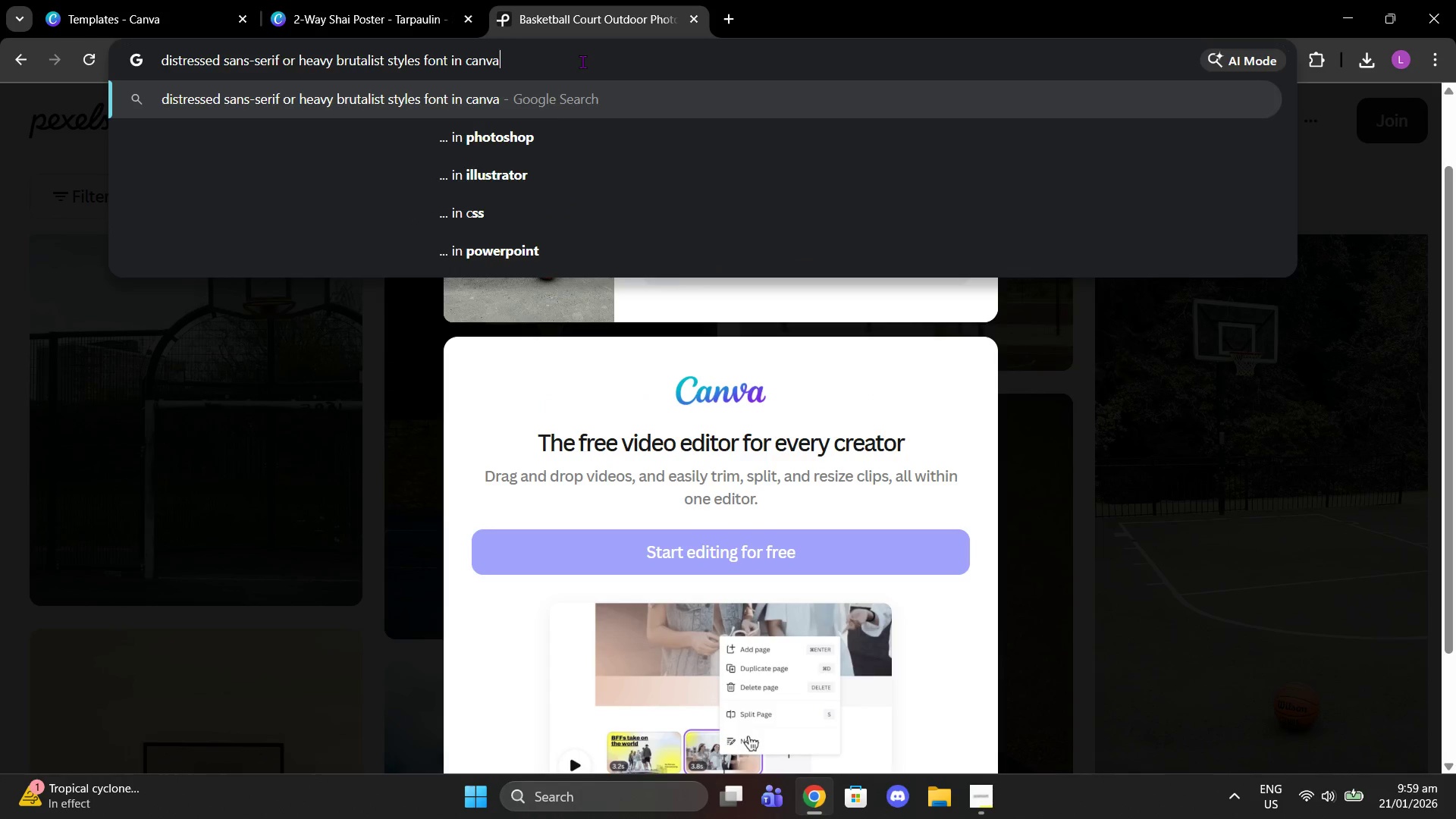 
key(Enter)
 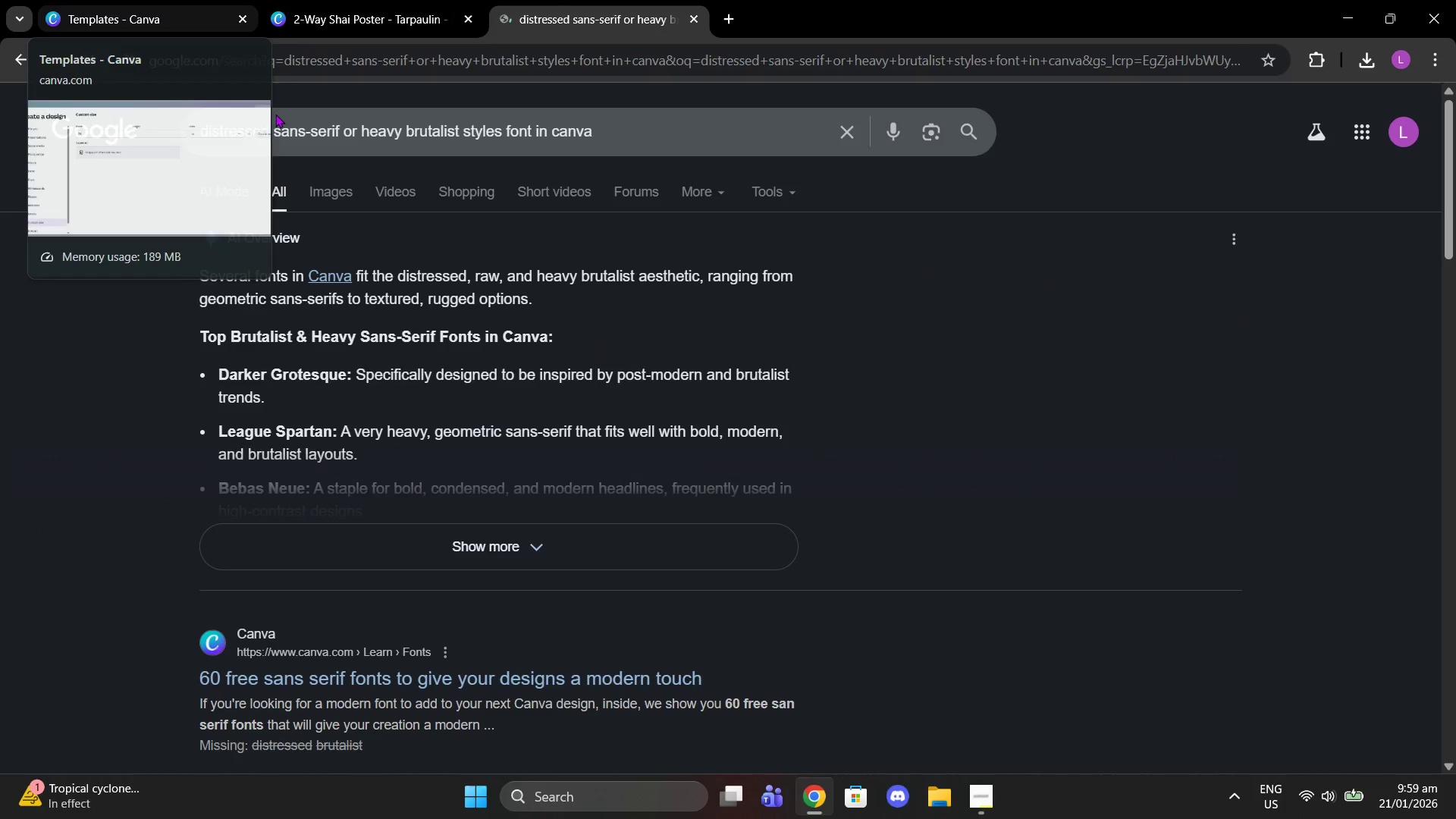 
left_click([467, 534])
 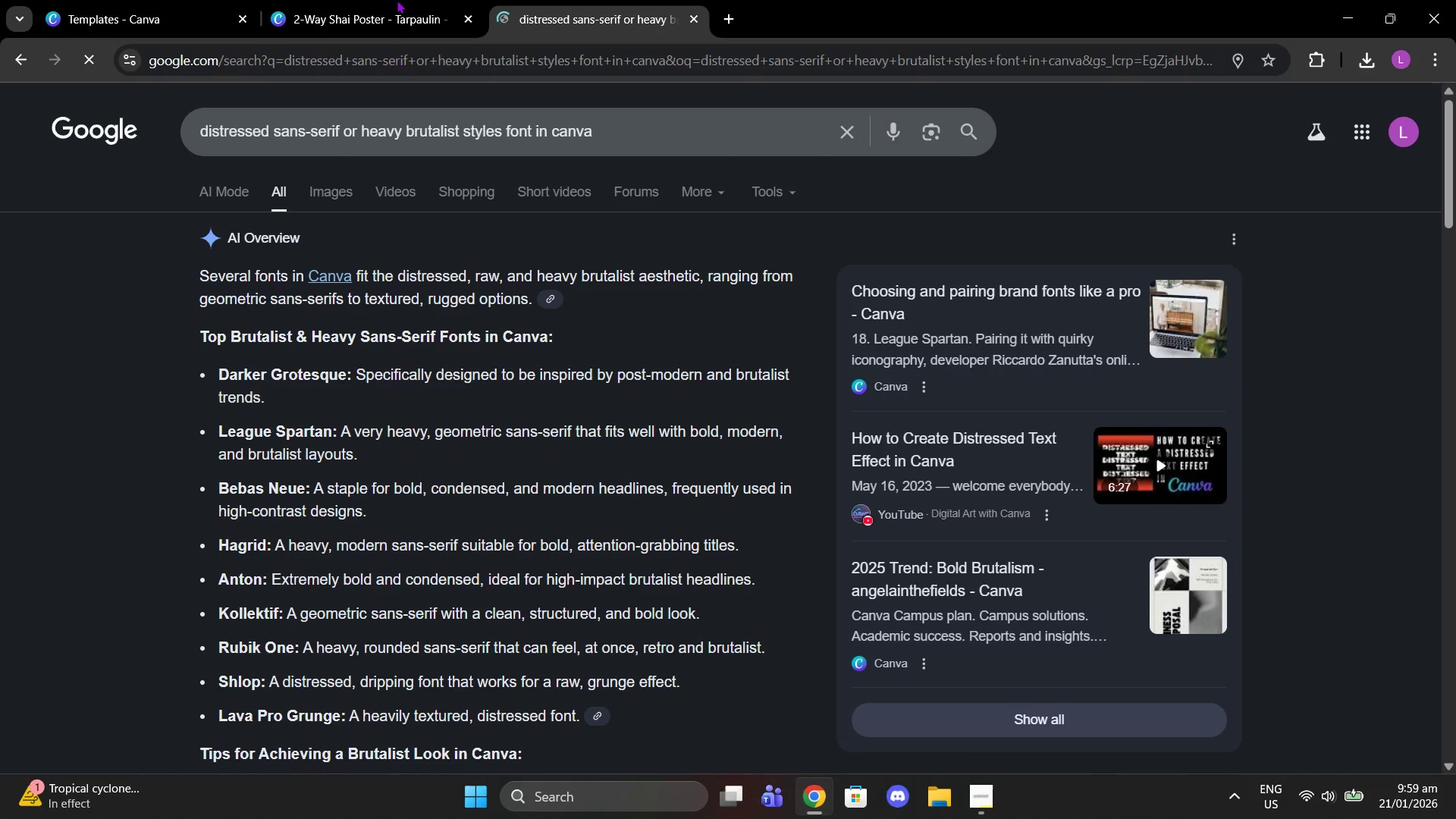 
left_click([394, 0])
 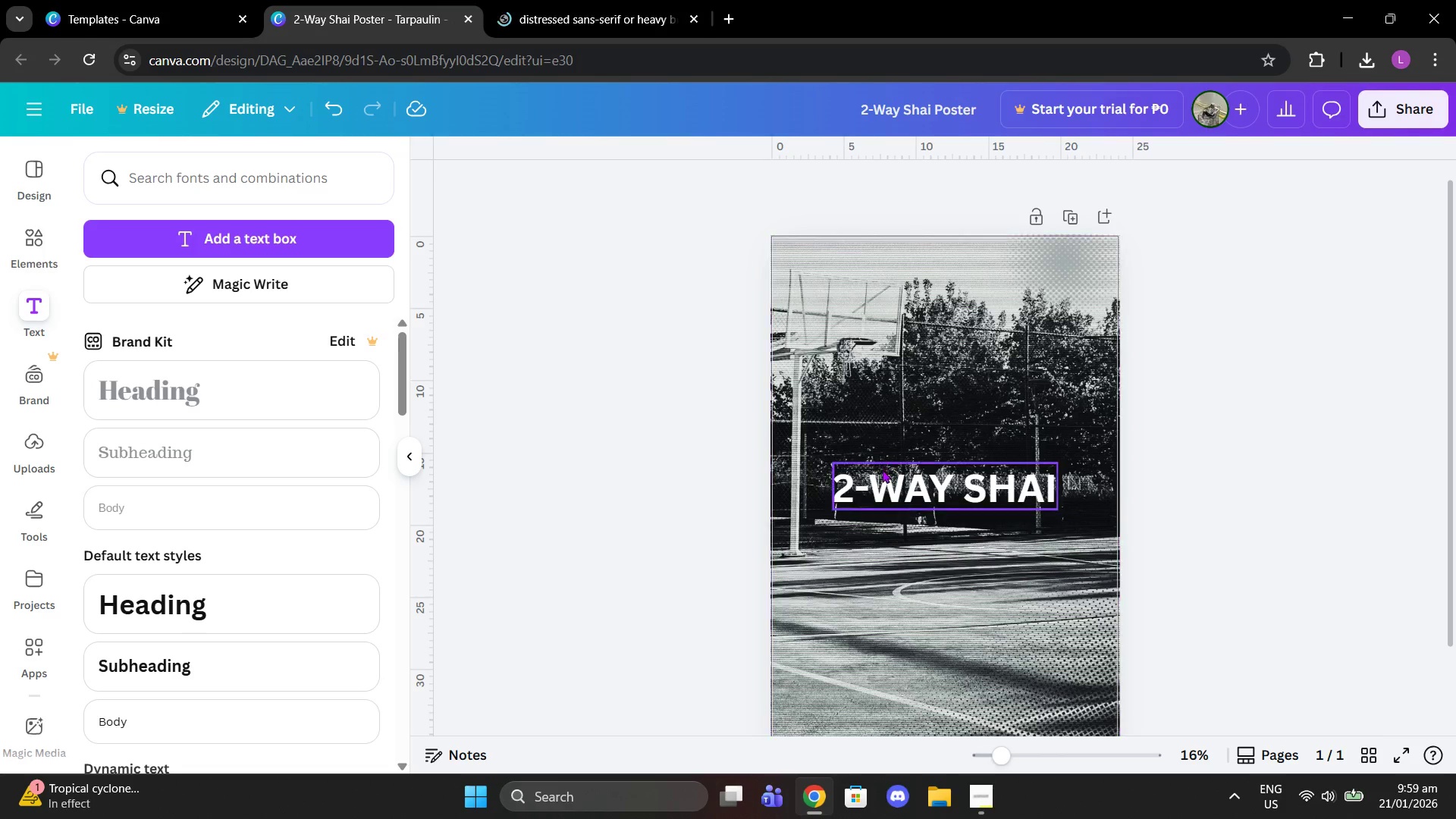 
double_click([882, 482])
 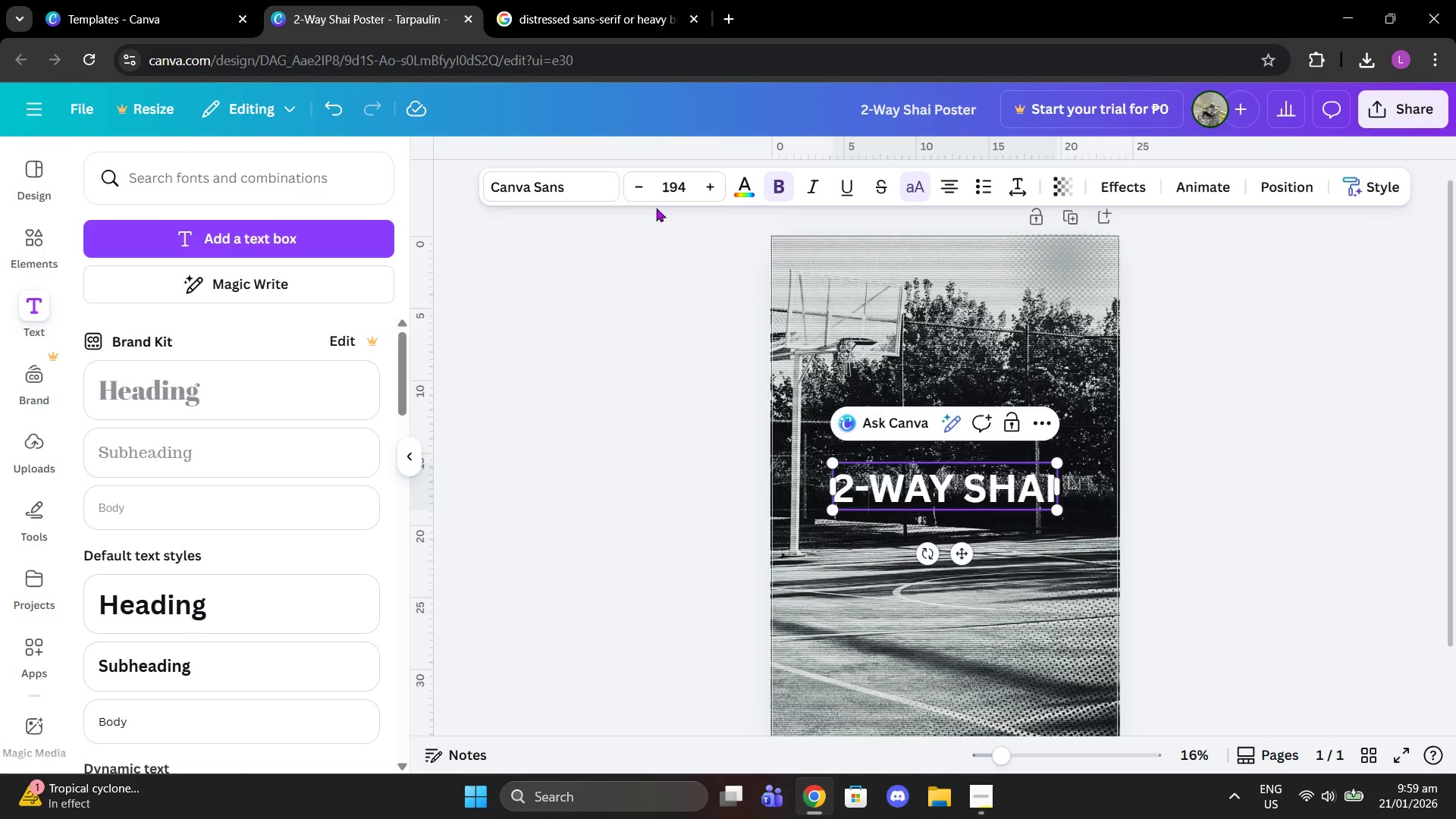 
left_click([530, 166])
 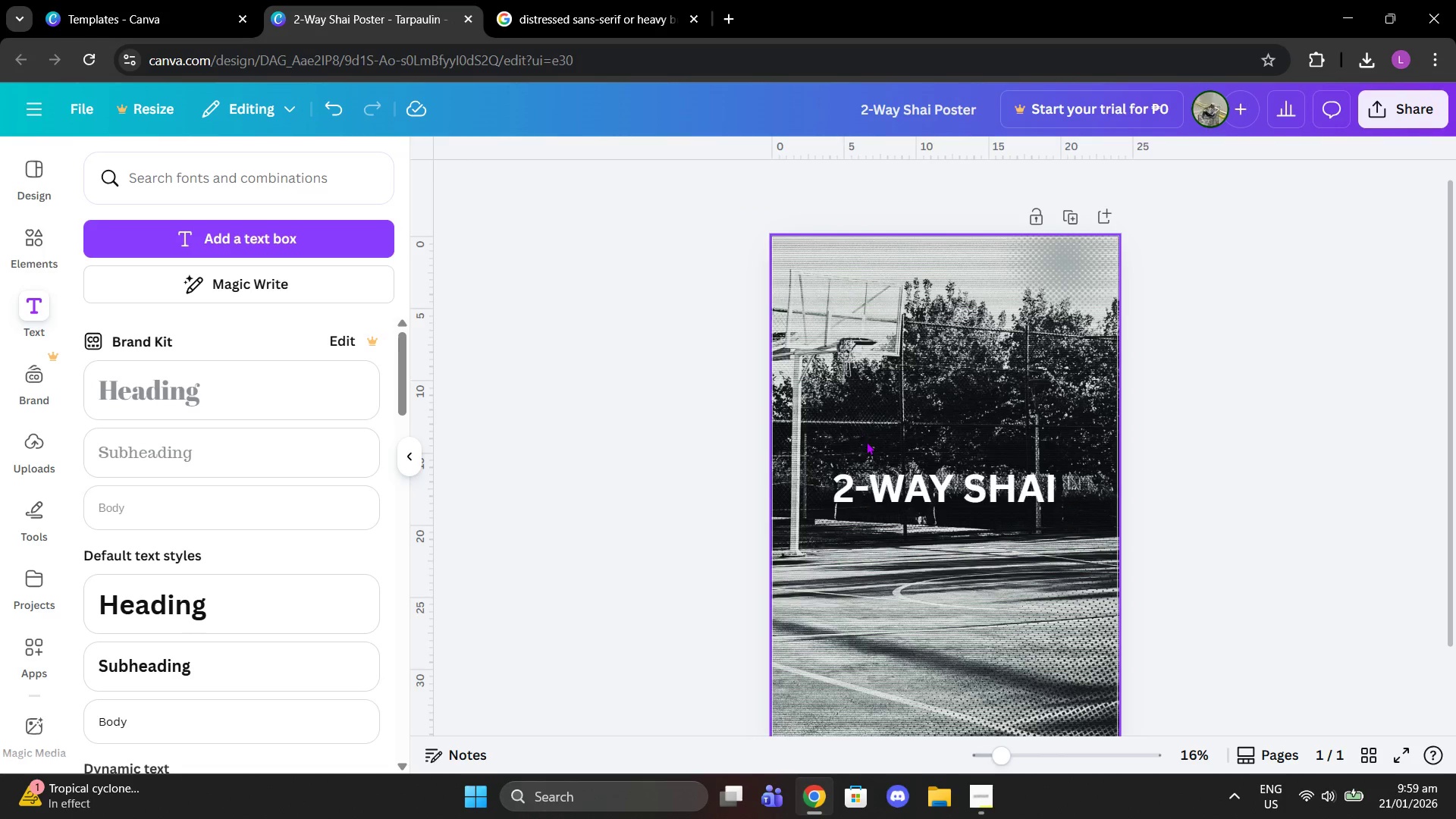 
left_click([874, 476])
 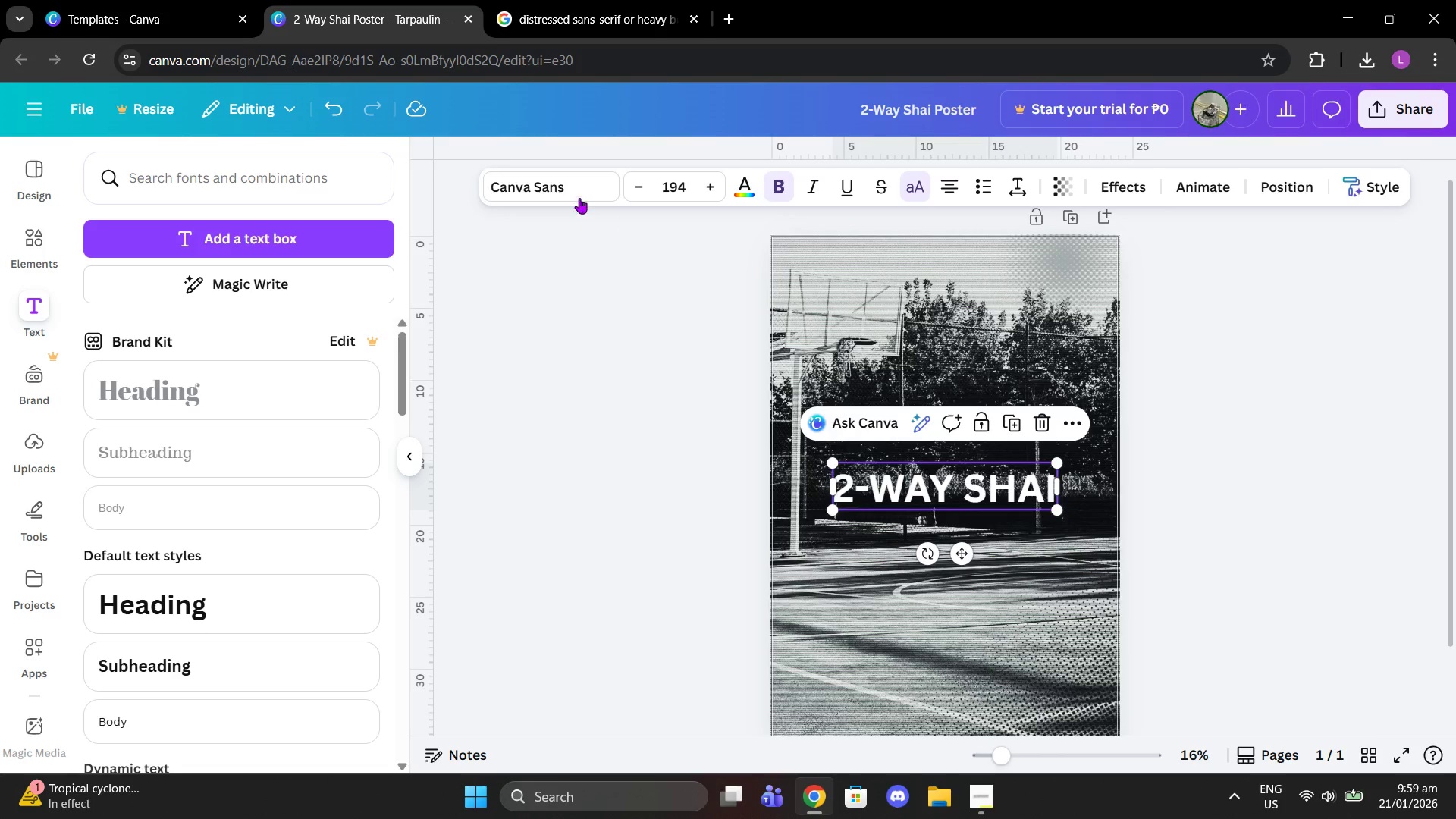 
left_click([565, 186])
 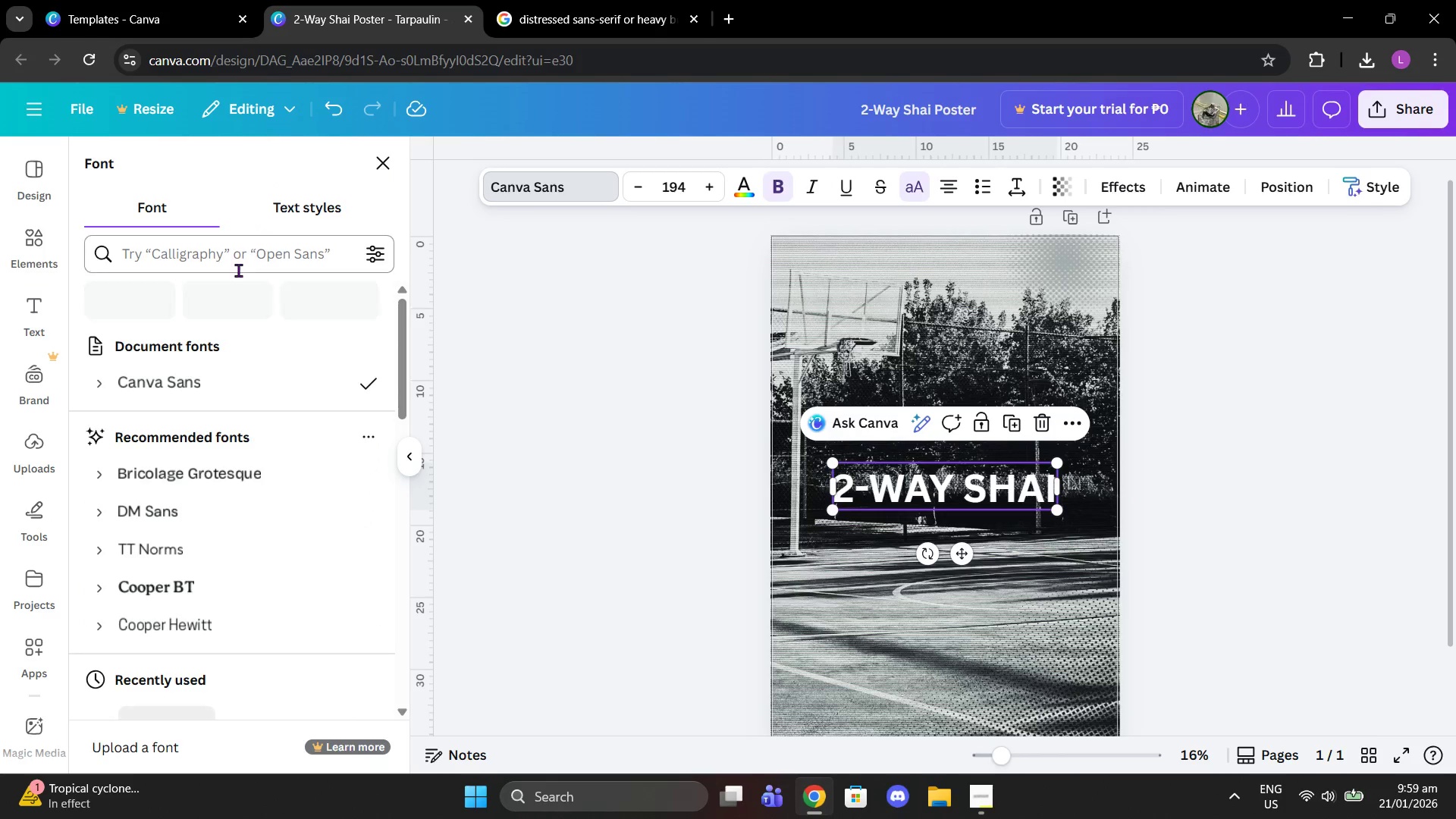 
left_click([231, 249])
 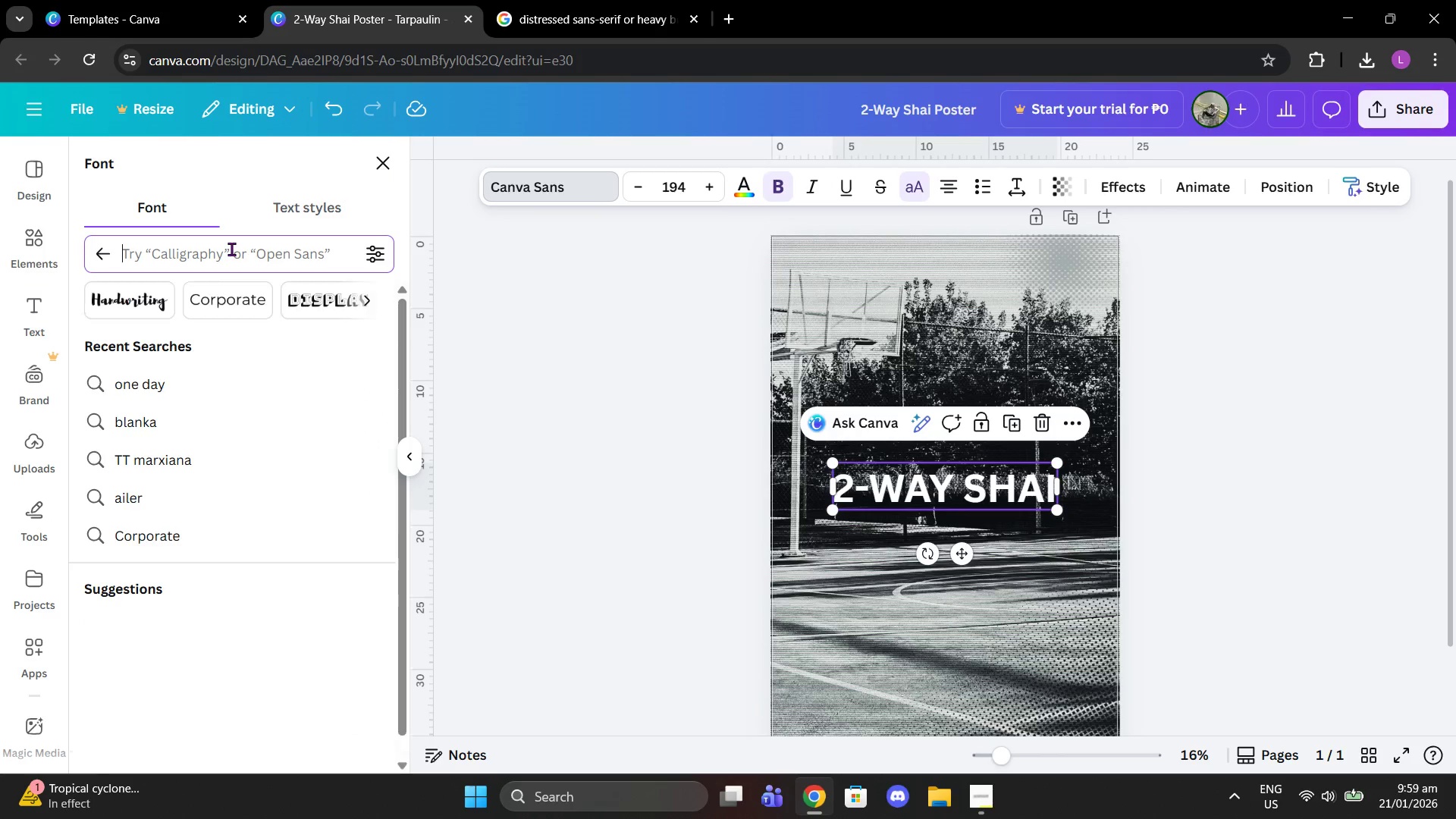 
type(darker go)
key(Backspace)
type(ro)
 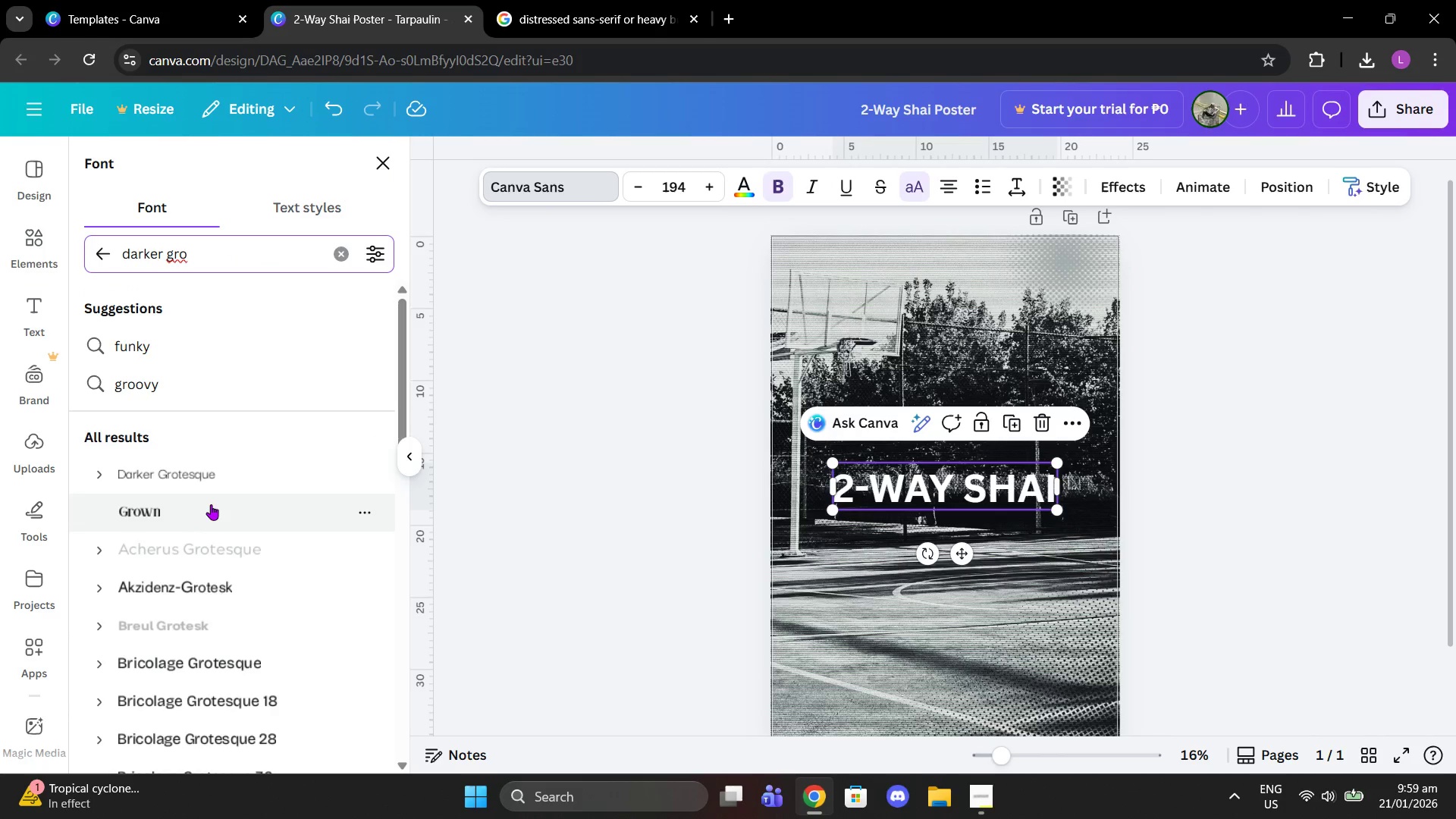 
left_click([227, 480])
 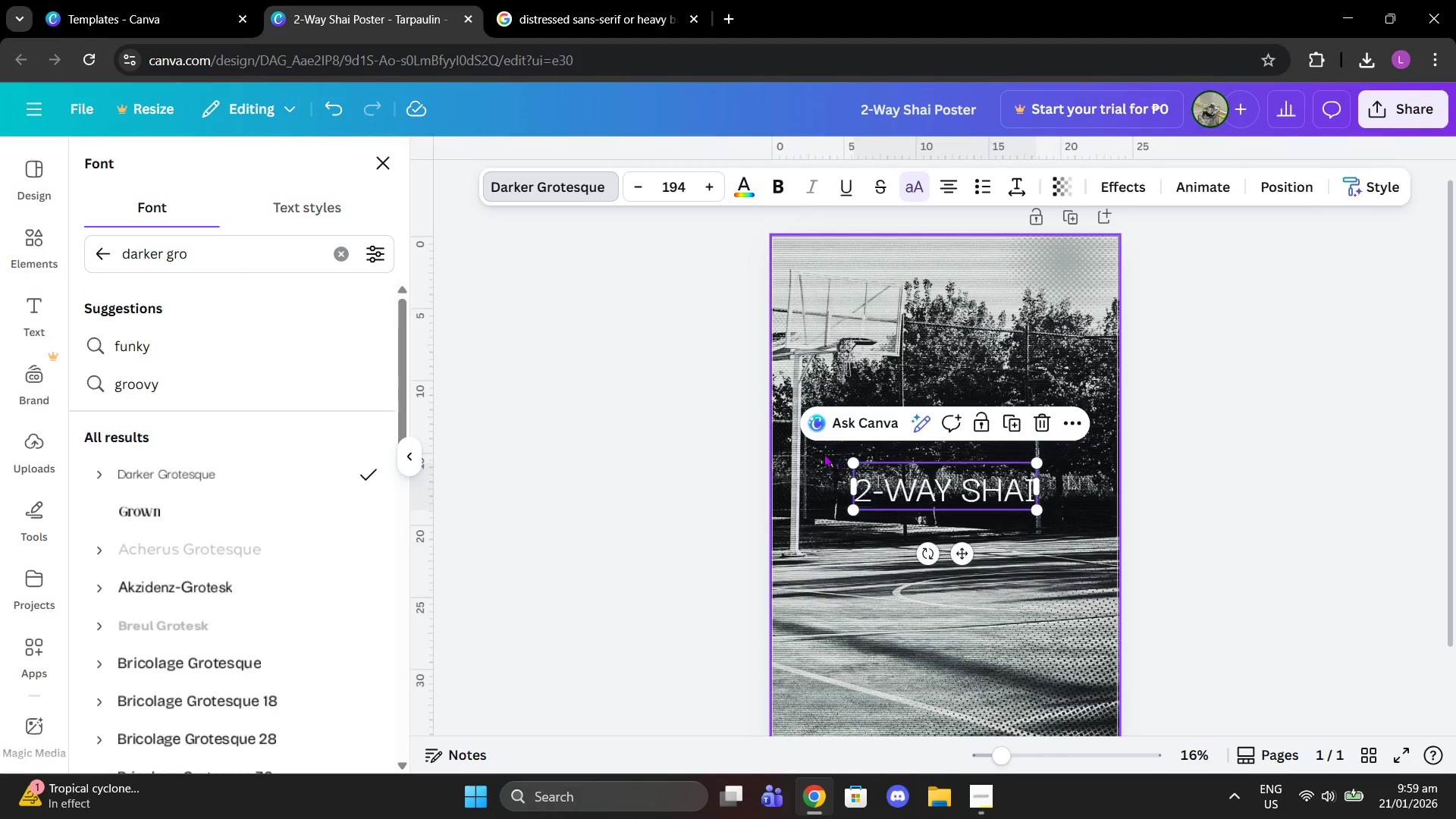 
left_click([781, 184])
 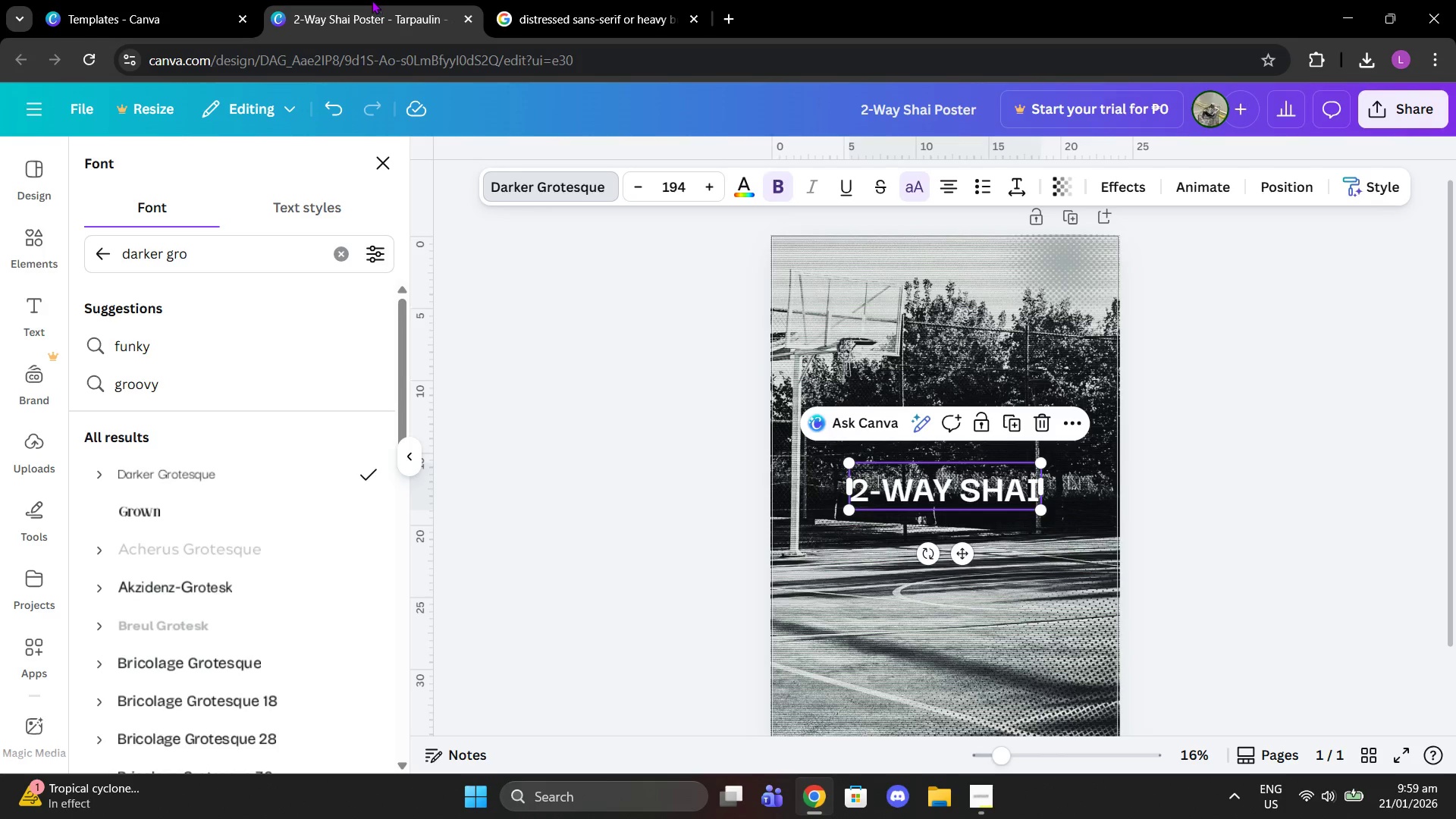 
left_click([547, 0])
 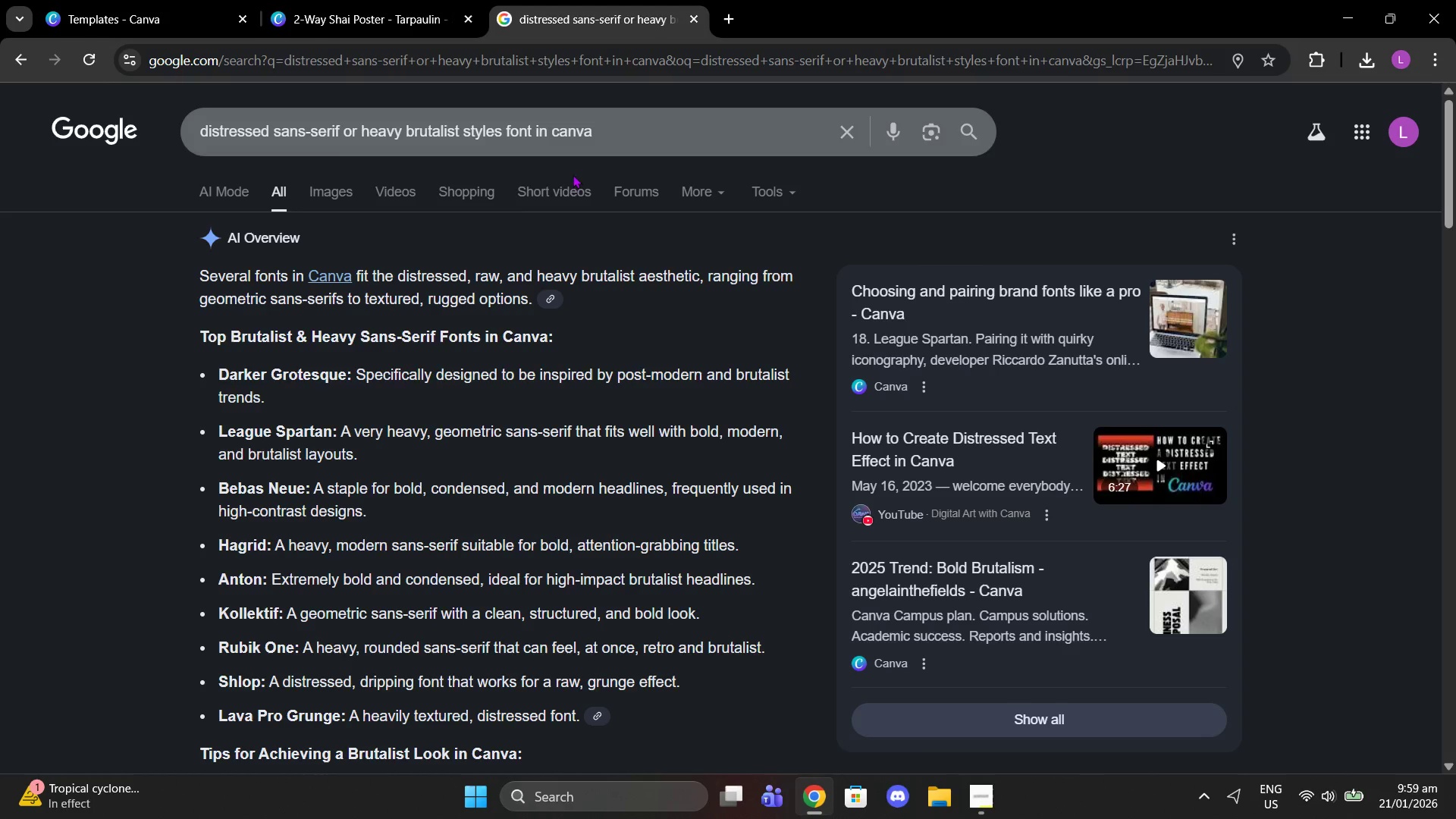 
scroll: coordinate [569, 305], scroll_direction: down, amount: 4.0
 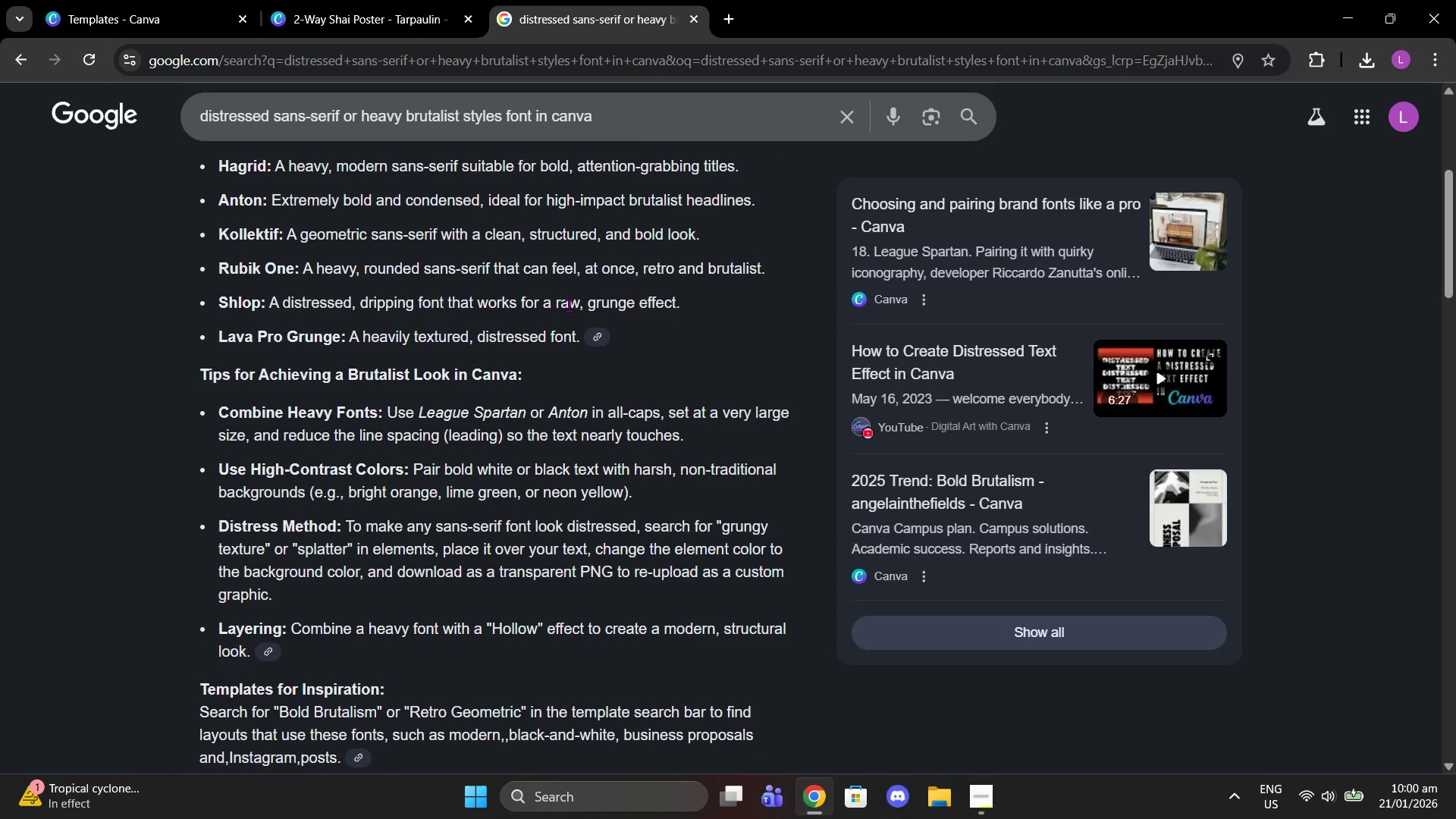 
scroll: coordinate [569, 305], scroll_direction: up, amount: 2.0
 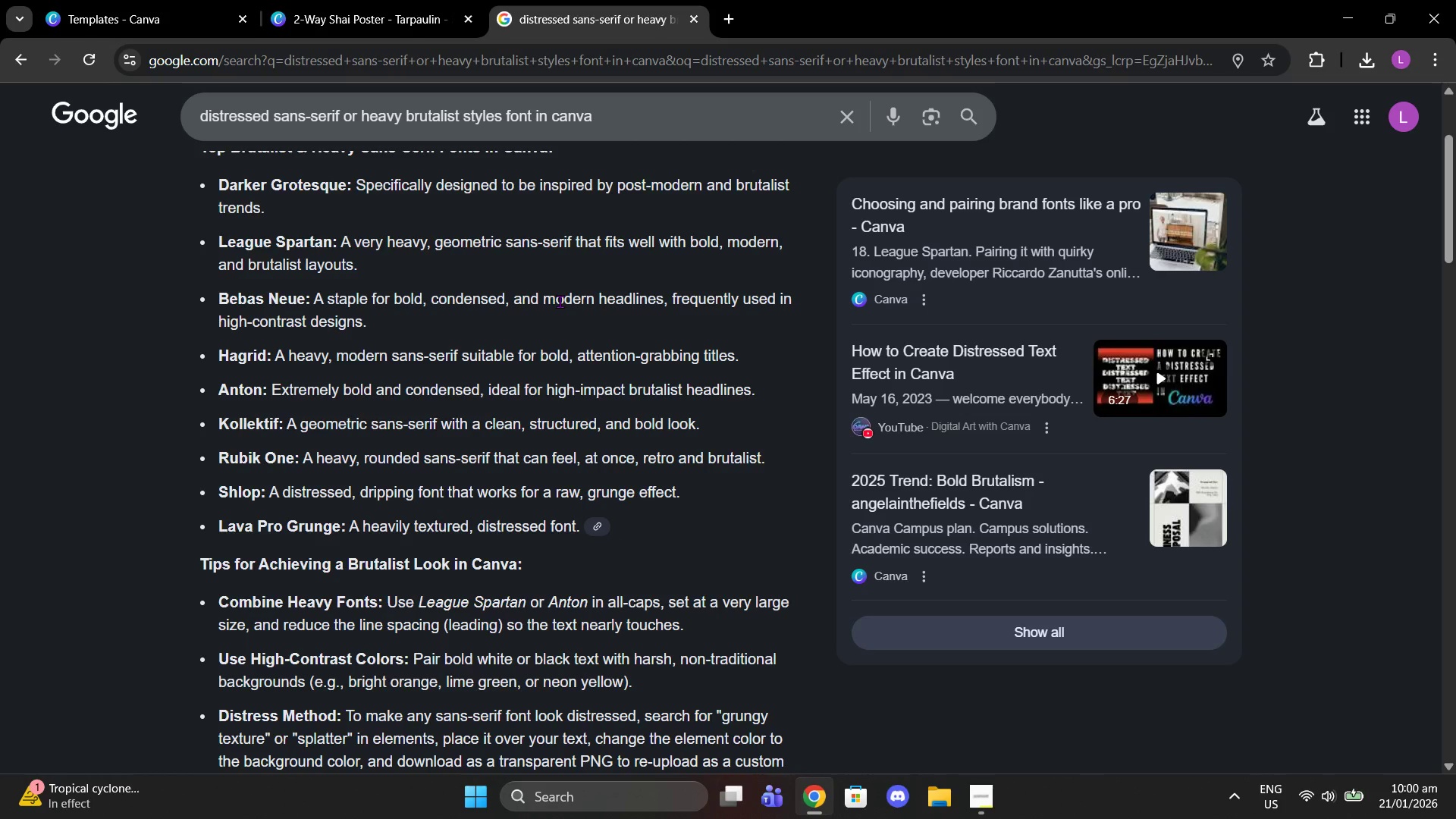 
left_click([479, 0])
 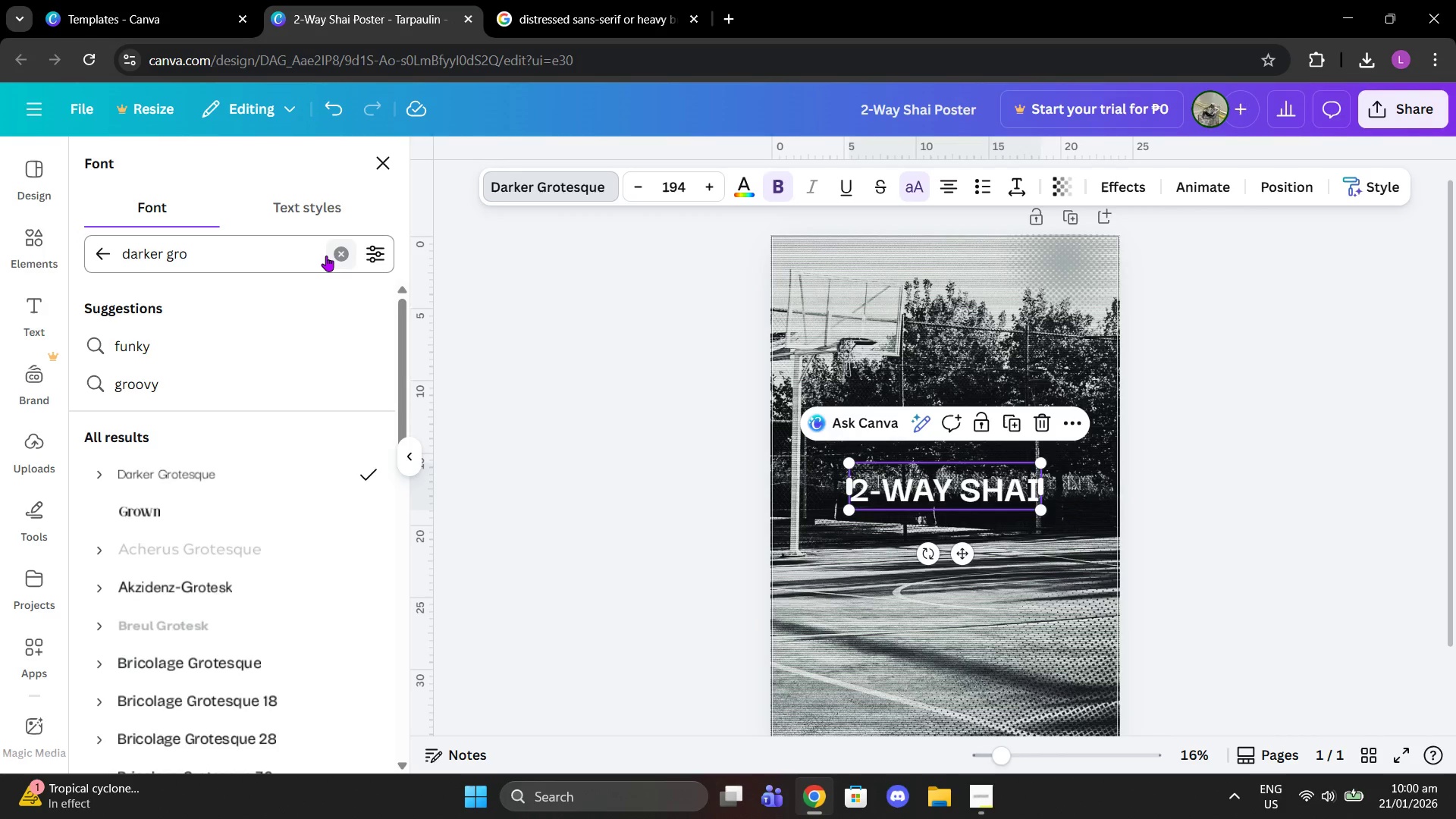 
left_click([334, 256])
 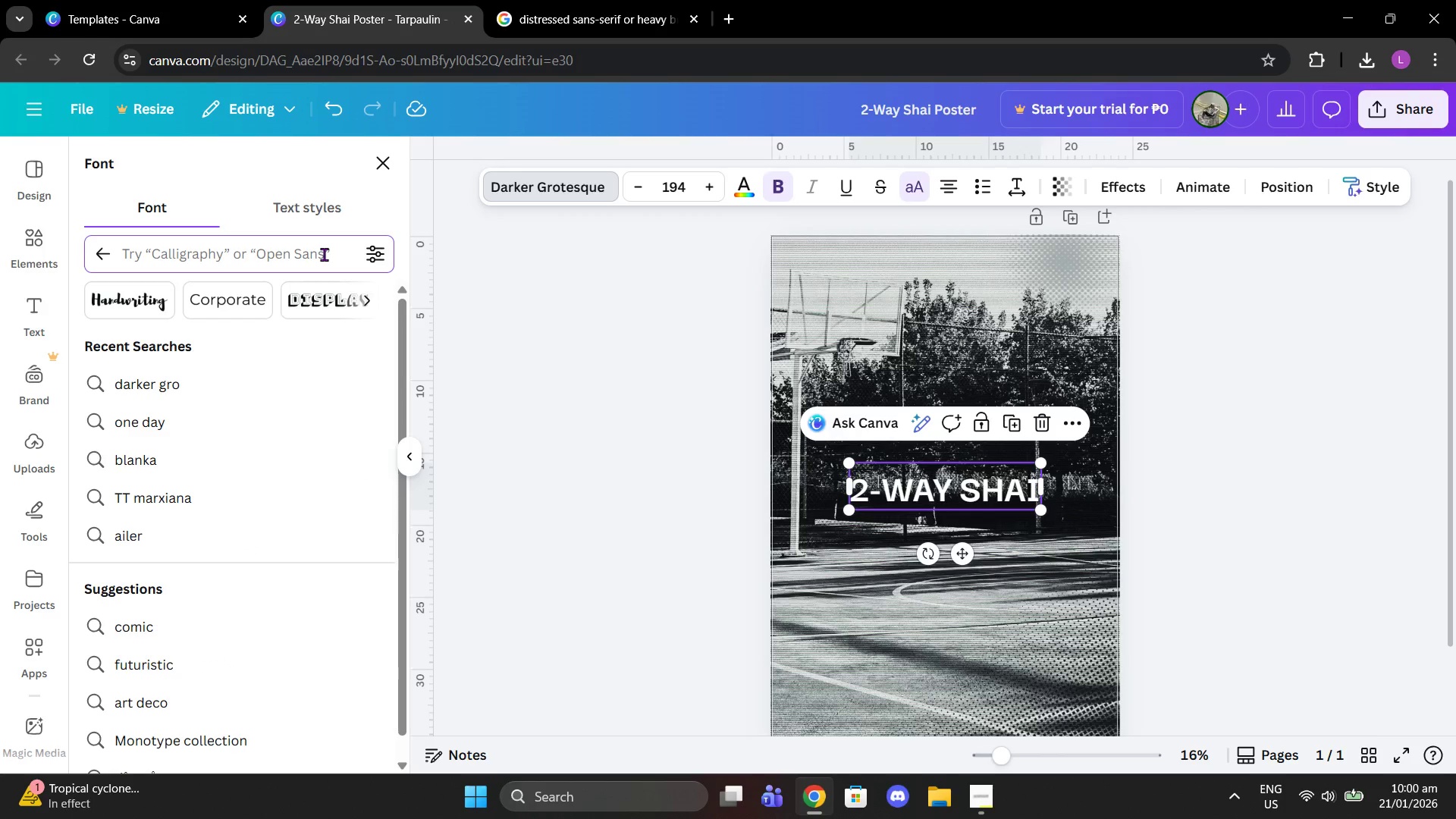 
type(lava )
 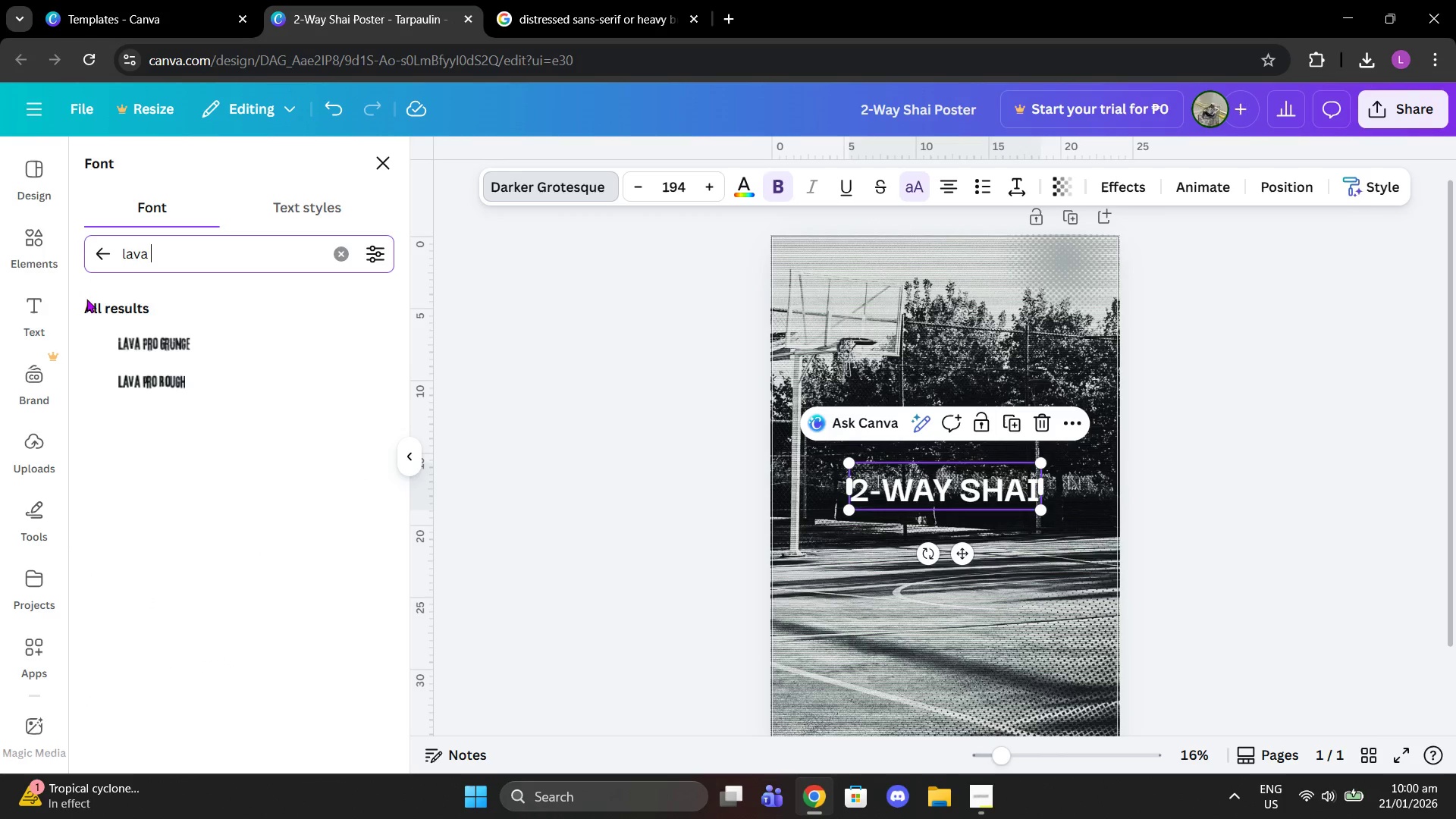 
left_click([146, 342])
 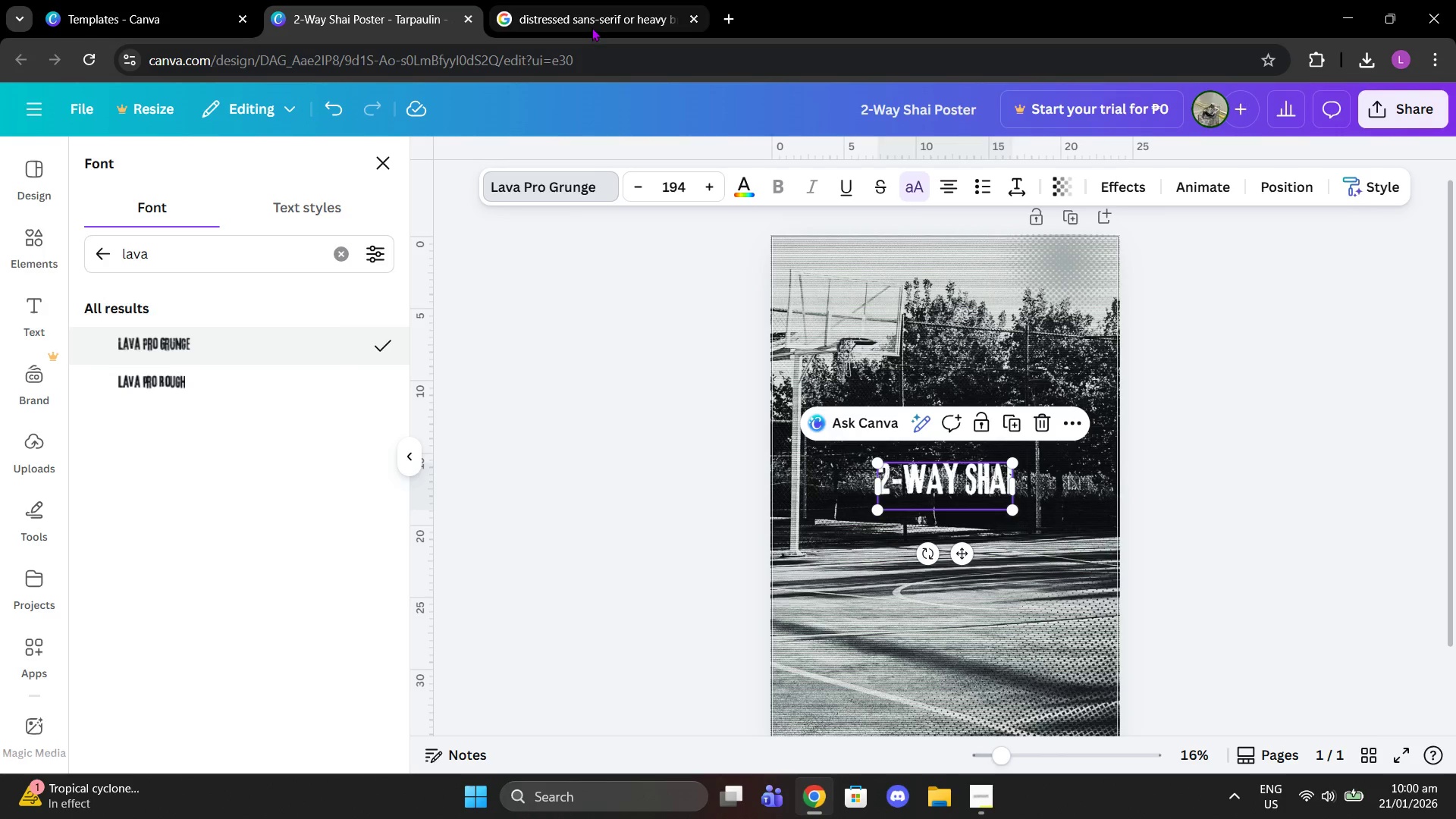 
wait(8.19)
 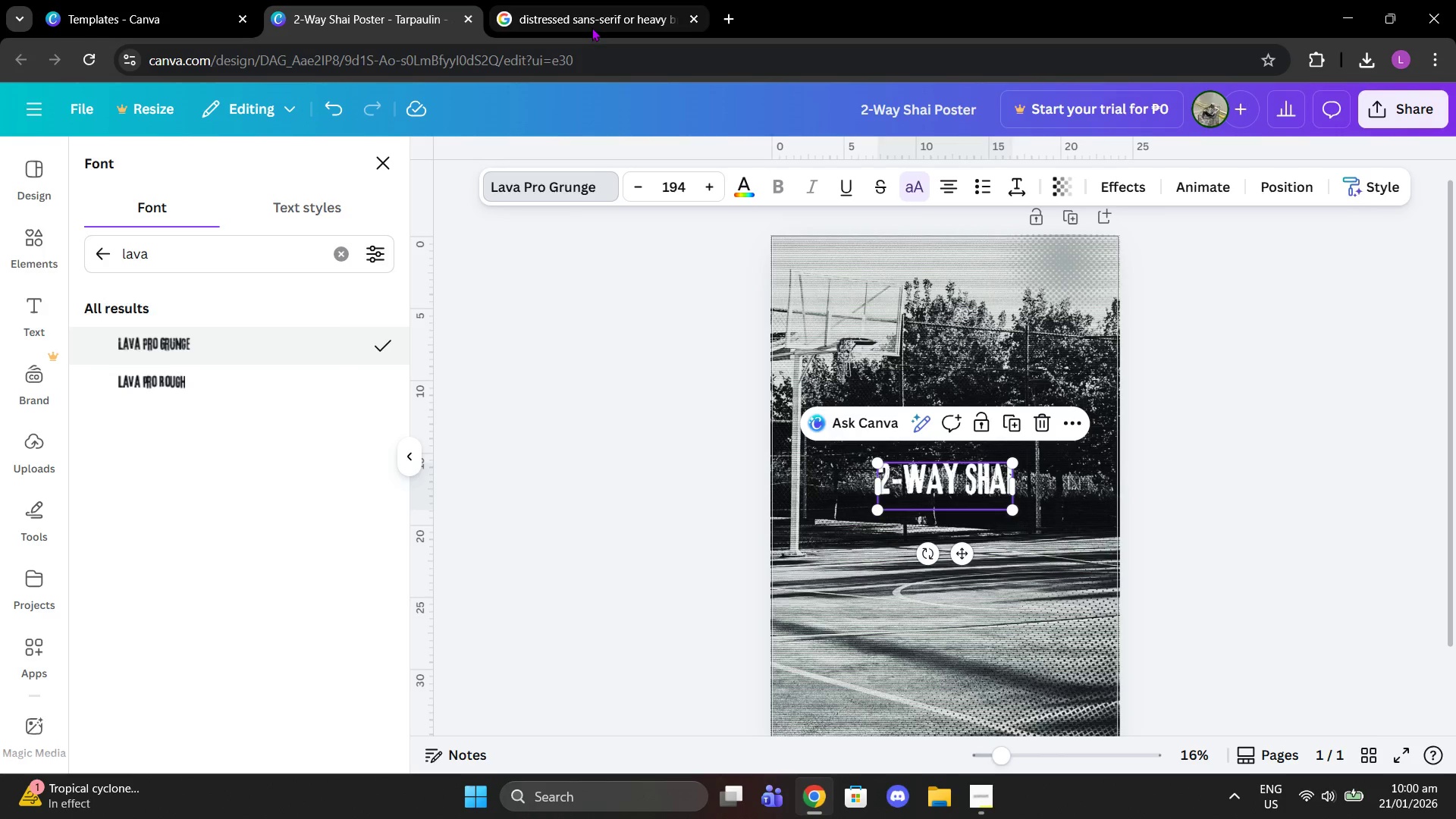 
left_click_drag(start_coordinate=[871, 460], to_coordinate=[786, 368])
 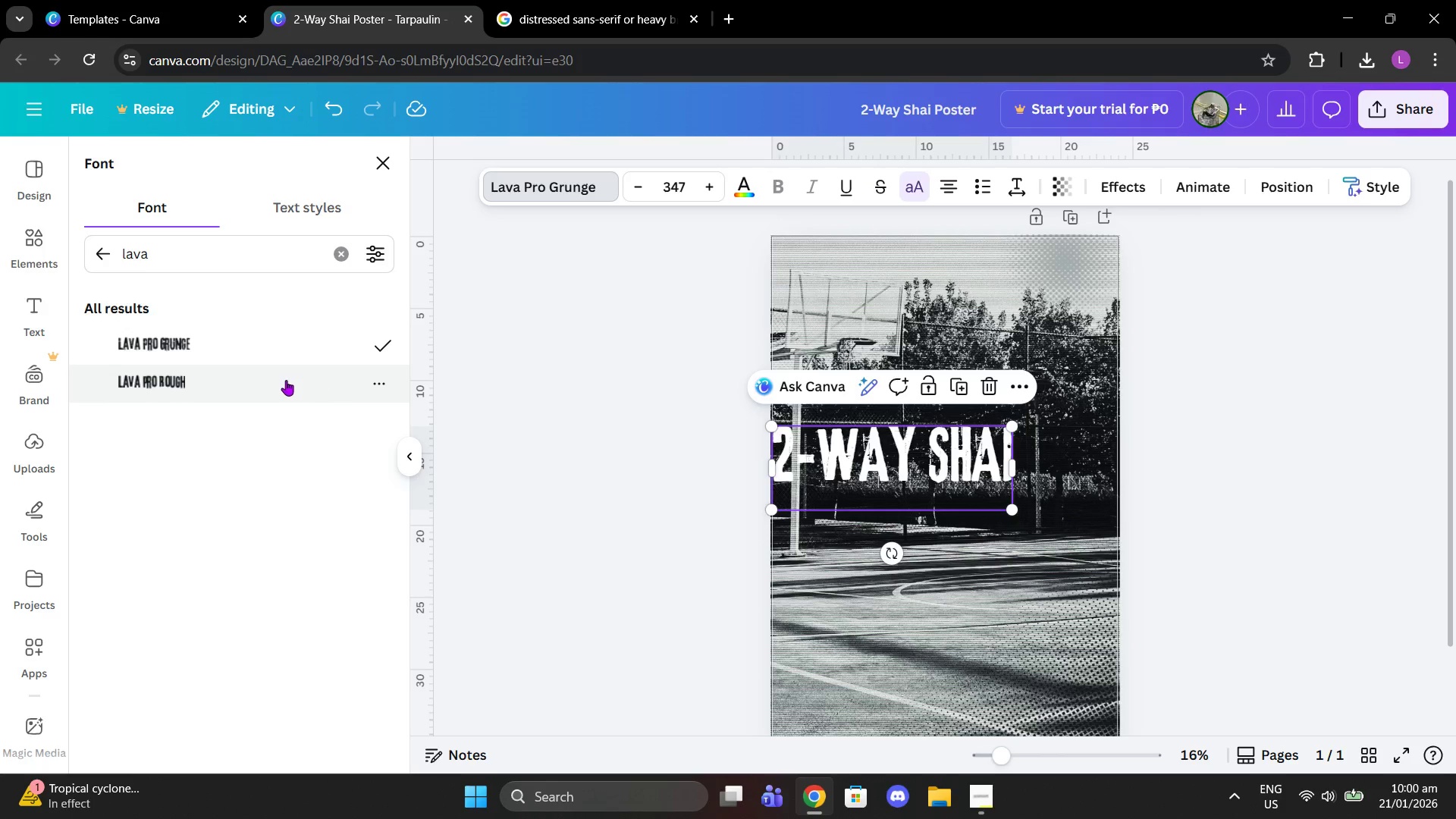 
left_click([286, 380])
 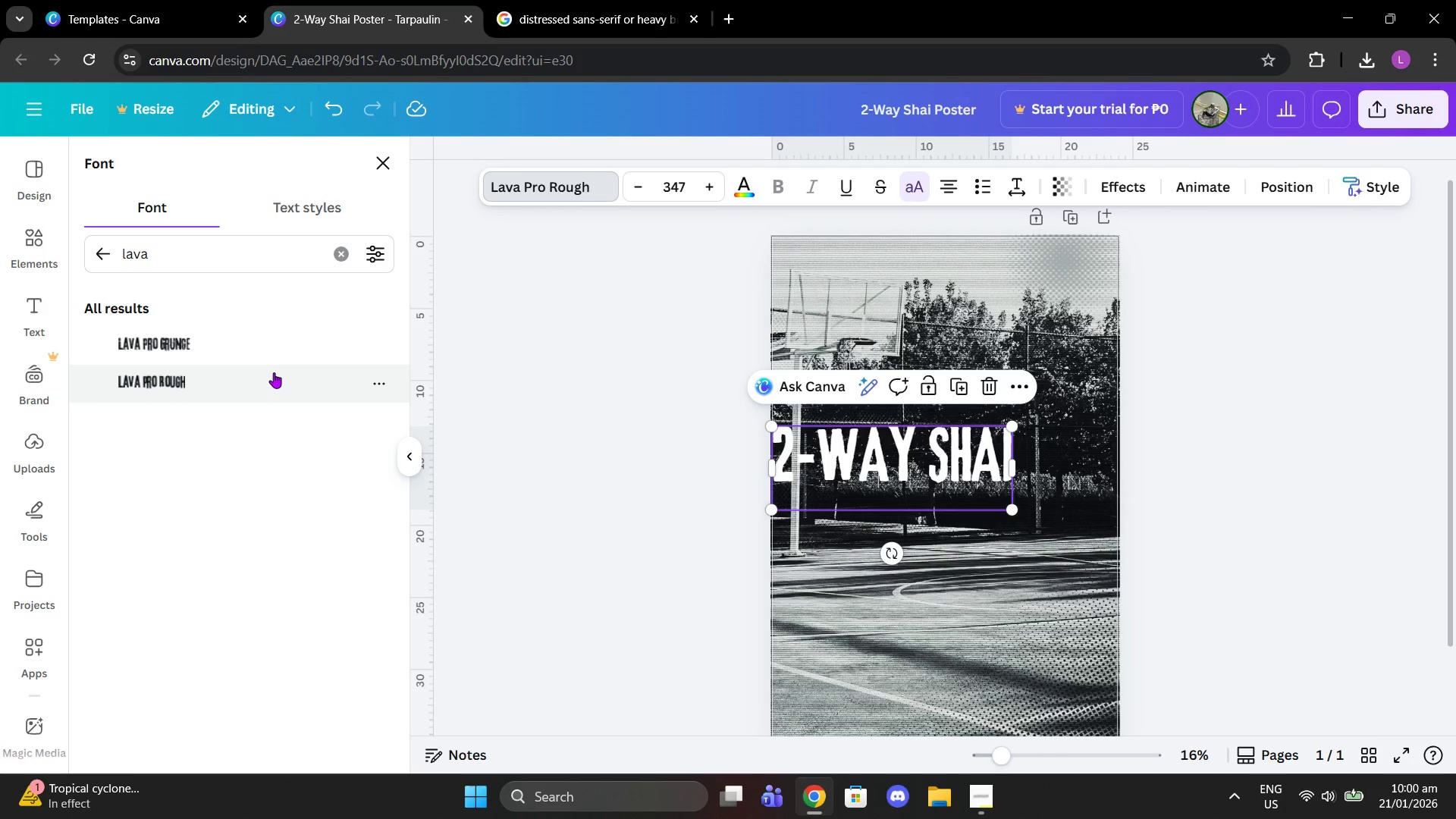 
wait(5.72)
 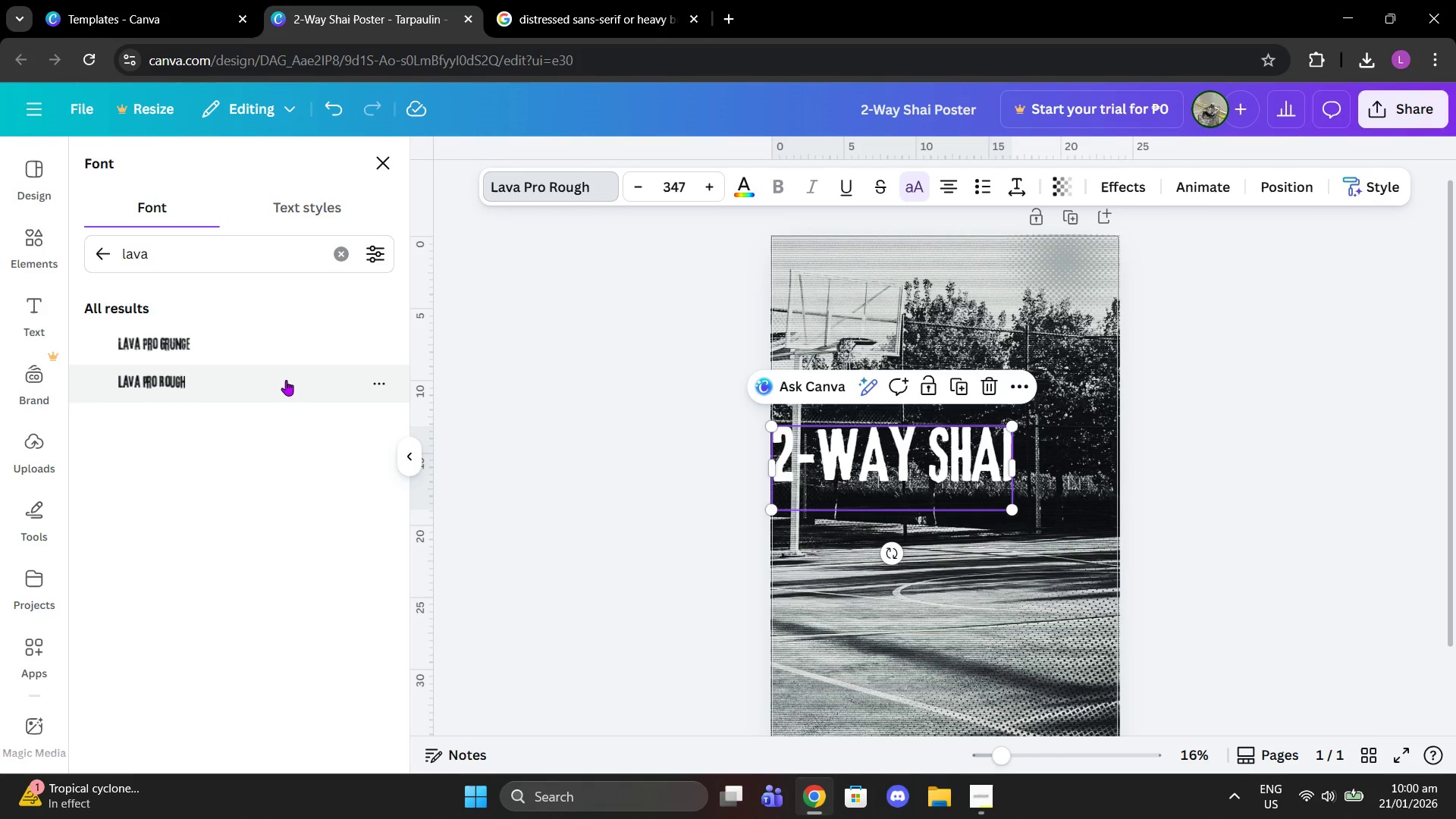 
left_click([246, 340])
 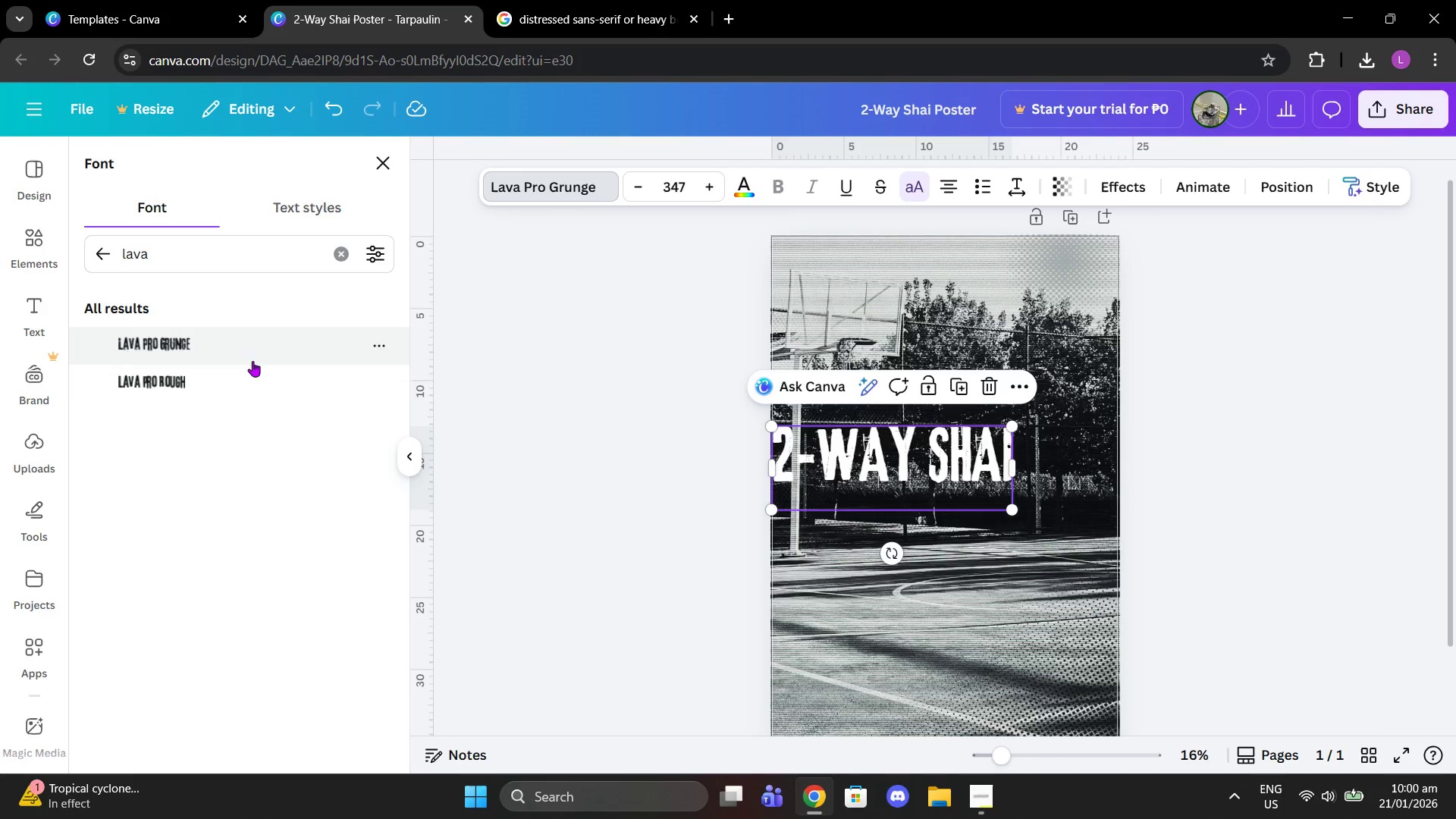 
left_click([258, 380])
 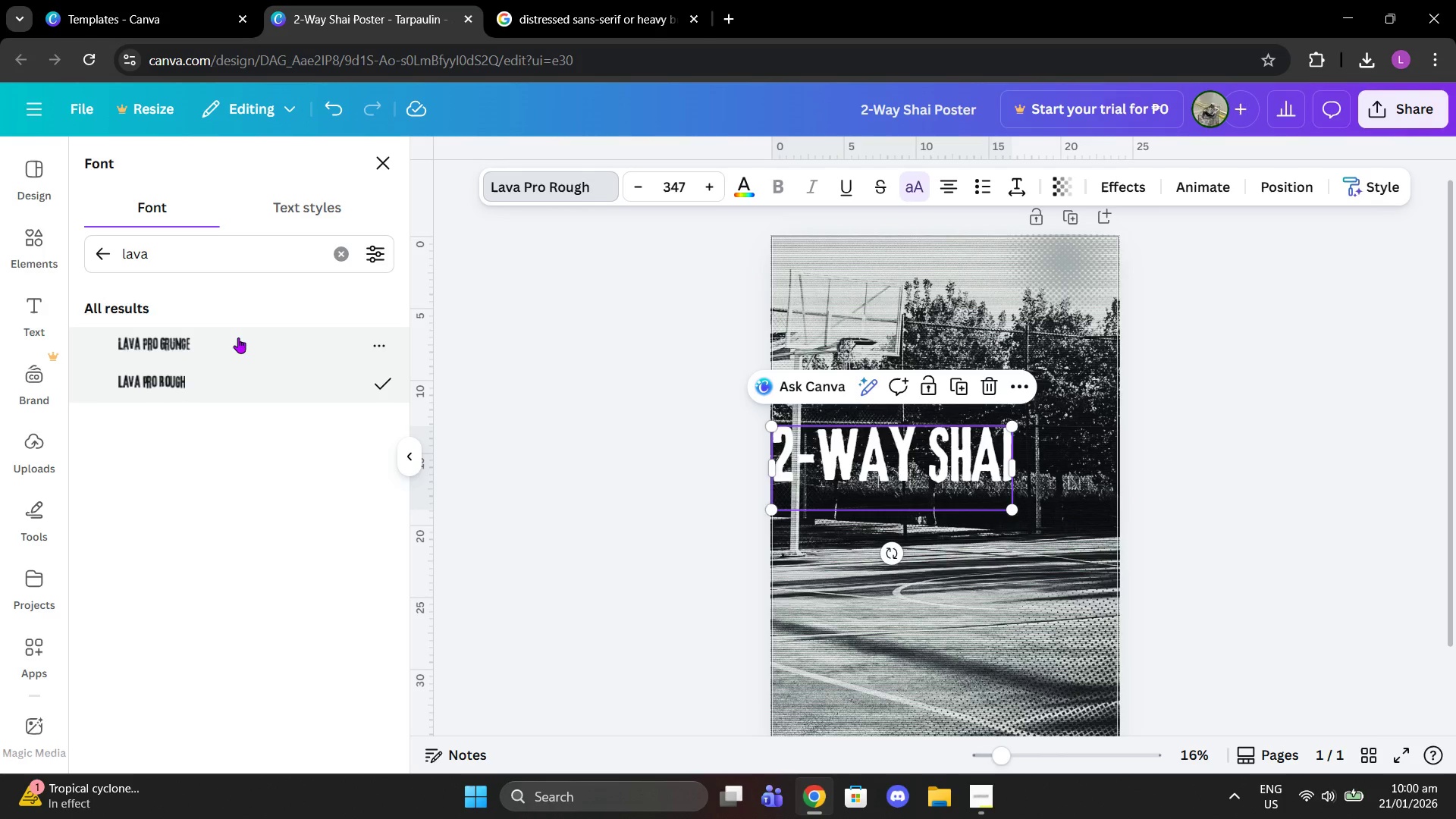 
left_click([237, 333])
 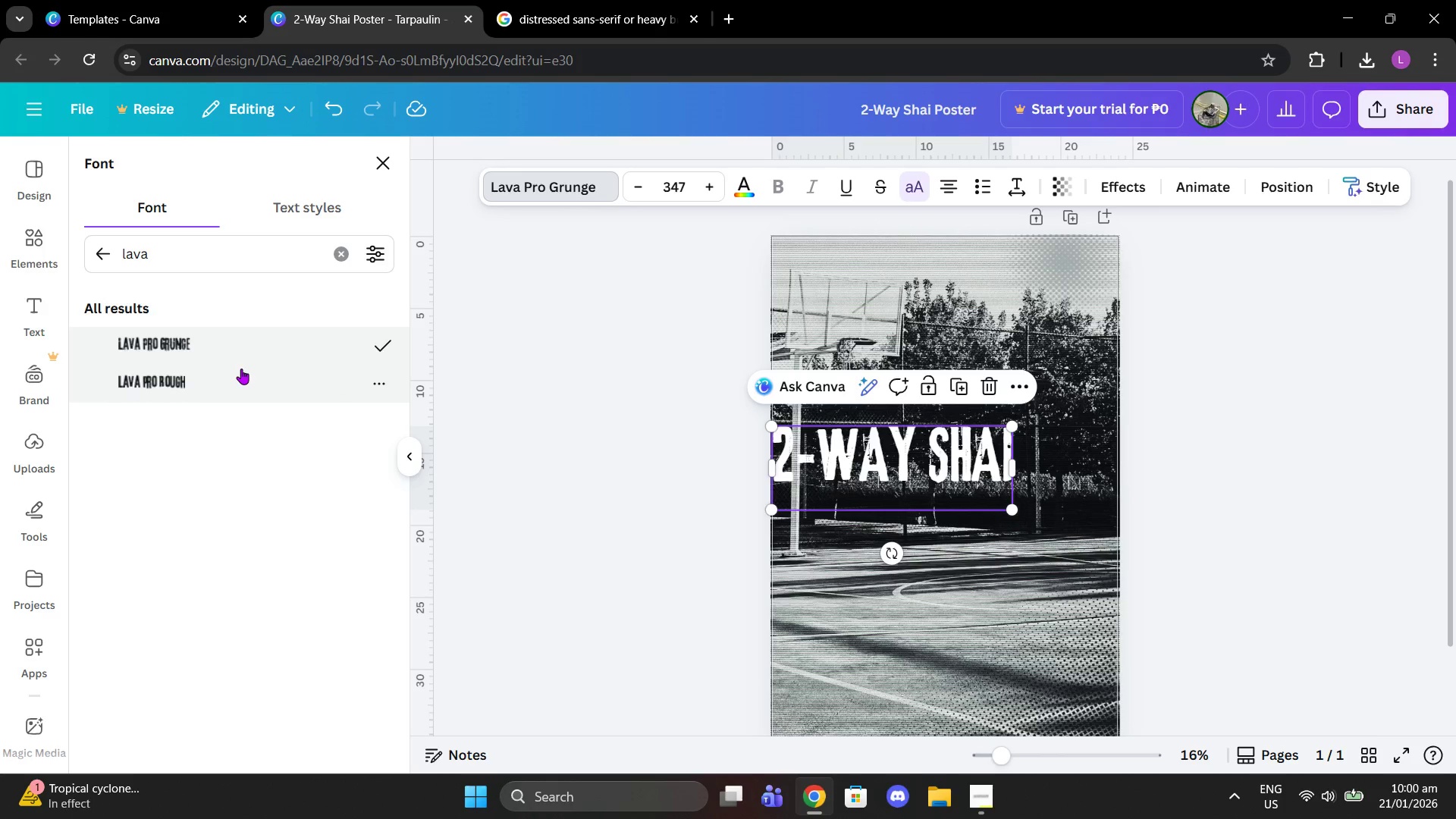 
left_click([241, 369])
 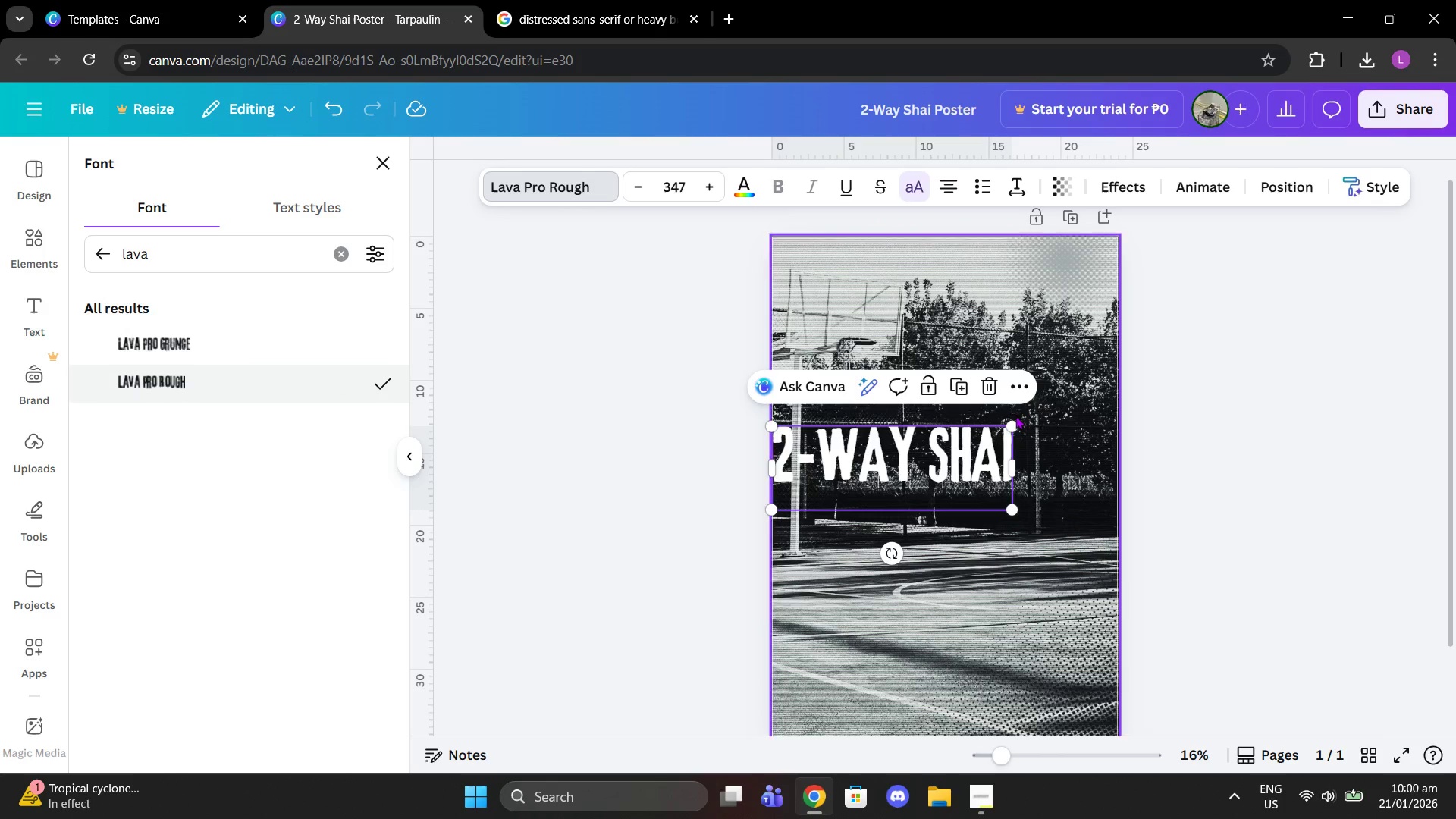 
left_click_drag(start_coordinate=[1012, 424], to_coordinate=[1075, 369])
 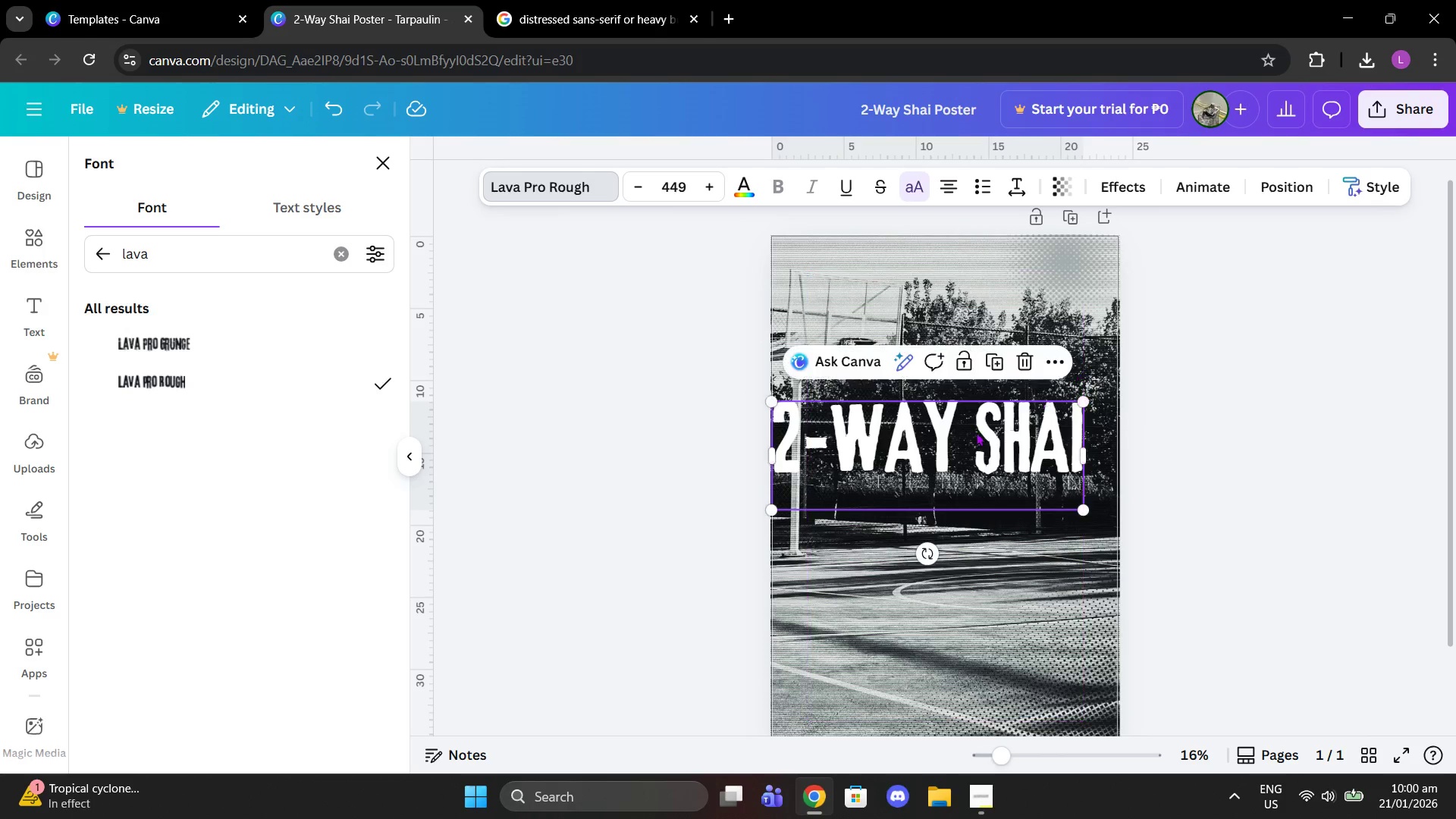 
left_click_drag(start_coordinate=[973, 435], to_coordinate=[996, 384])
 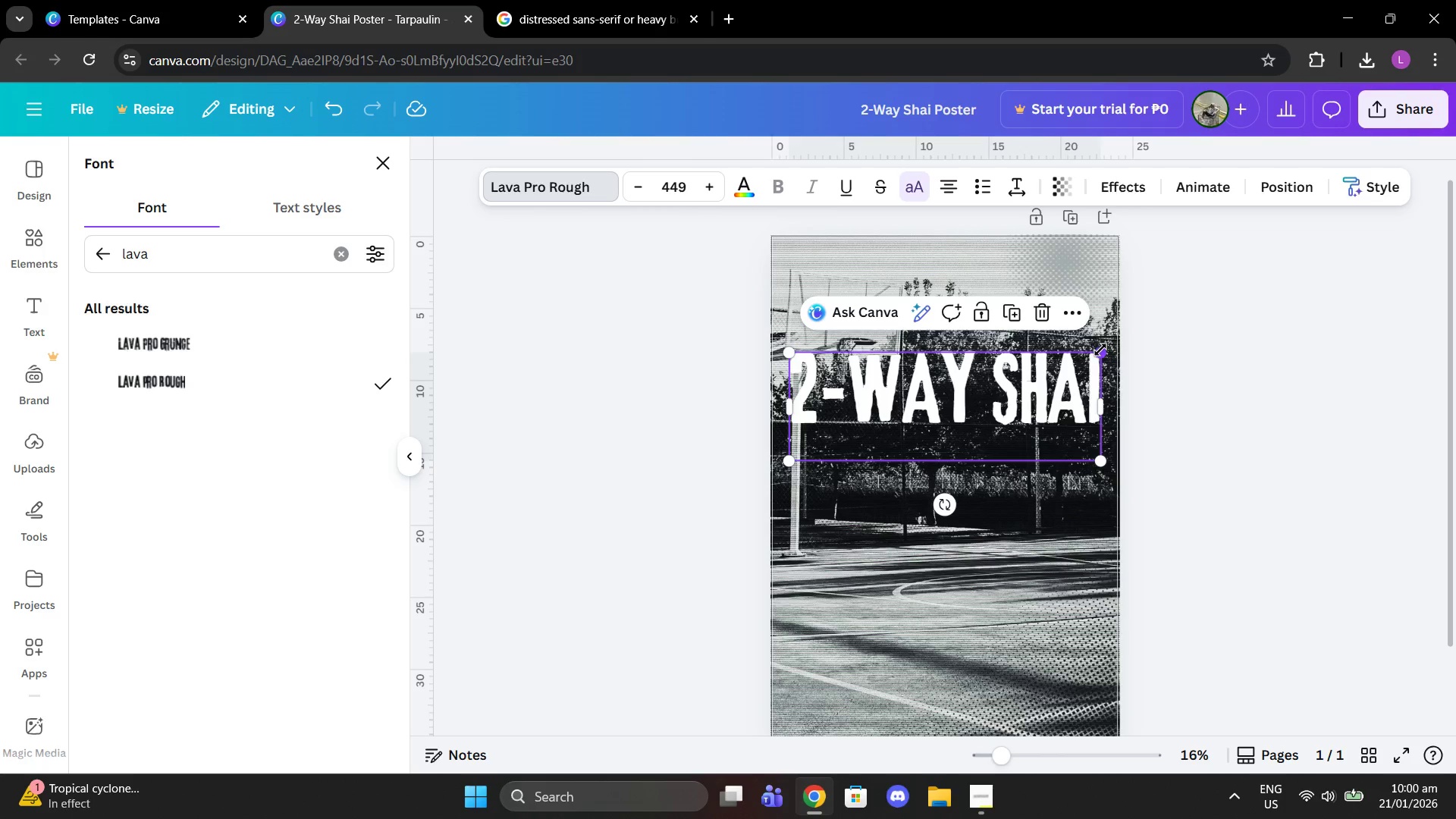 
left_click_drag(start_coordinate=[1100, 351], to_coordinate=[993, 387])
 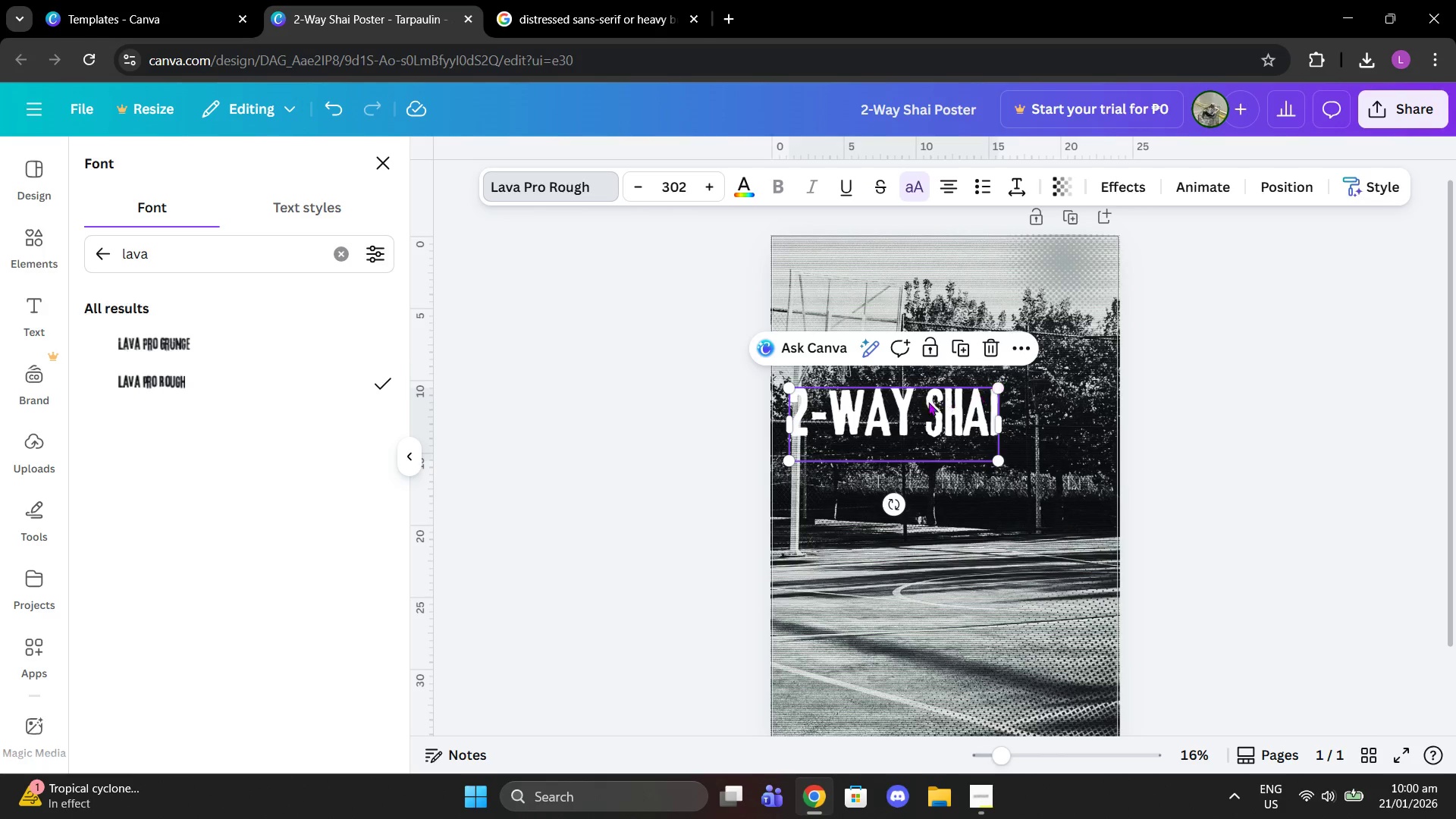 
left_click_drag(start_coordinate=[927, 403], to_coordinate=[1023, 278])
 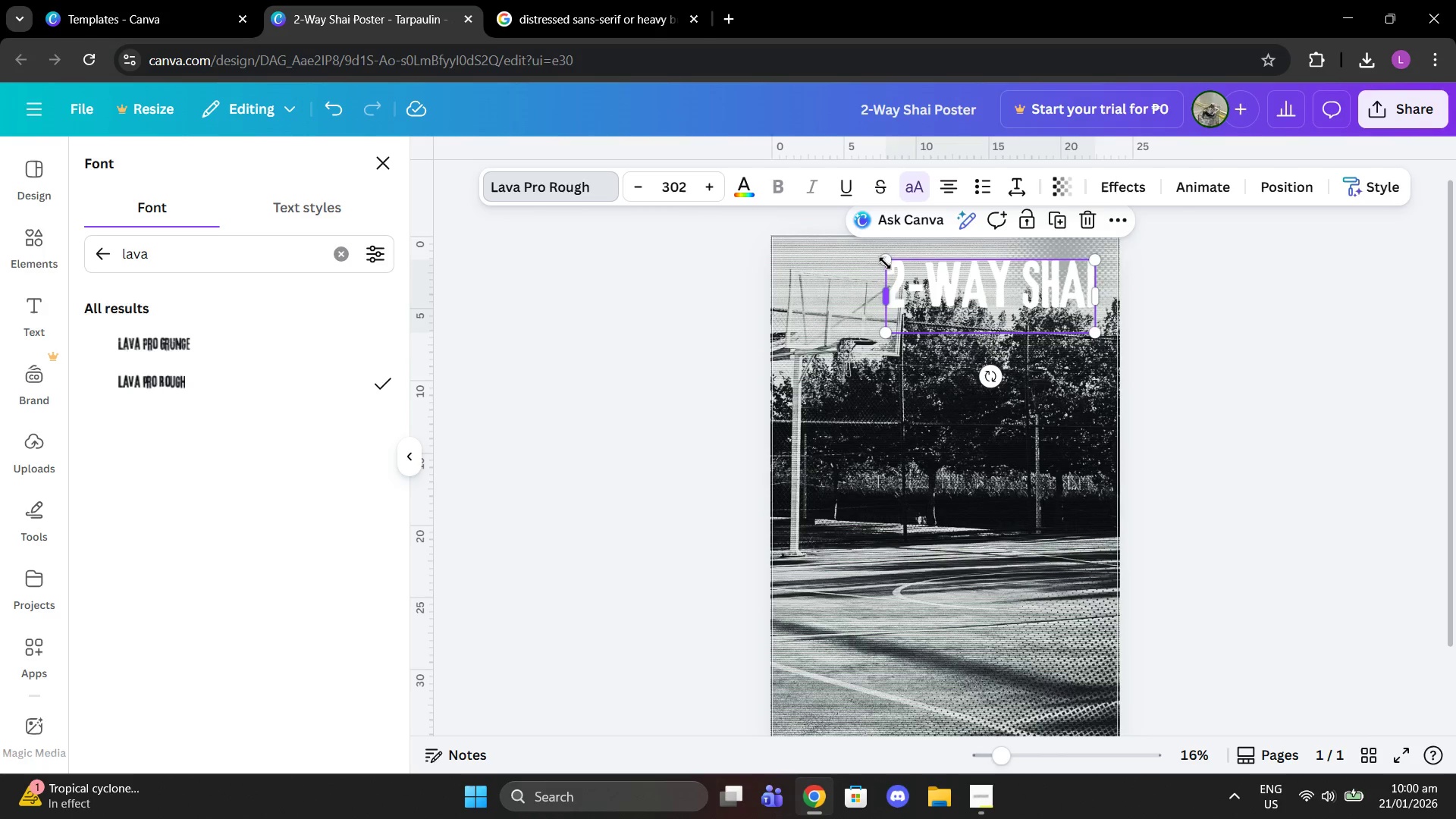 
left_click_drag(start_coordinate=[885, 263], to_coordinate=[770, 241])
 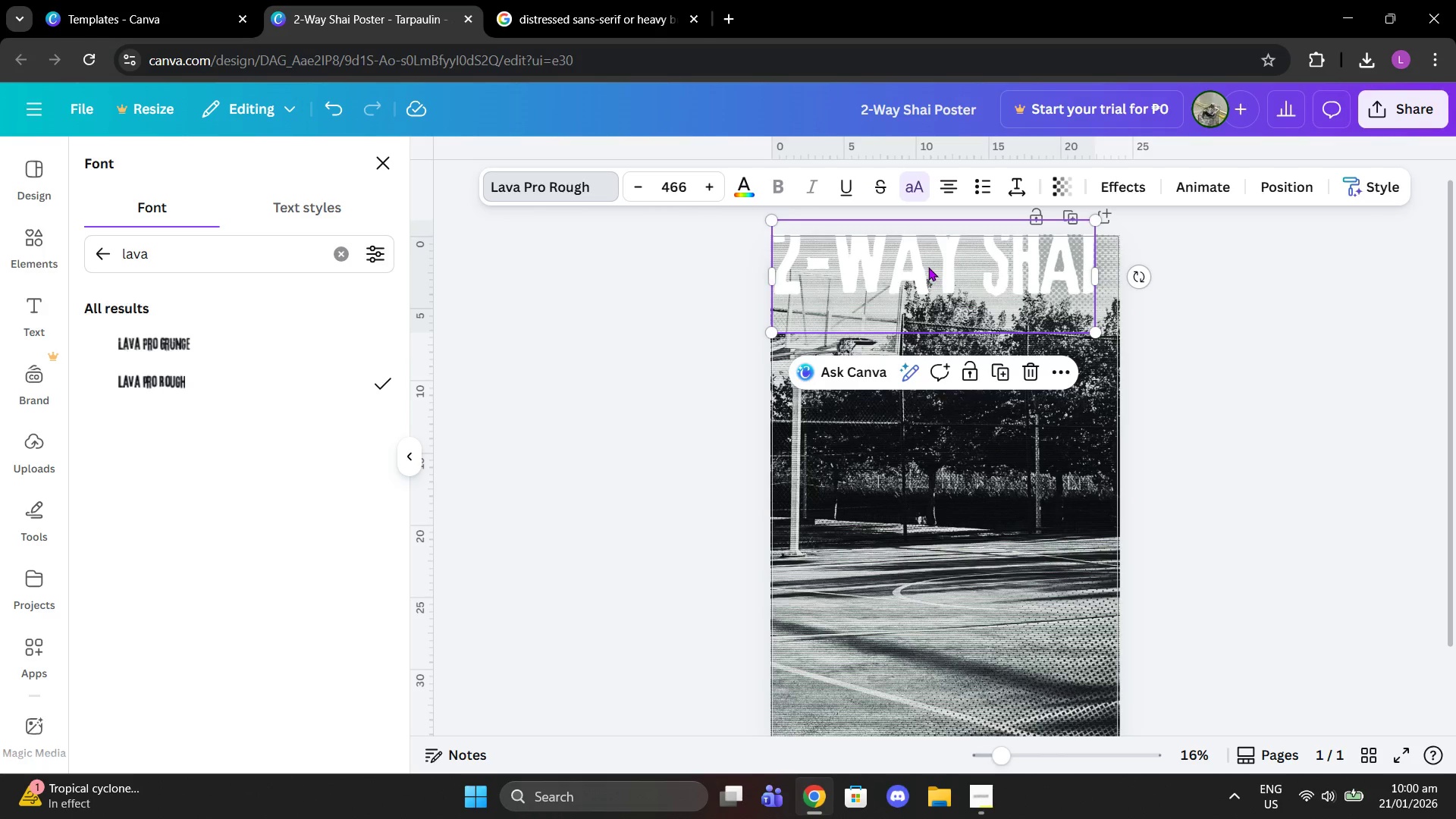 
left_click_drag(start_coordinate=[928, 267], to_coordinate=[936, 304])
 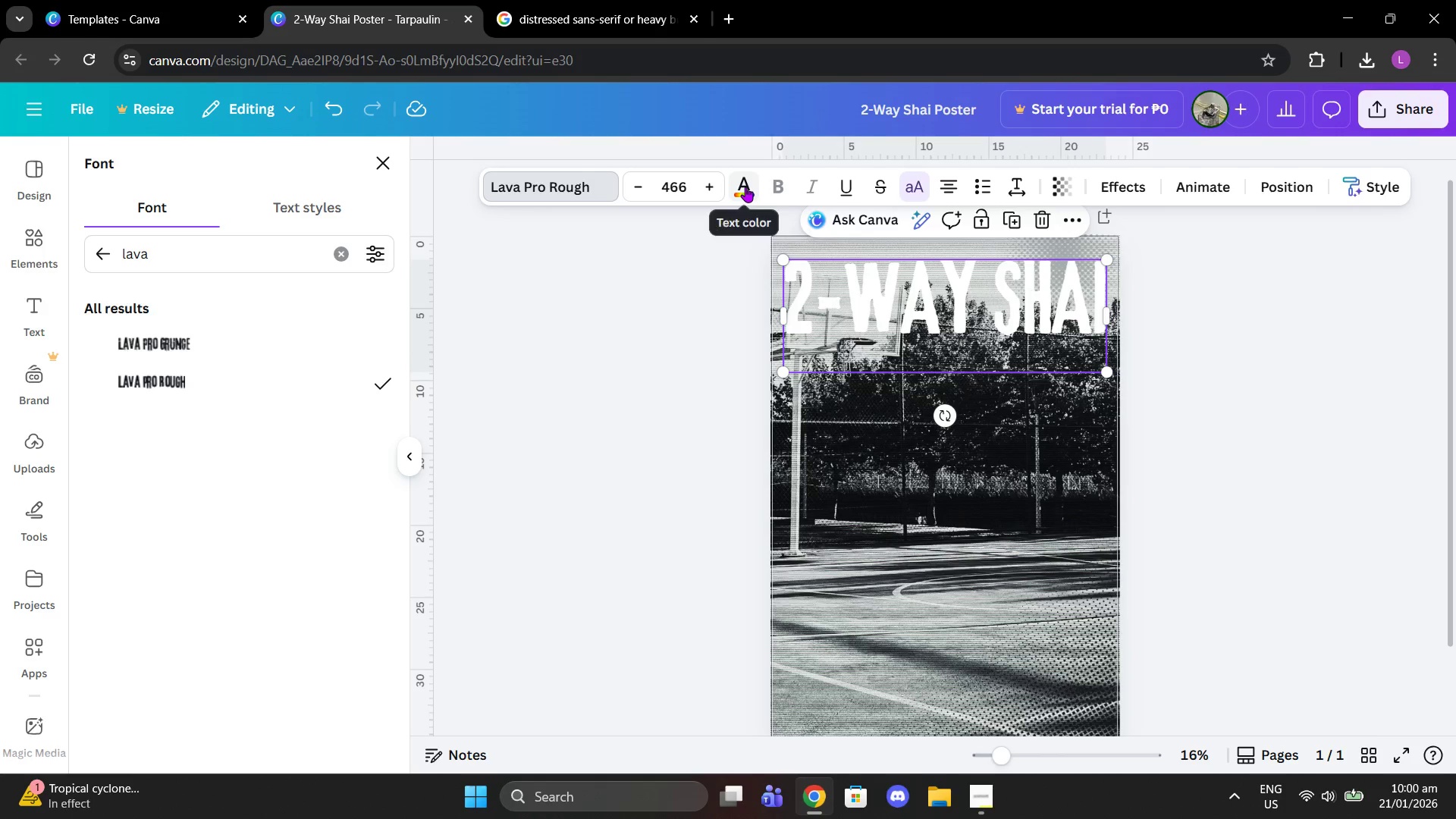 
left_click([745, 187])
 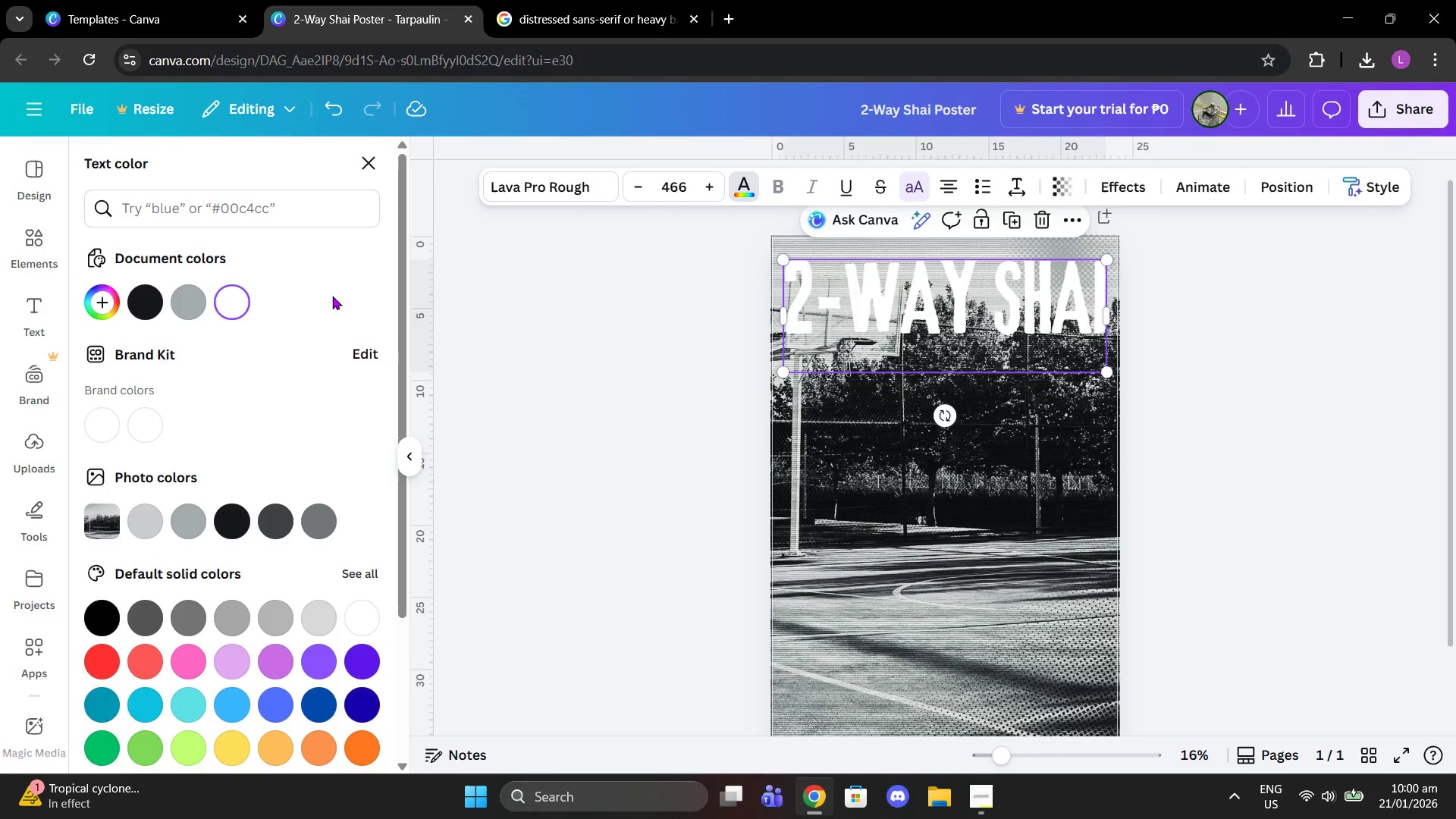 
scroll: coordinate [272, 617], scroll_direction: down, amount: 1.0
 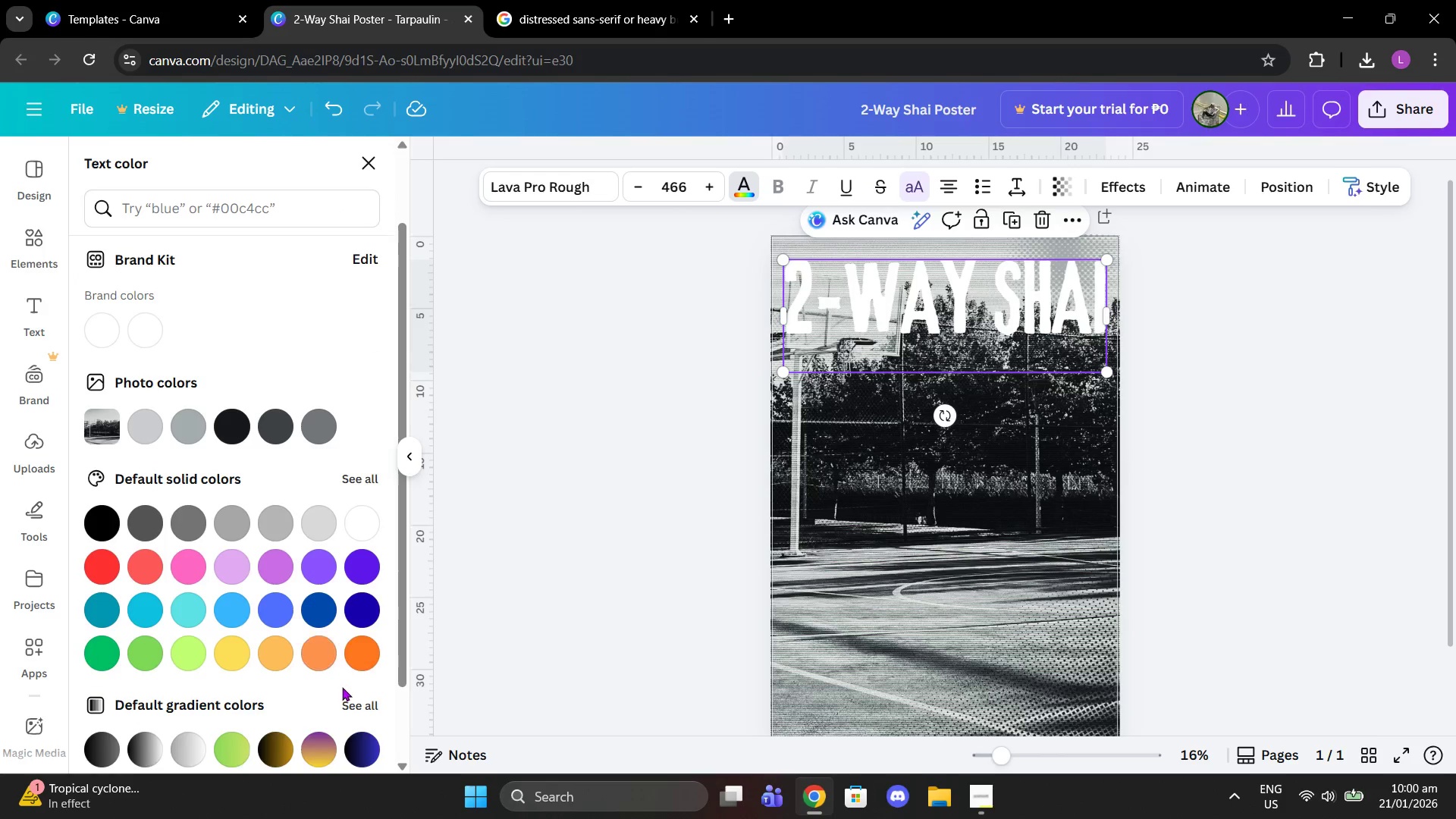 
left_click([361, 656])
 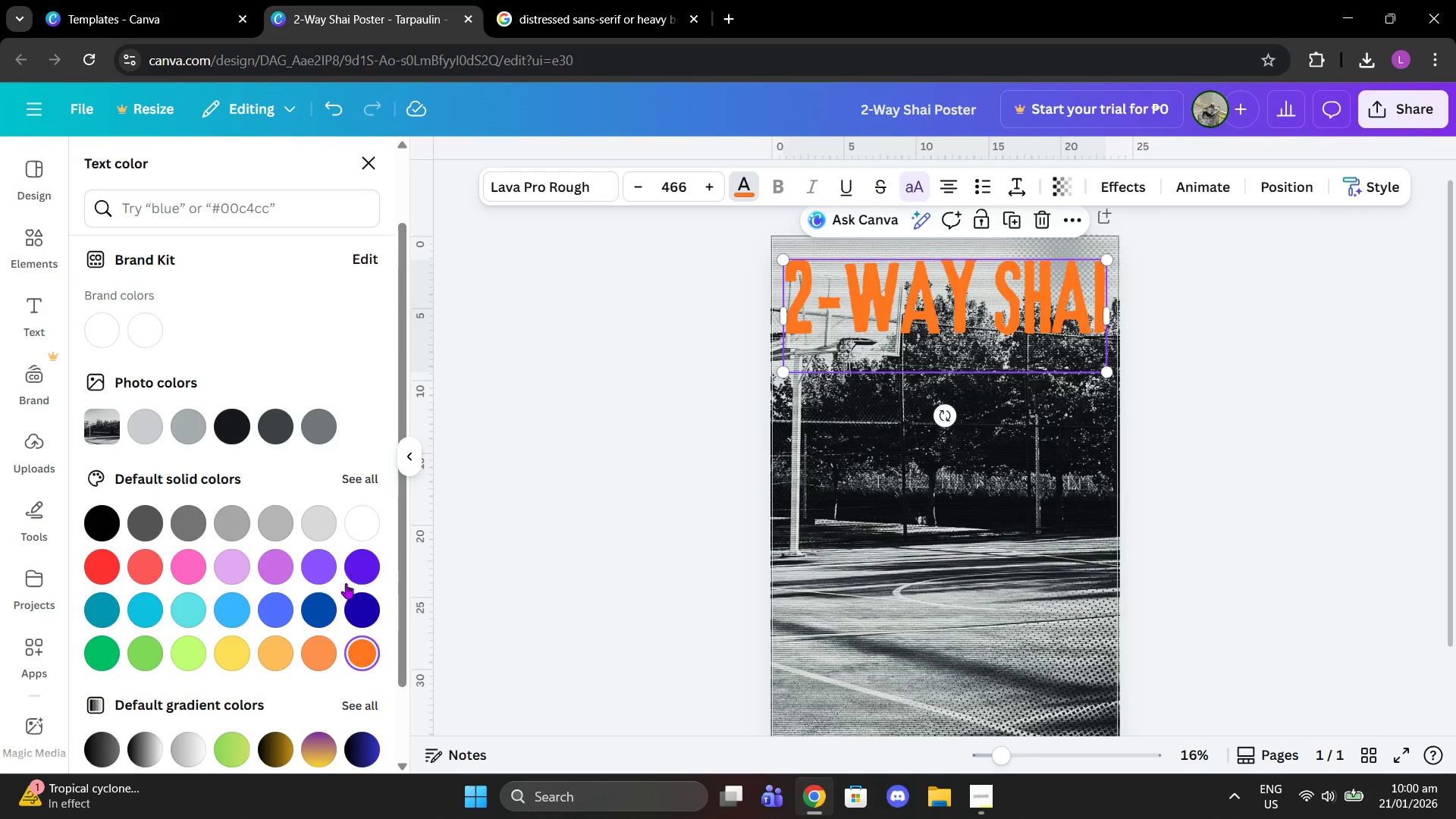 
left_click([322, 663])
 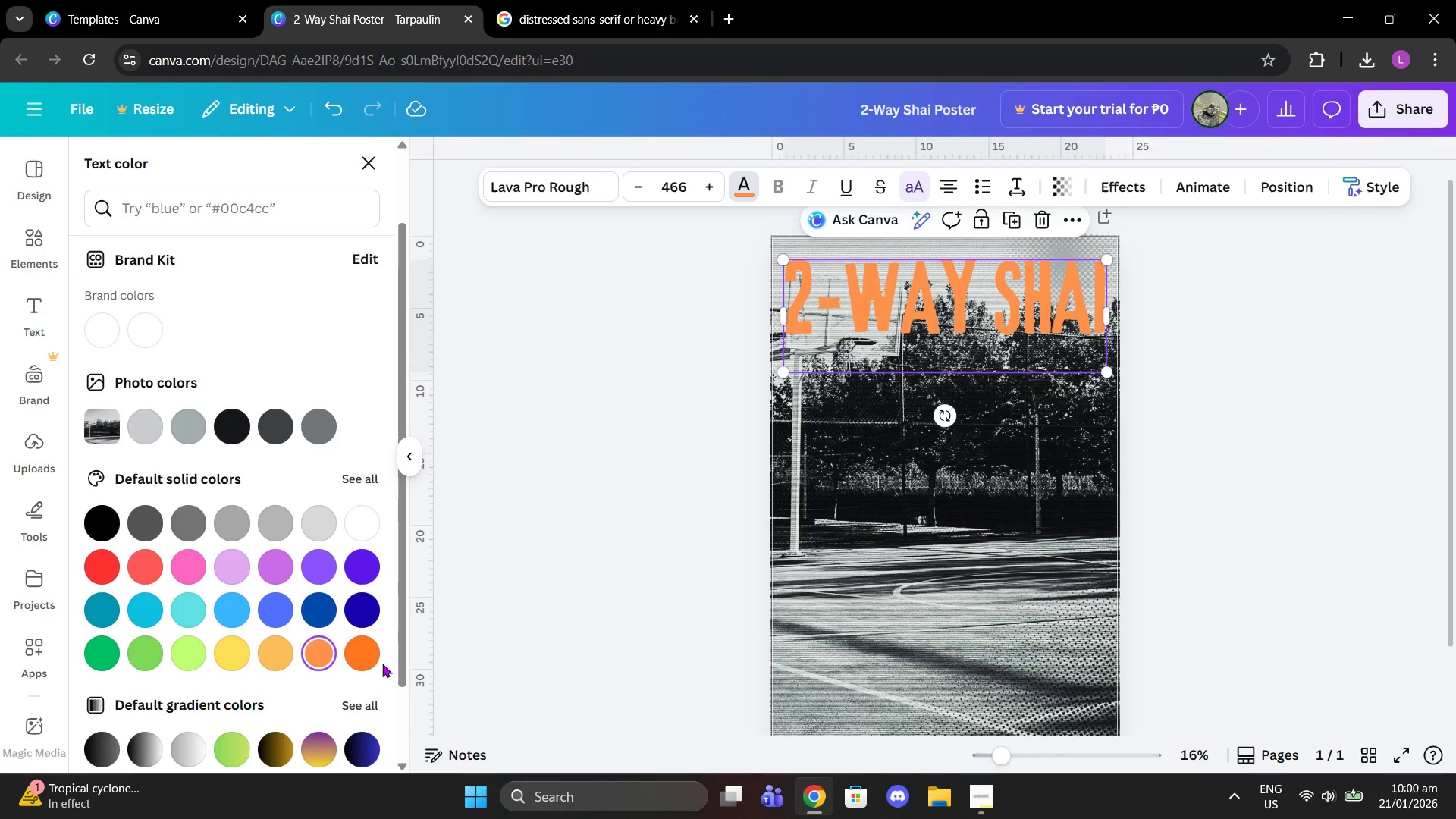 
left_click([372, 650])
 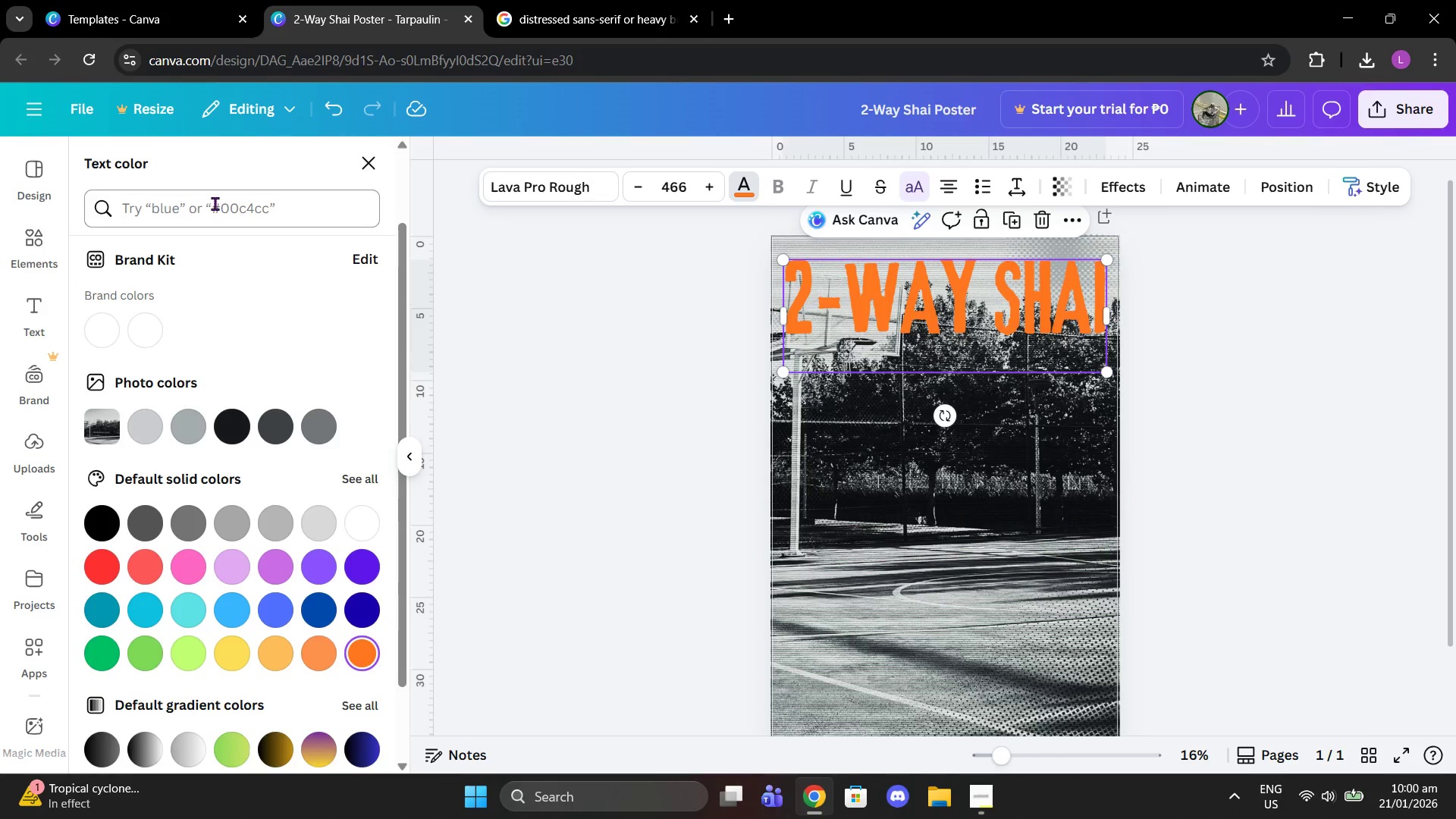 
left_click([215, 203])
 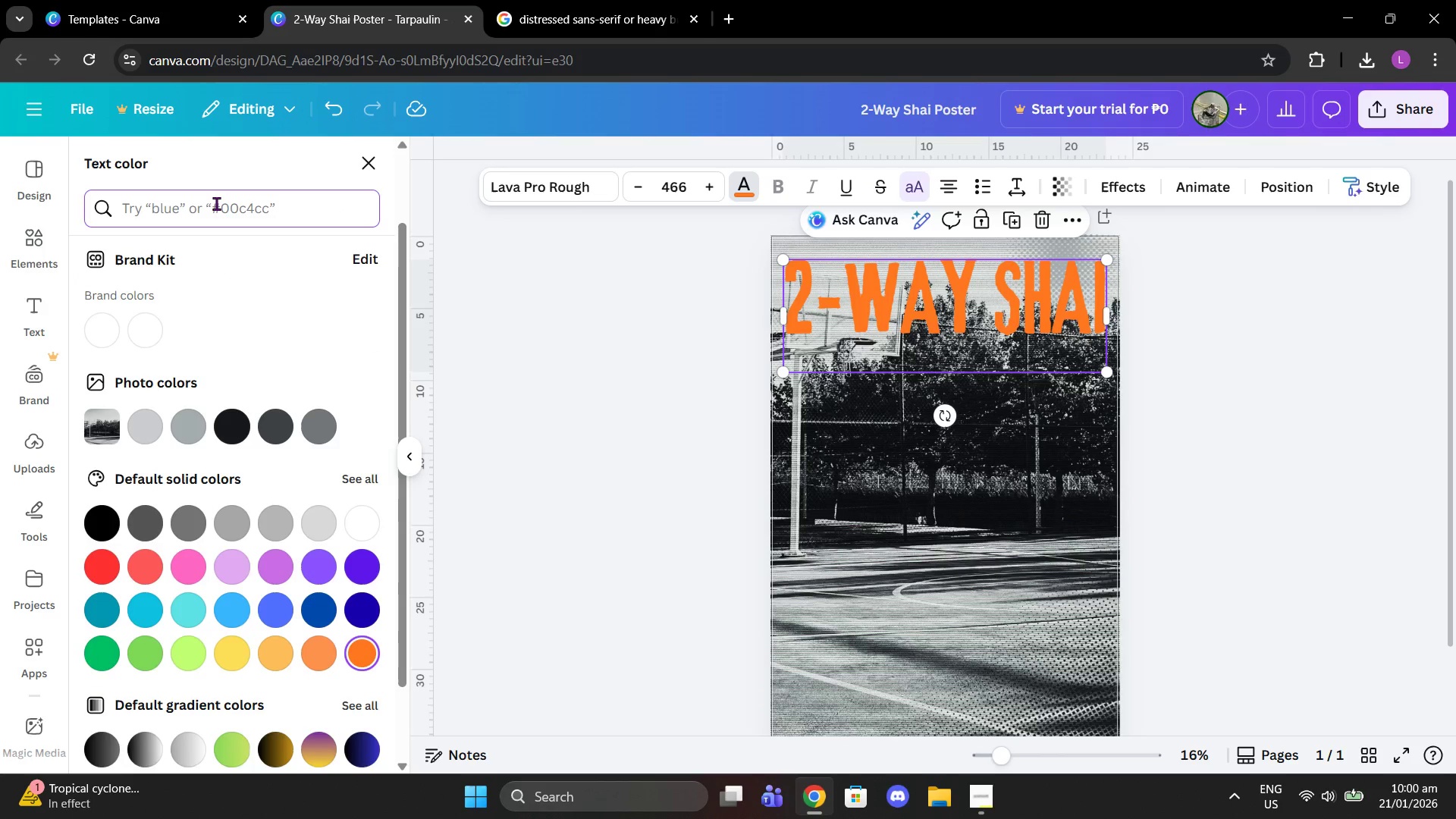 
type(orange)
 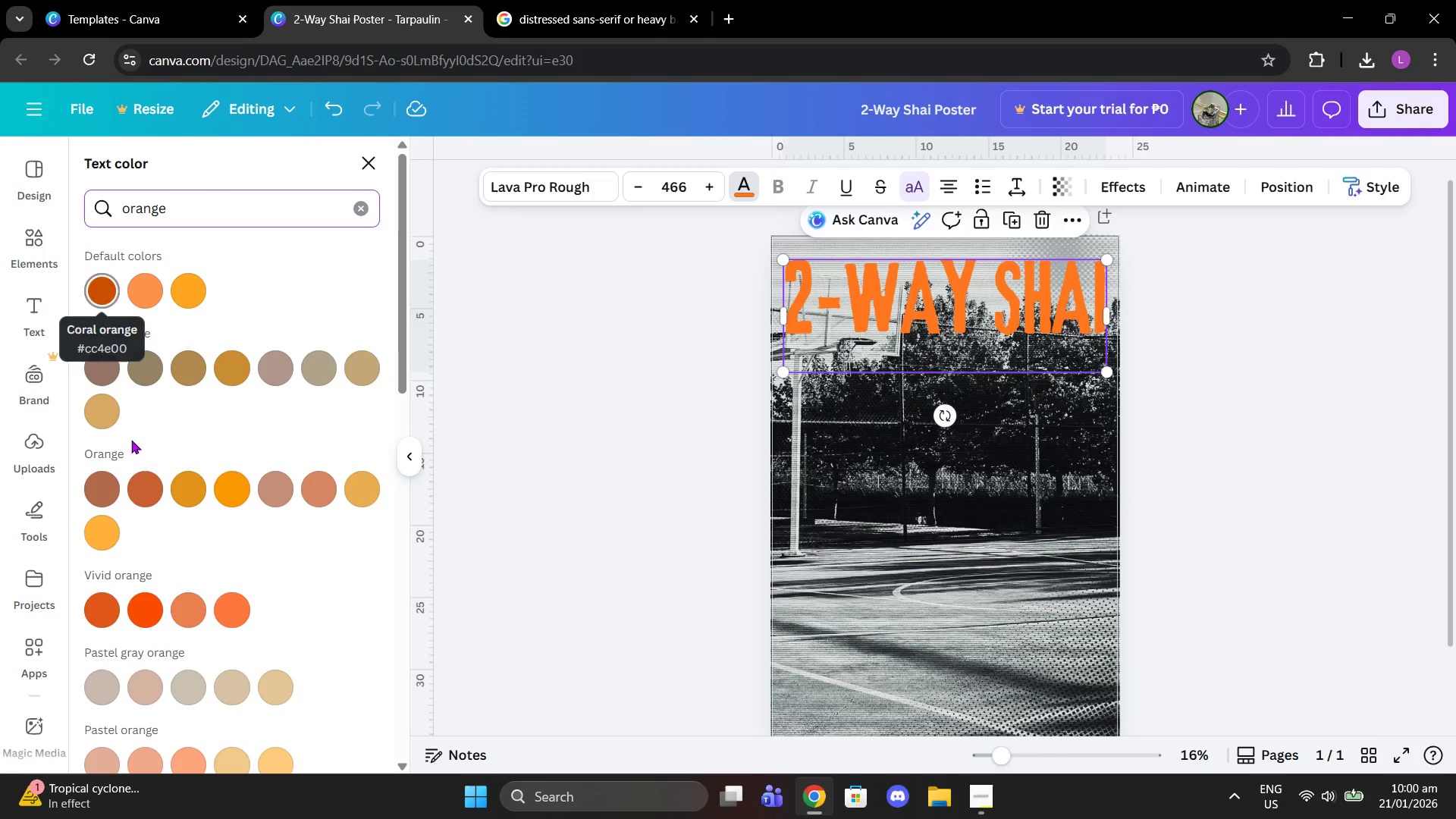 
left_click([150, 623])
 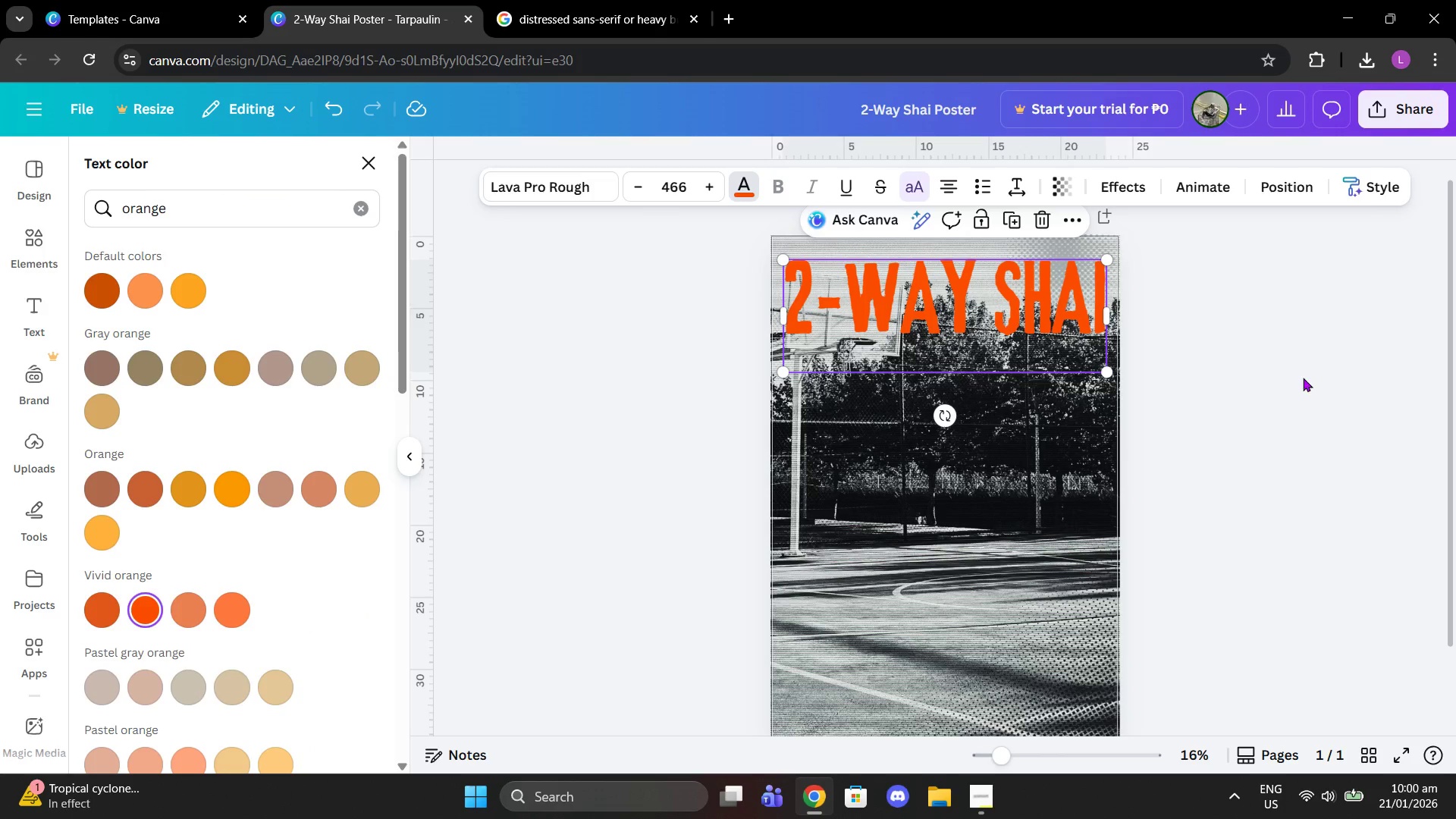 
left_click([1306, 376])
 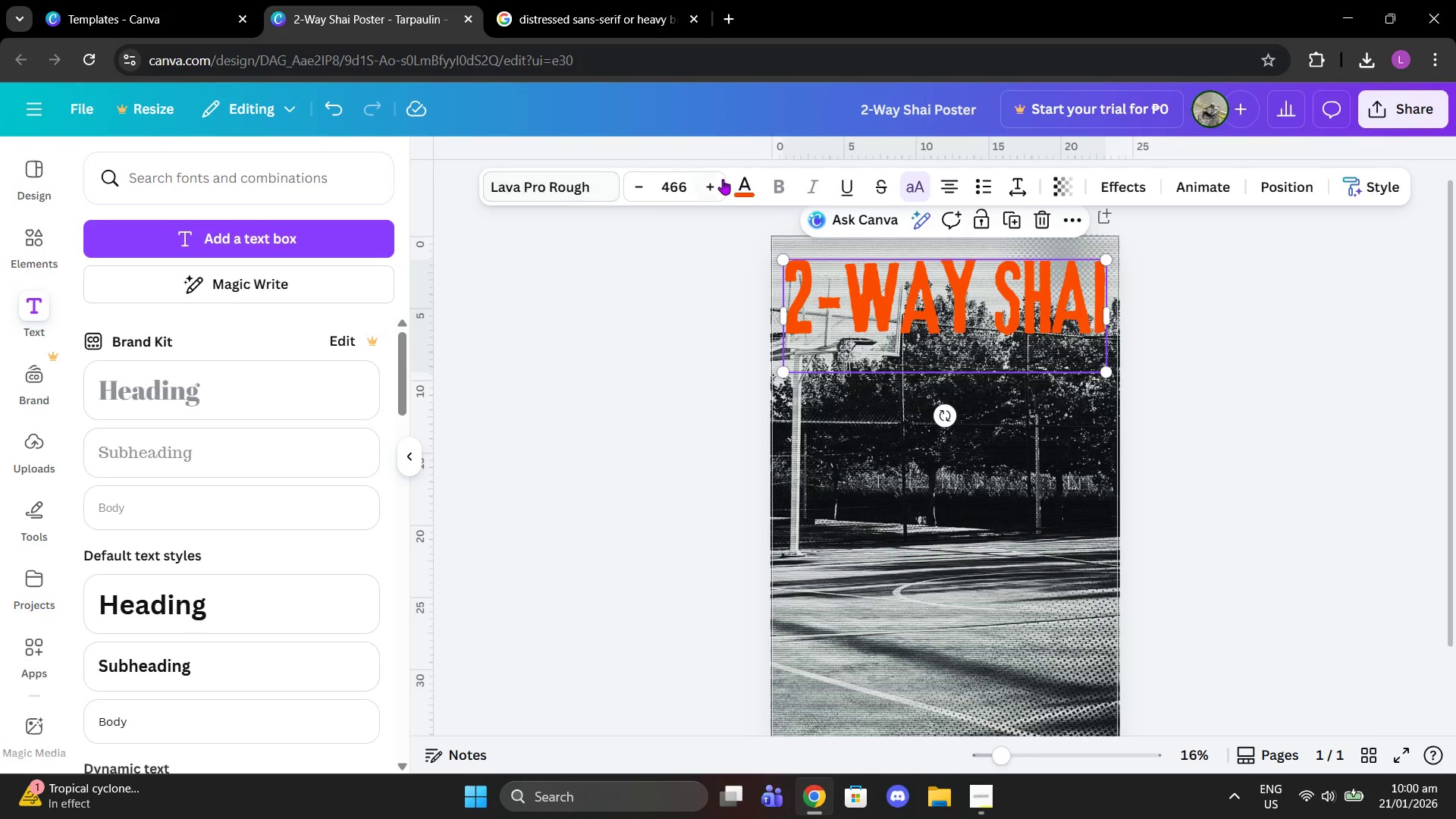 
left_click([748, 188])
 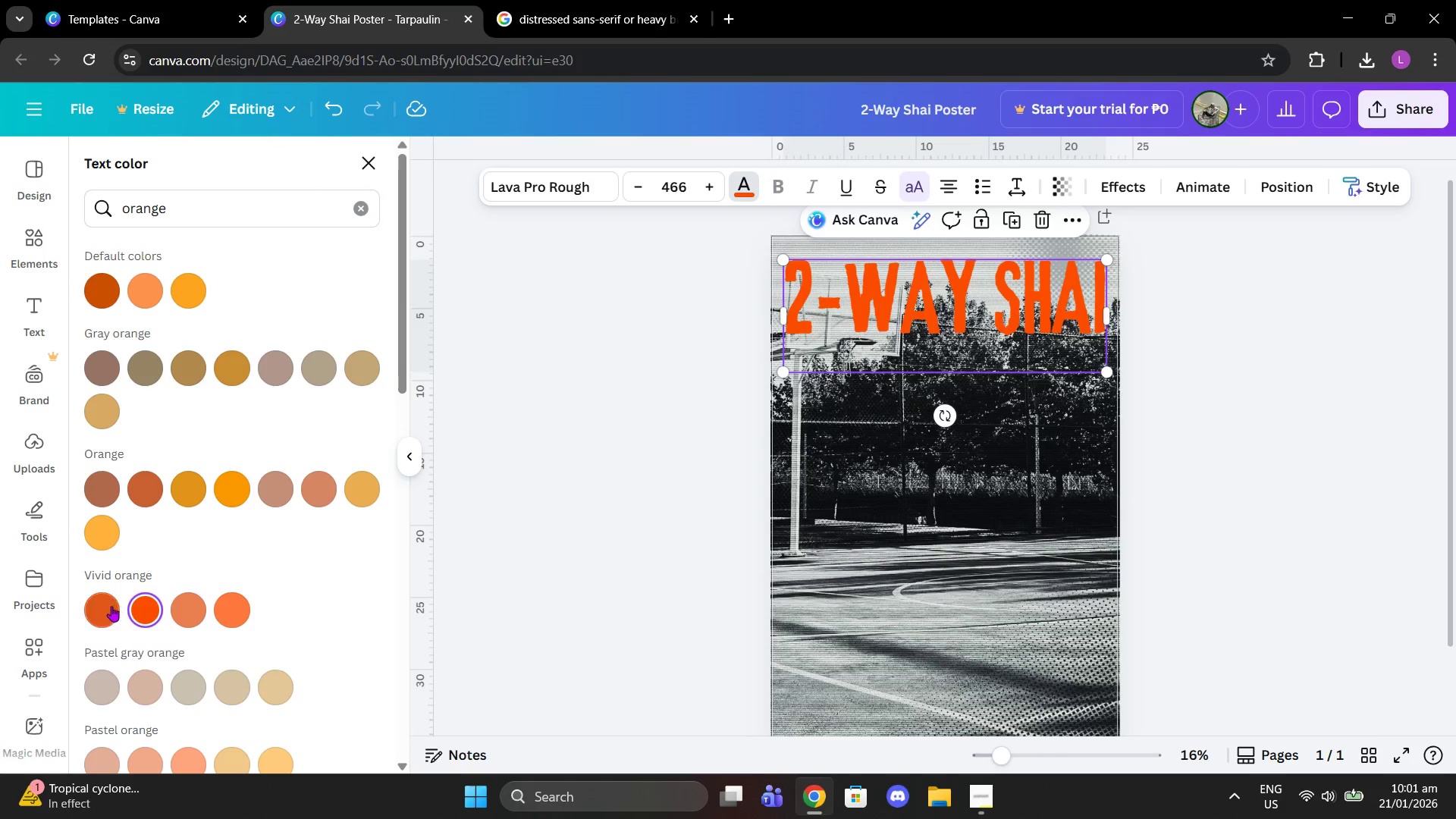 
scroll: coordinate [220, 522], scroll_direction: down, amount: 3.0
 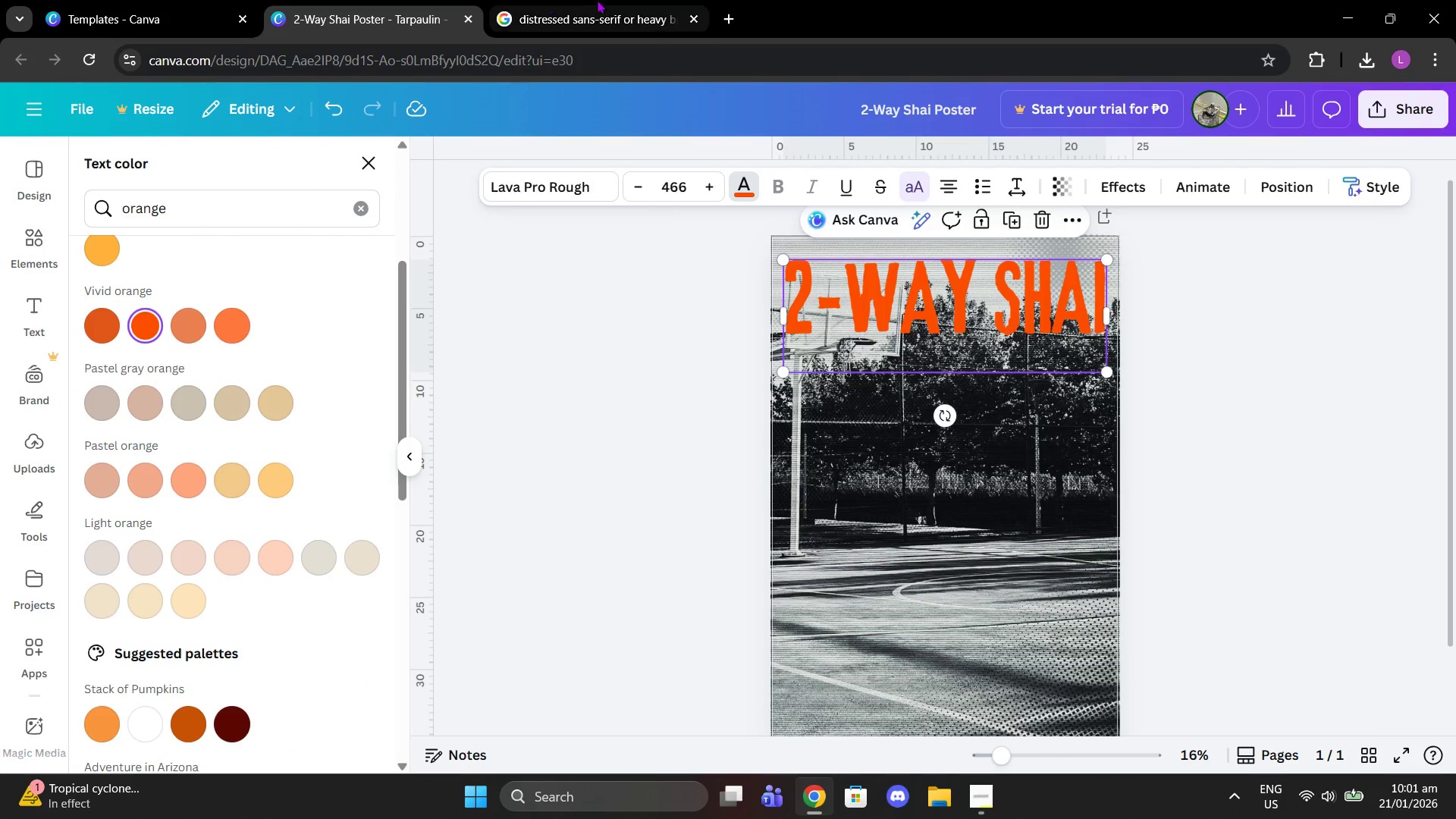 
double_click([607, 98])
 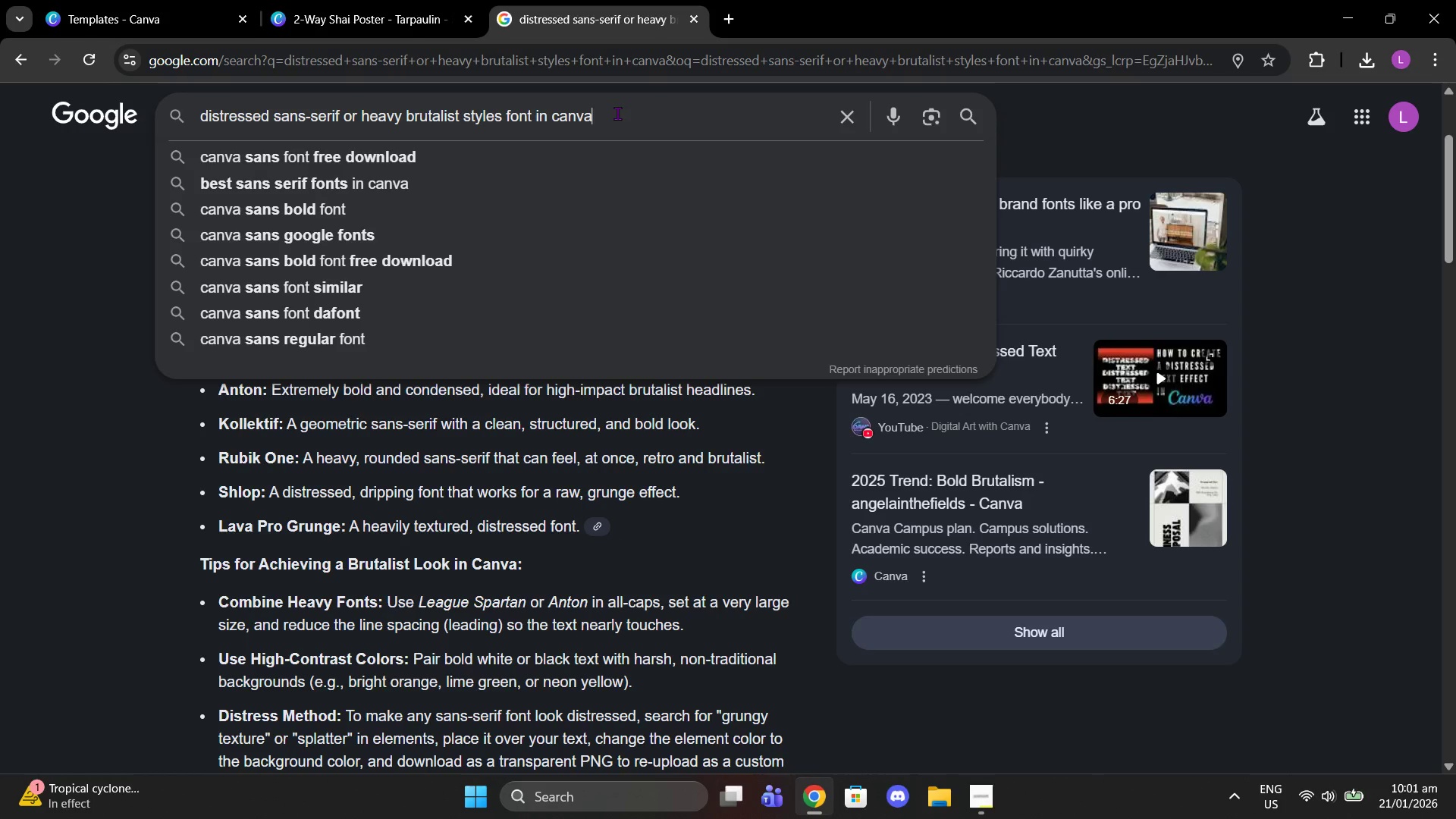 
left_click_drag(start_coordinate=[617, 113], to_coordinate=[0, 133])
 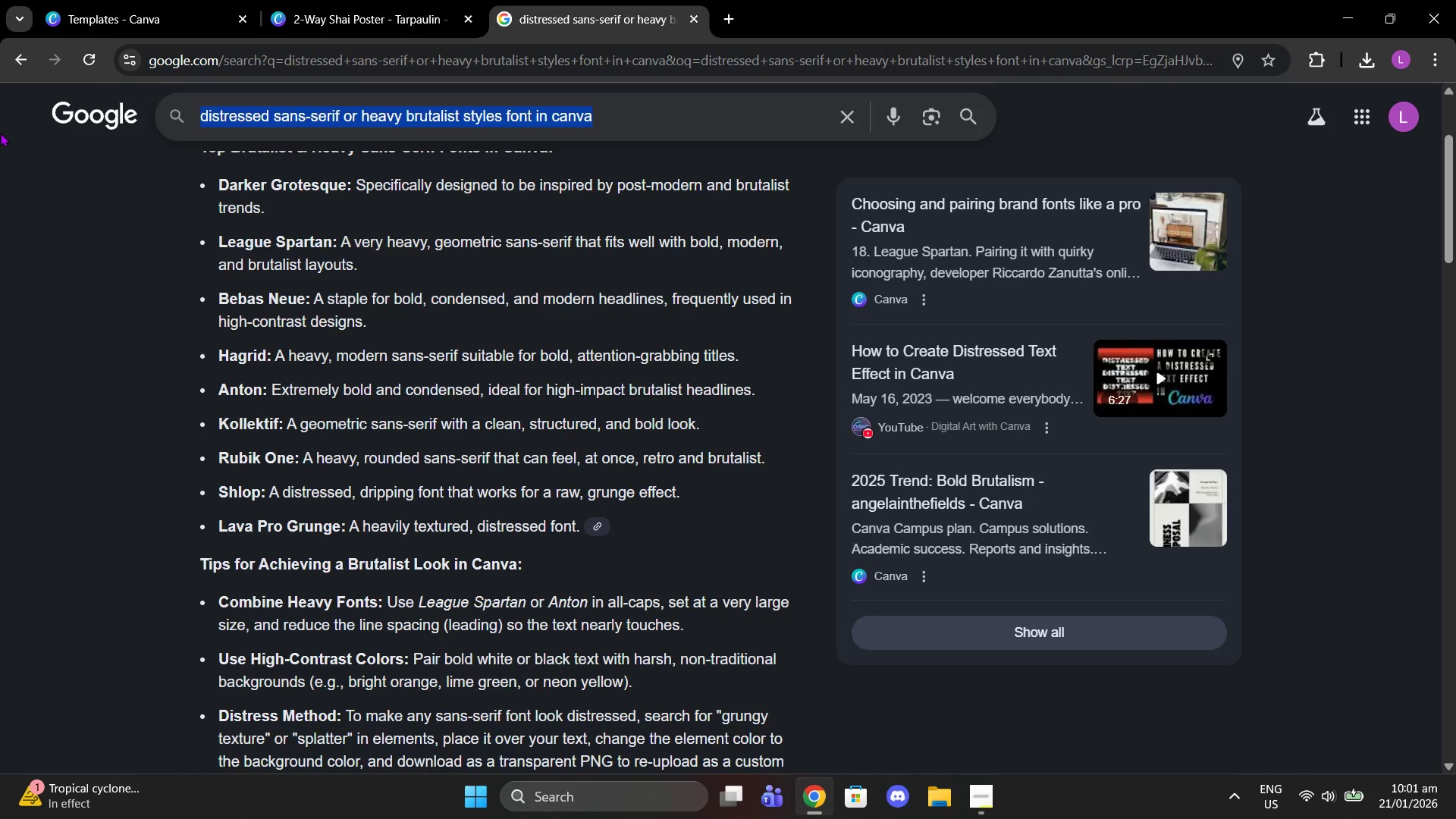 
type(okc thunder orange hex code)
 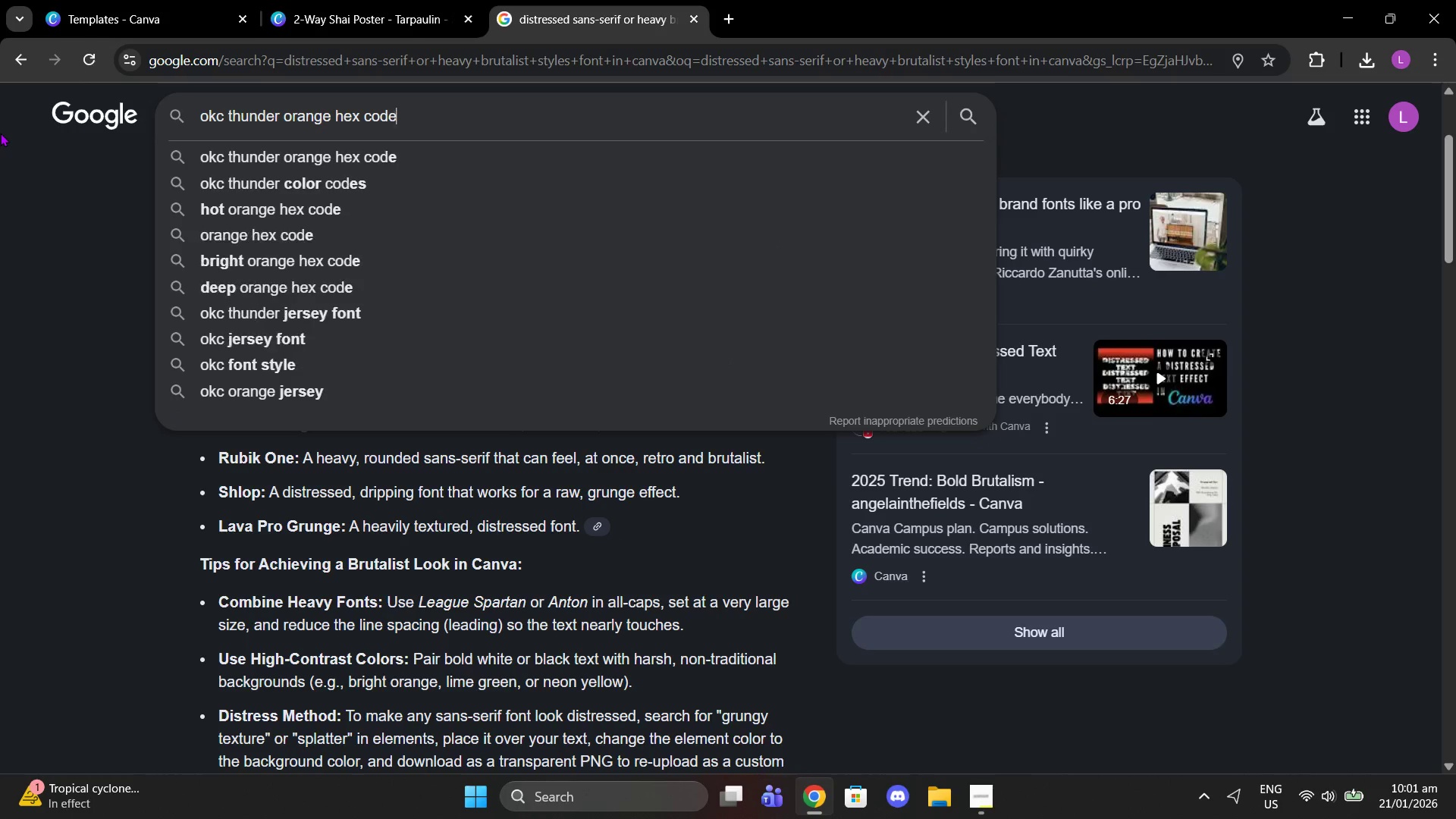 
key(Enter)
 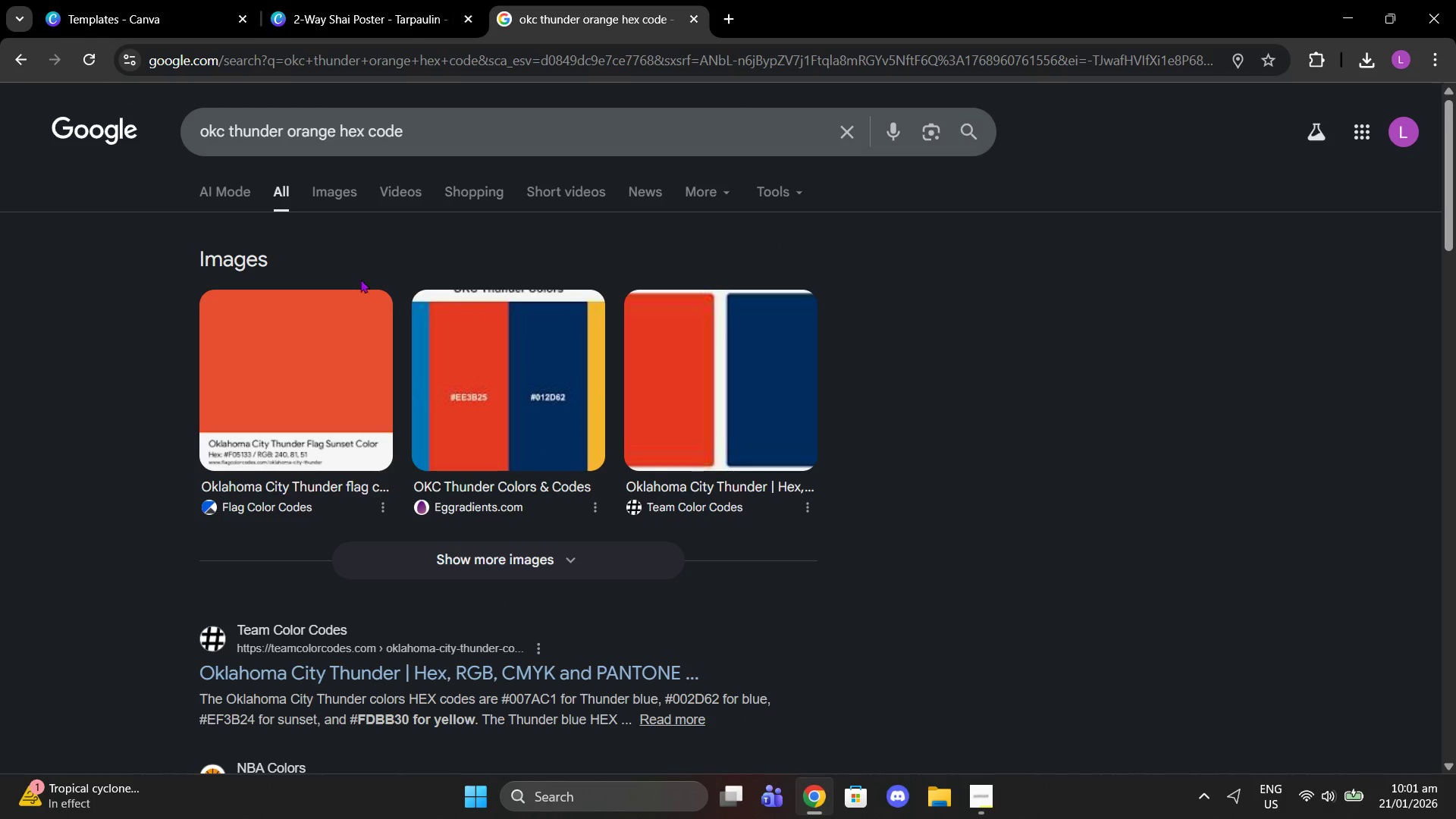 
left_click([316, 190])
 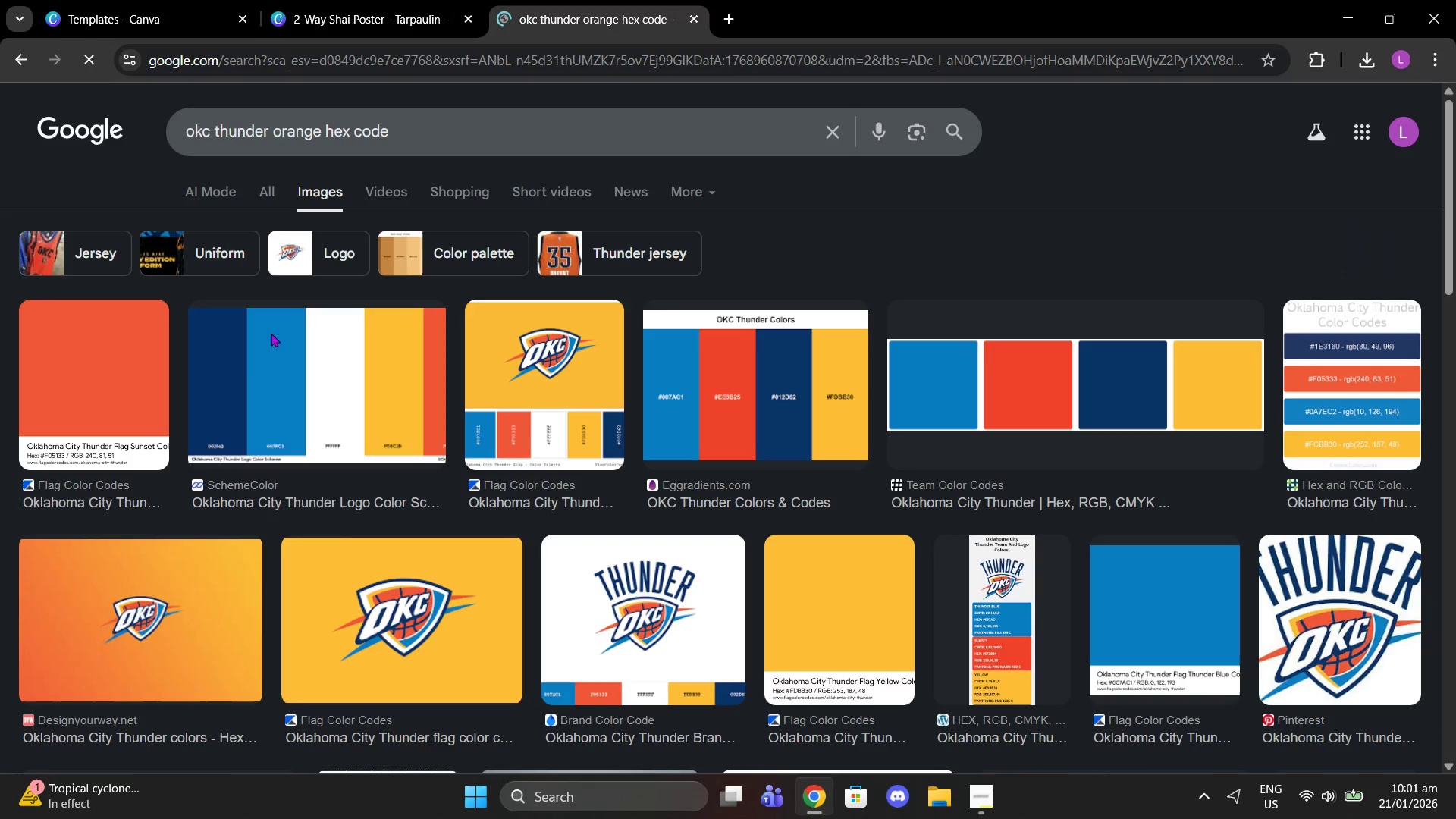 
left_click([105, 402])
 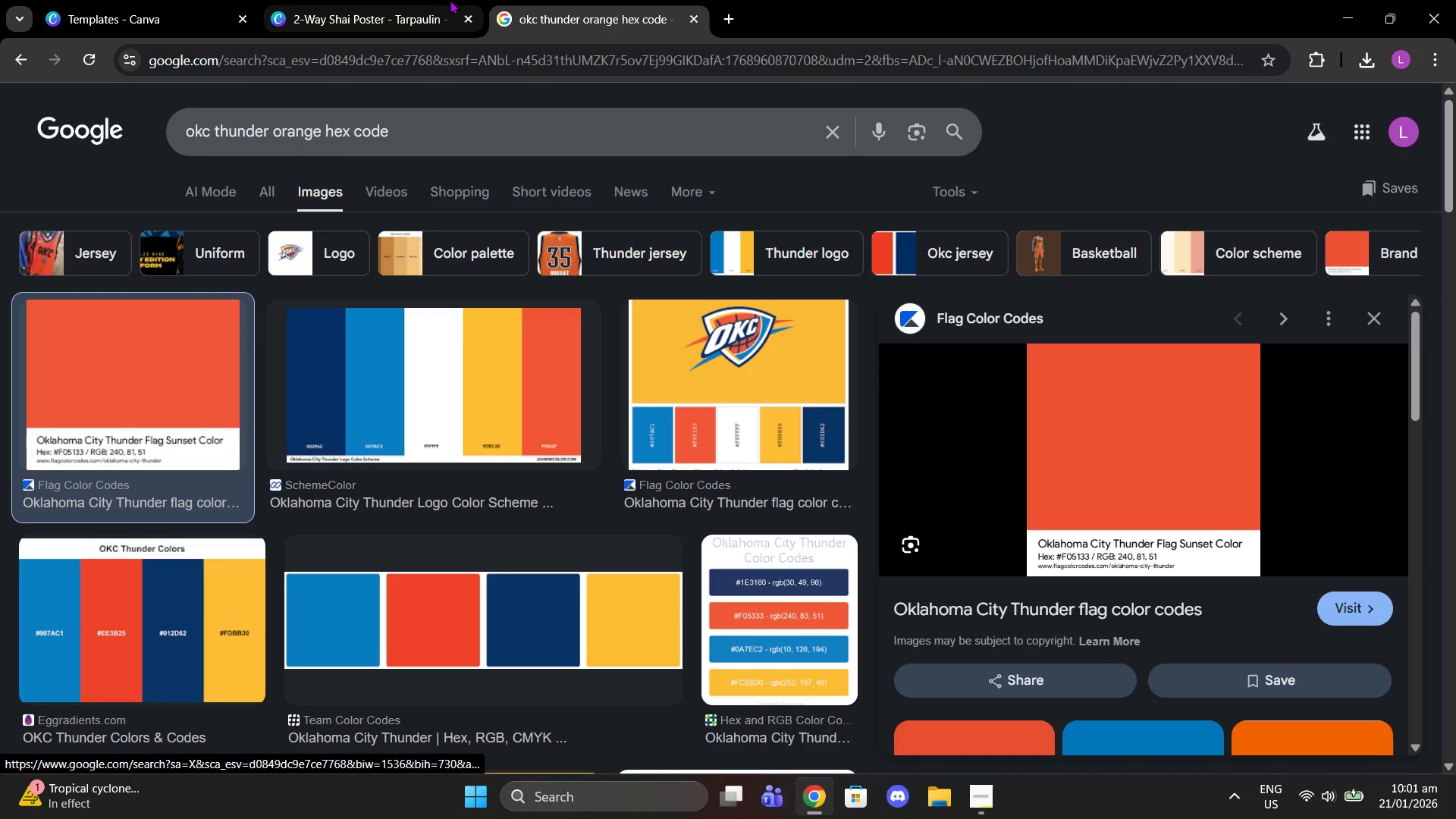 
left_click([413, 0])
 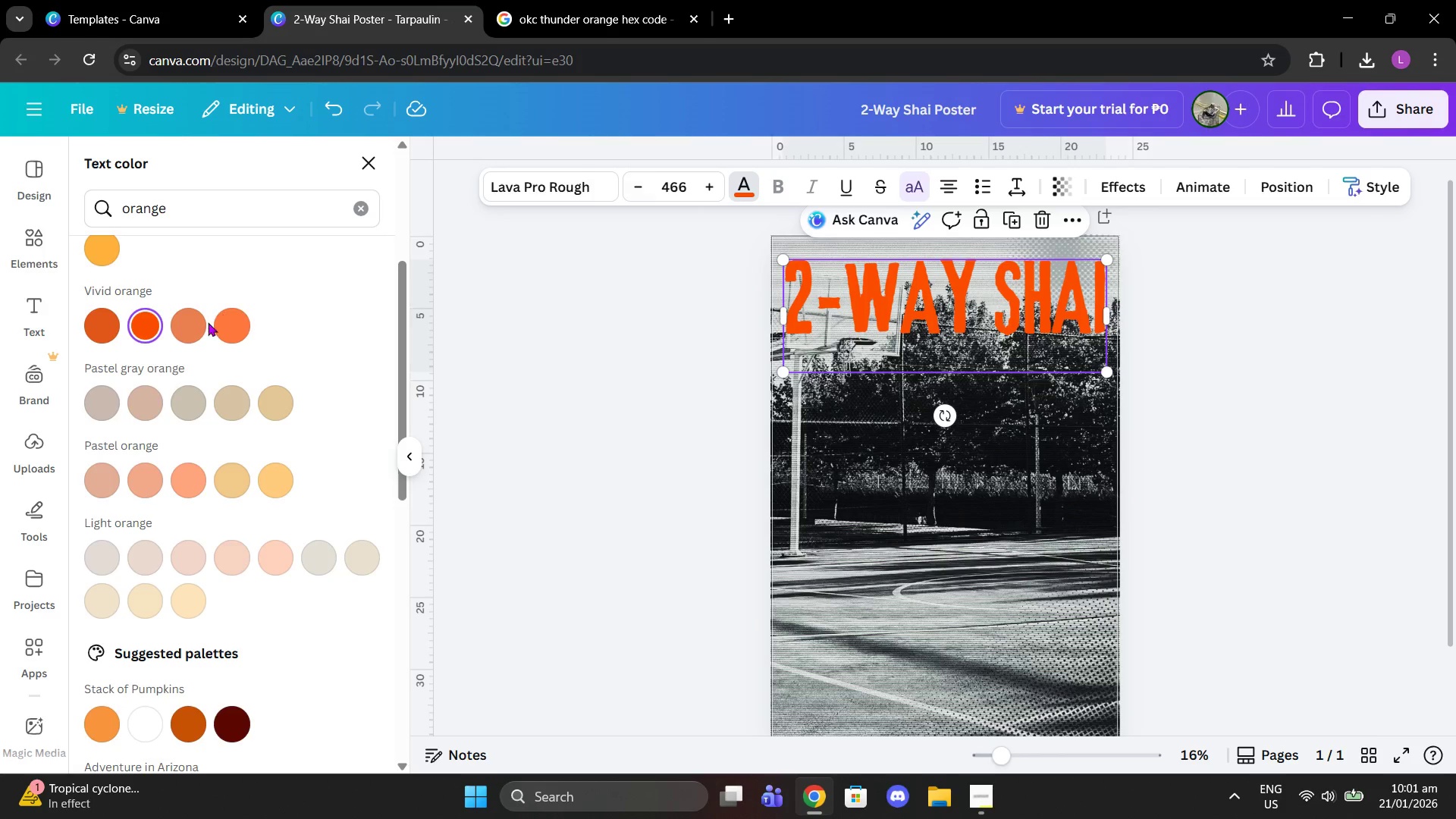 
left_click([357, 218])
 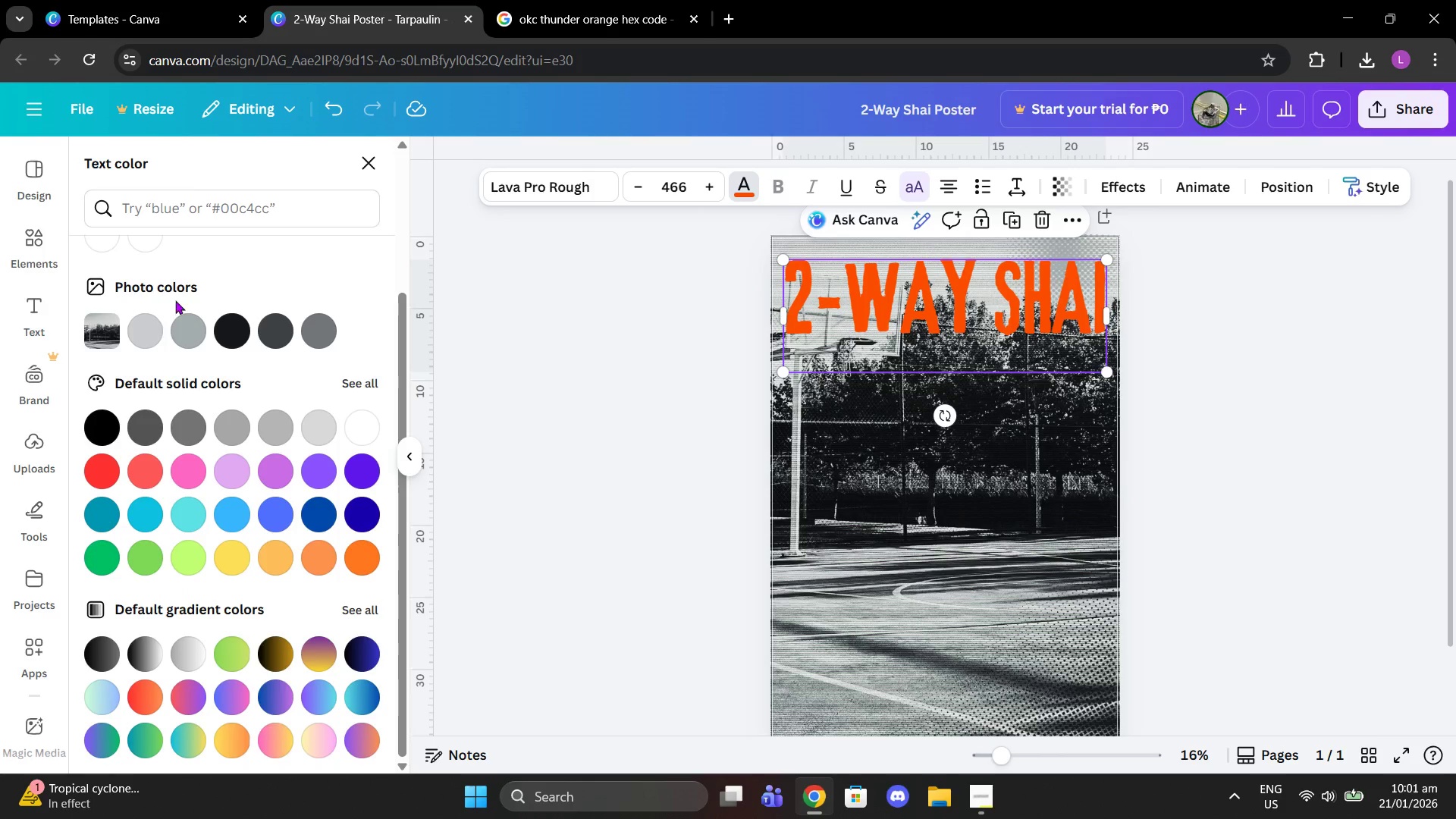 
scroll: coordinate [249, 271], scroll_direction: up, amount: 4.0
 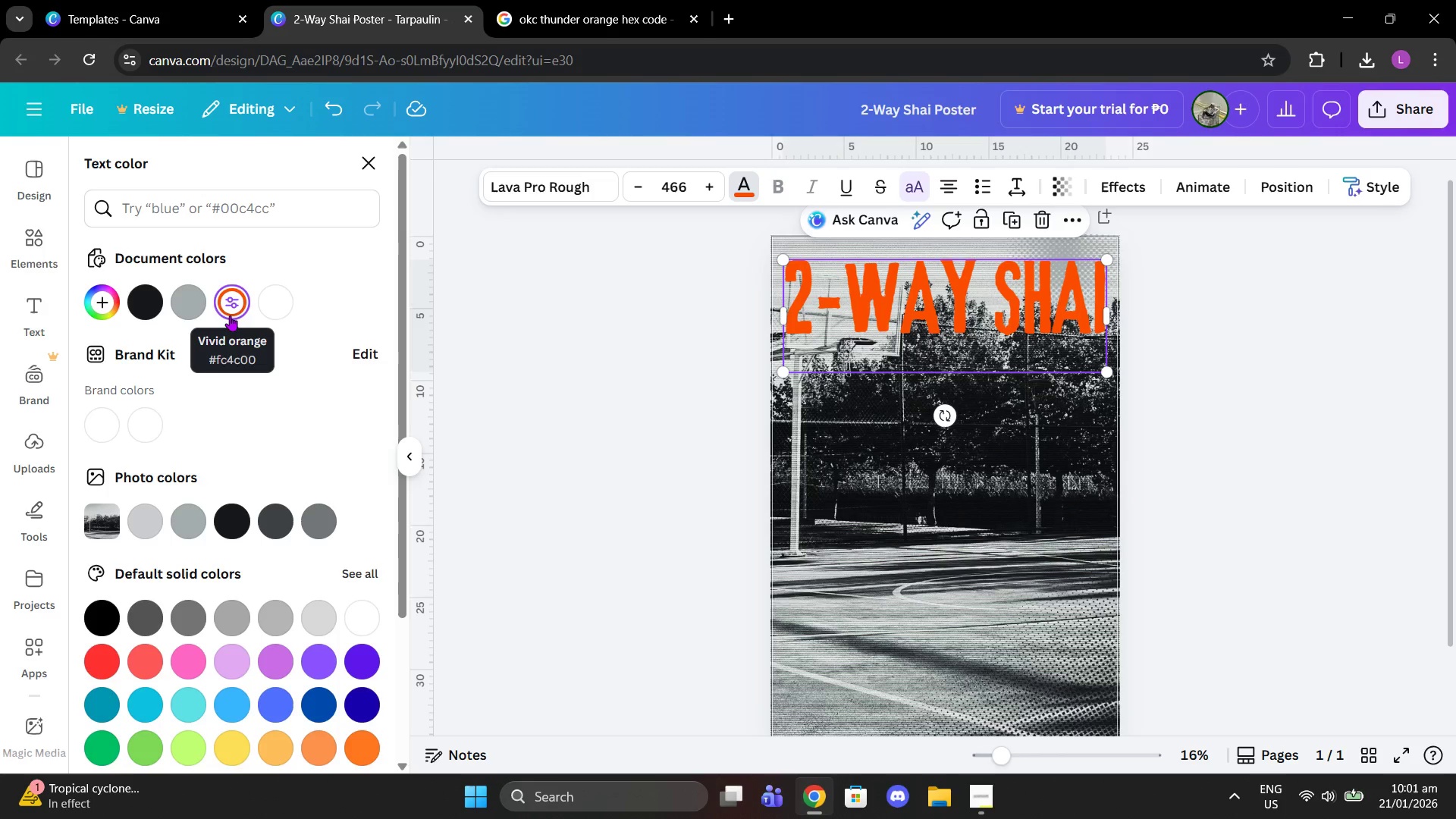 
left_click([230, 315])
 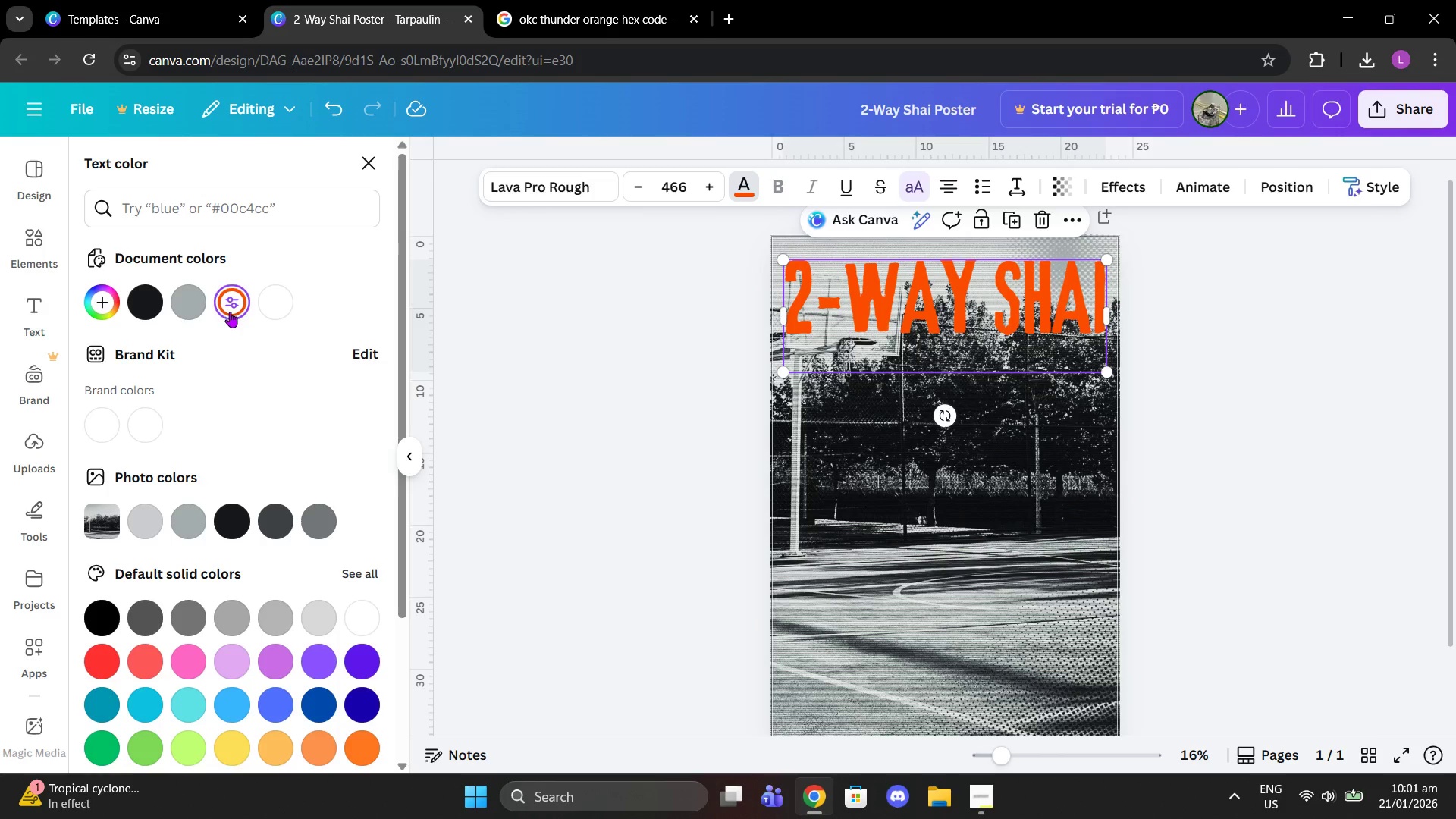 
left_click([230, 309])
 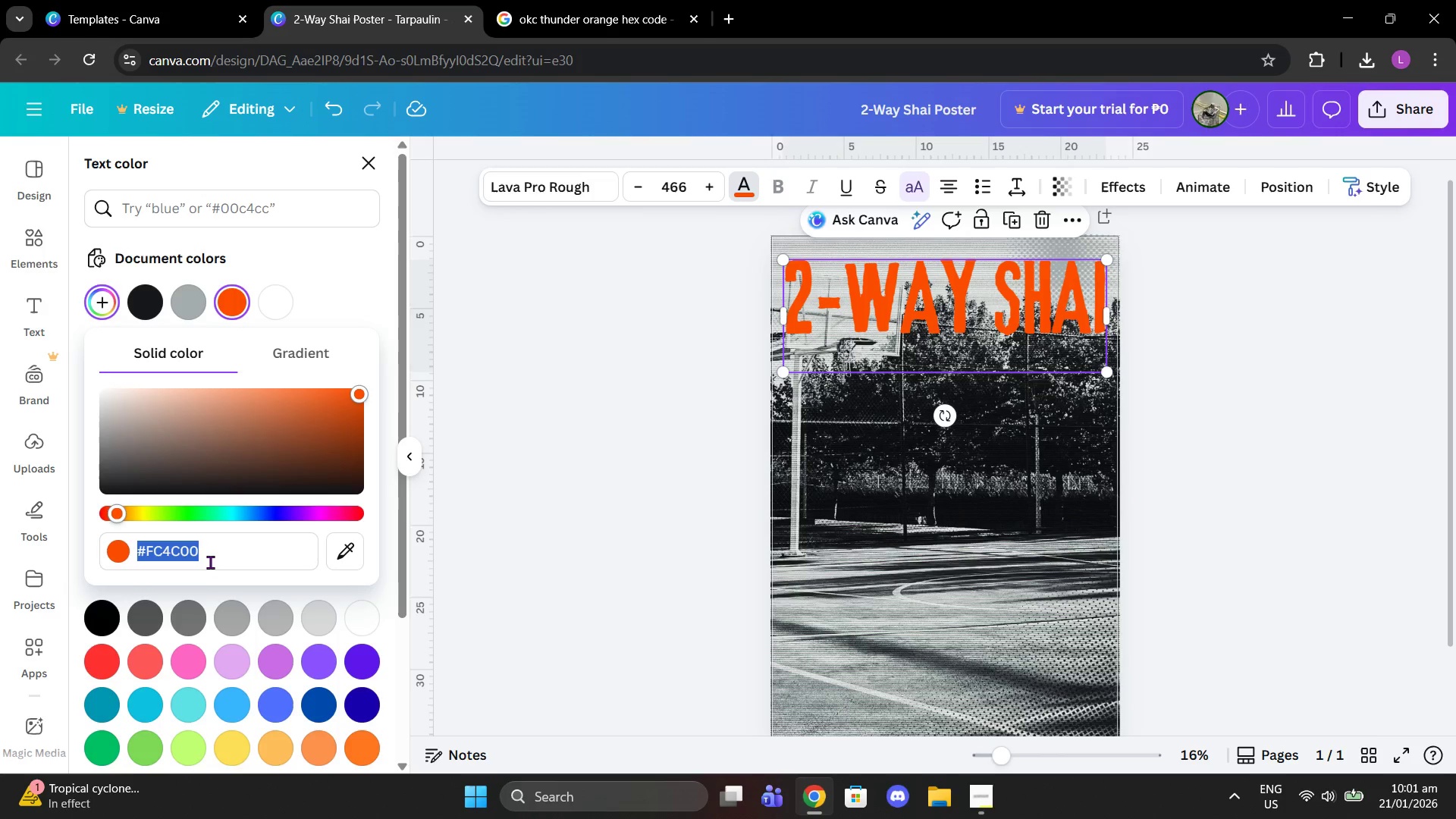 
left_click_drag(start_coordinate=[210, 559], to_coordinate=[110, 552])
 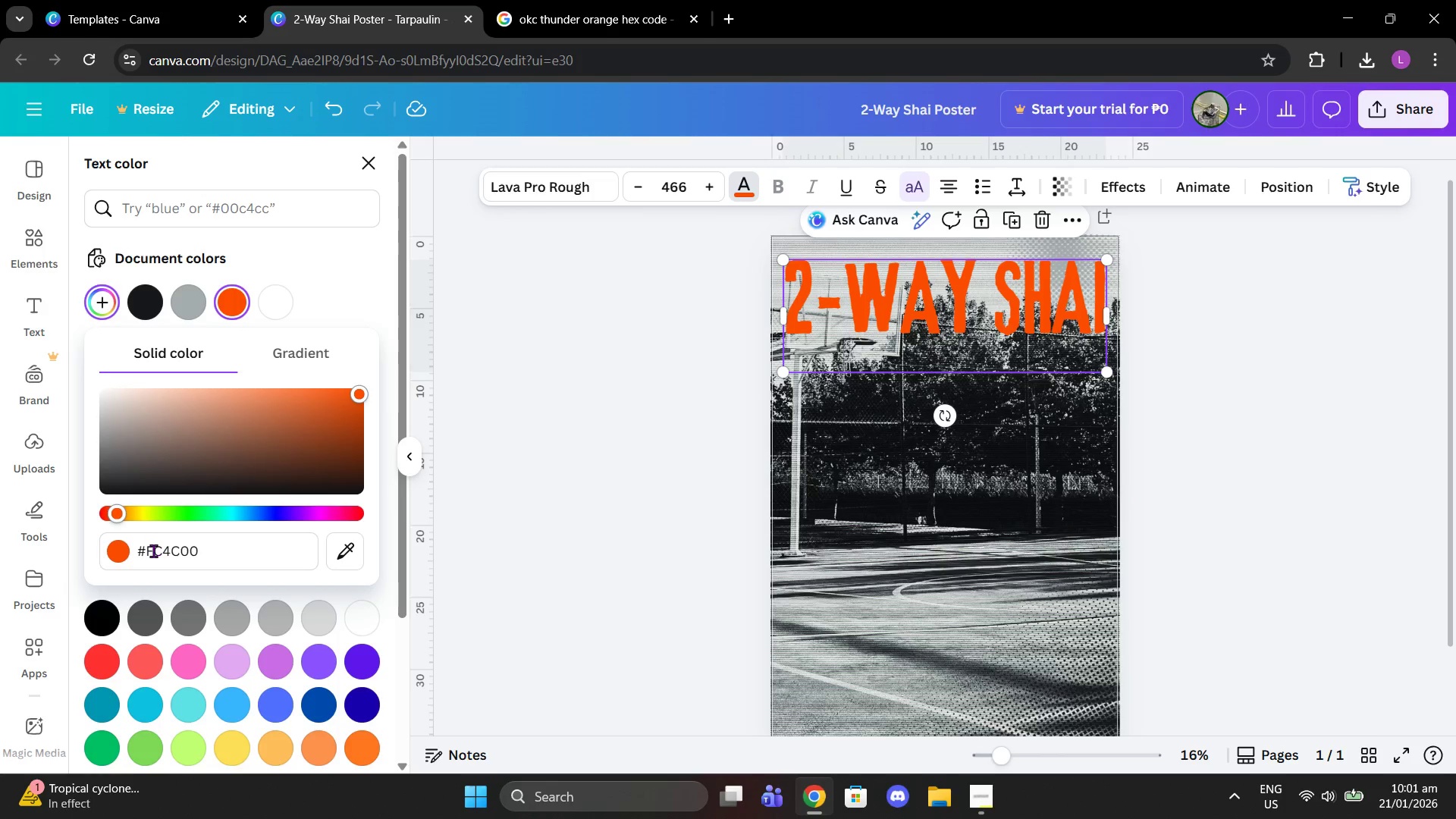 
left_click_drag(start_coordinate=[153, 551], to_coordinate=[255, 554])
 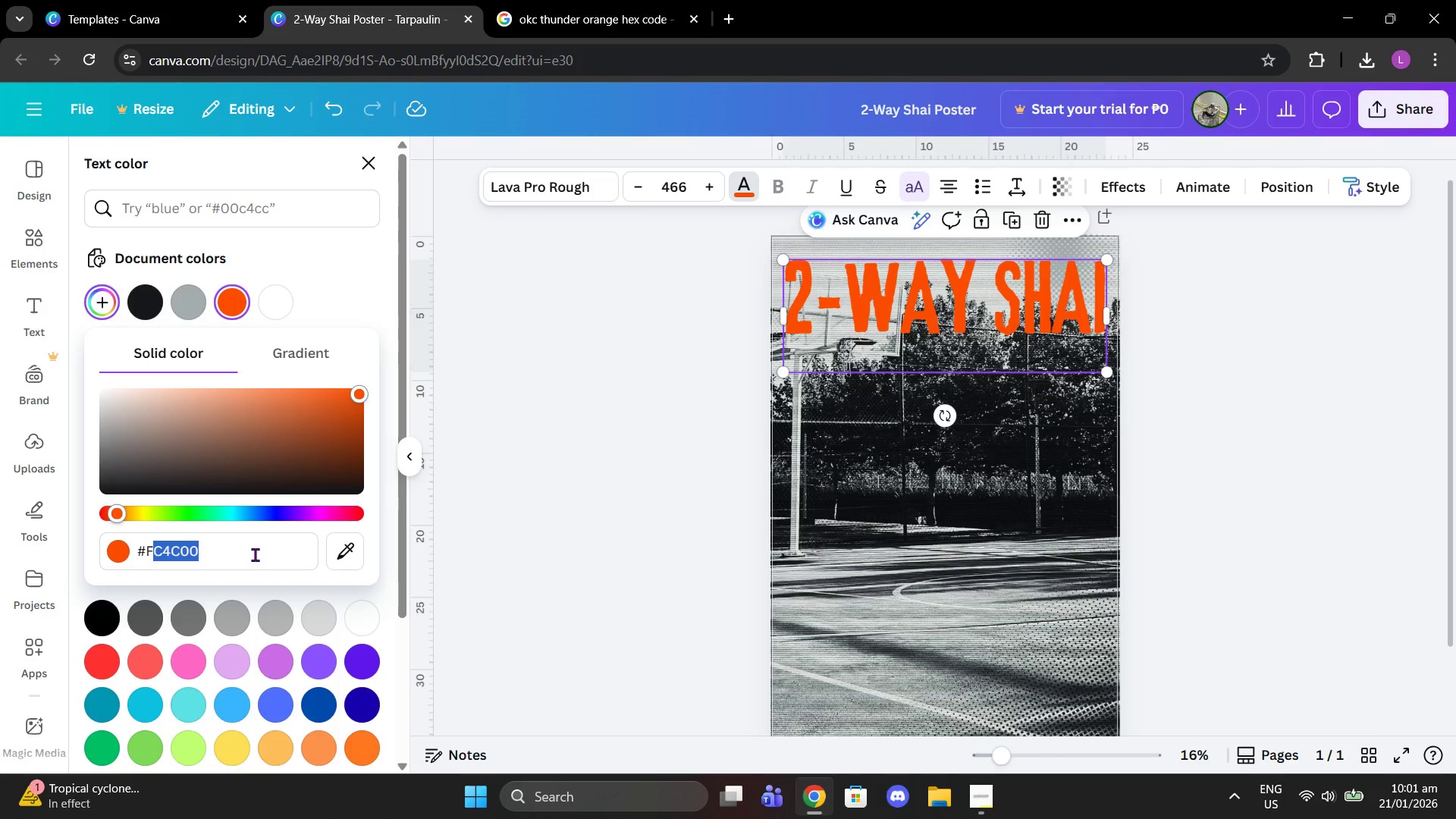 
type(05133)
 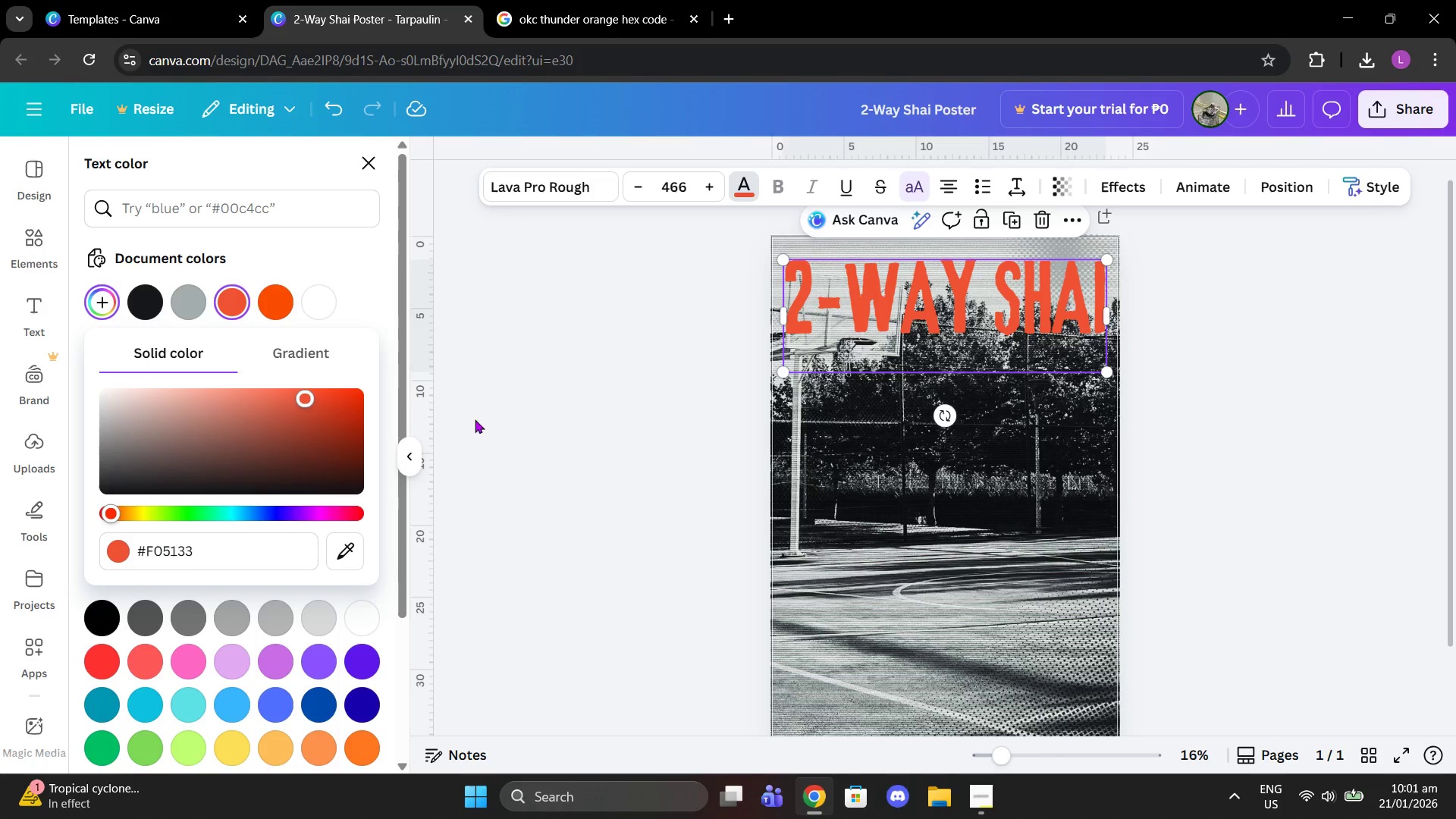 
left_click([573, 363])
 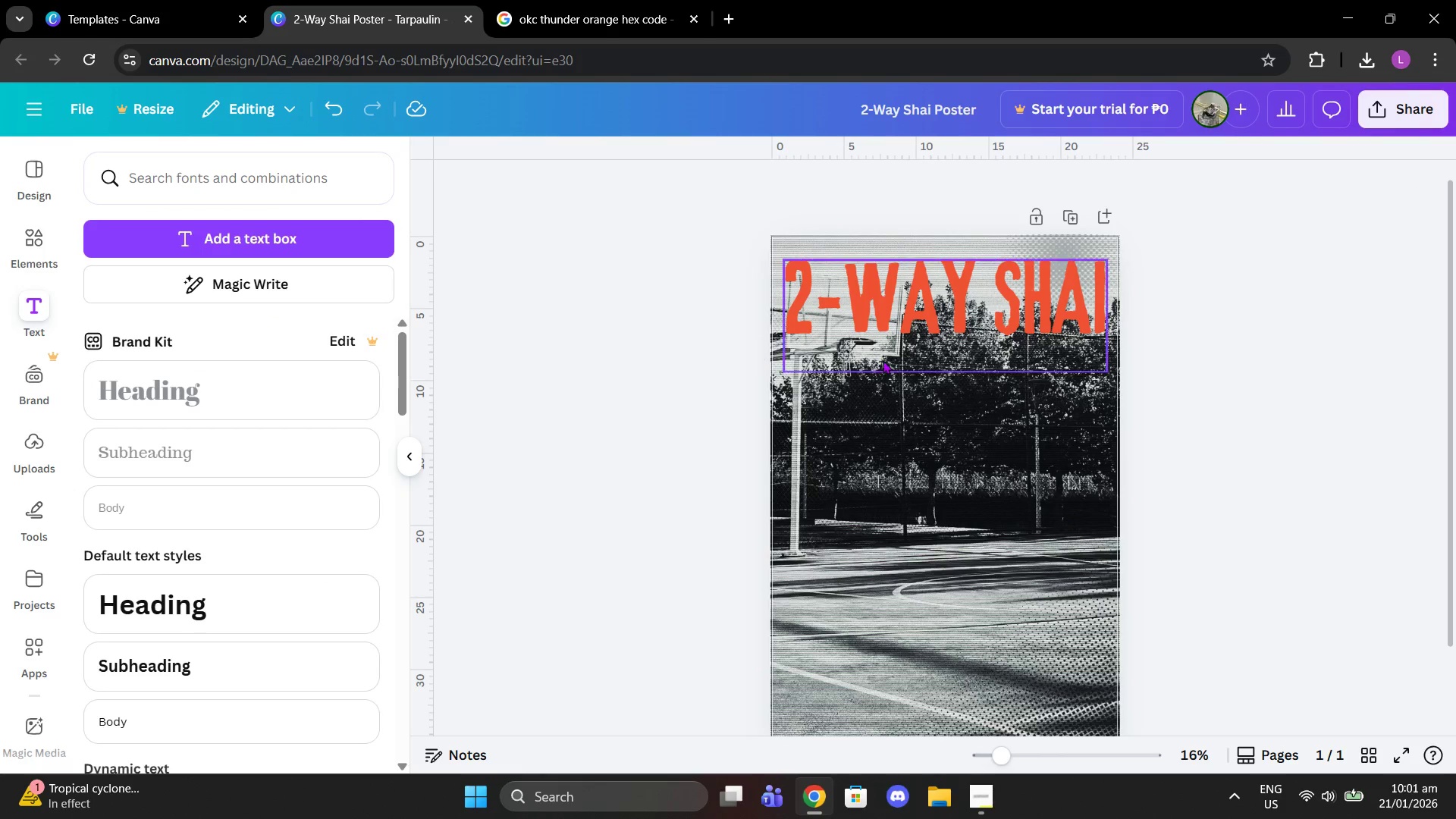 
left_click_drag(start_coordinate=[922, 334], to_coordinate=[920, 324])
 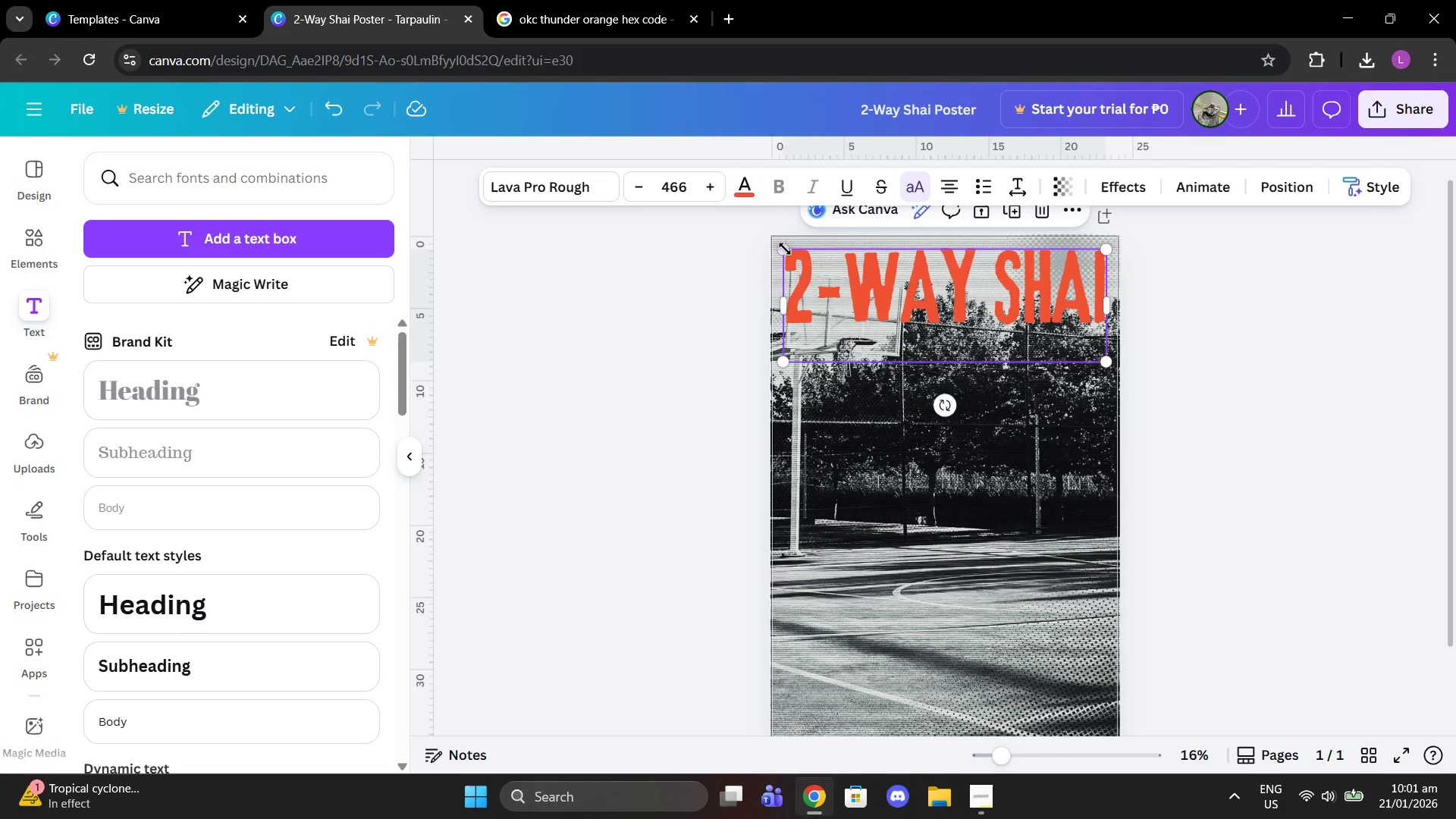 
left_click_drag(start_coordinate=[785, 248], to_coordinate=[817, 259])
 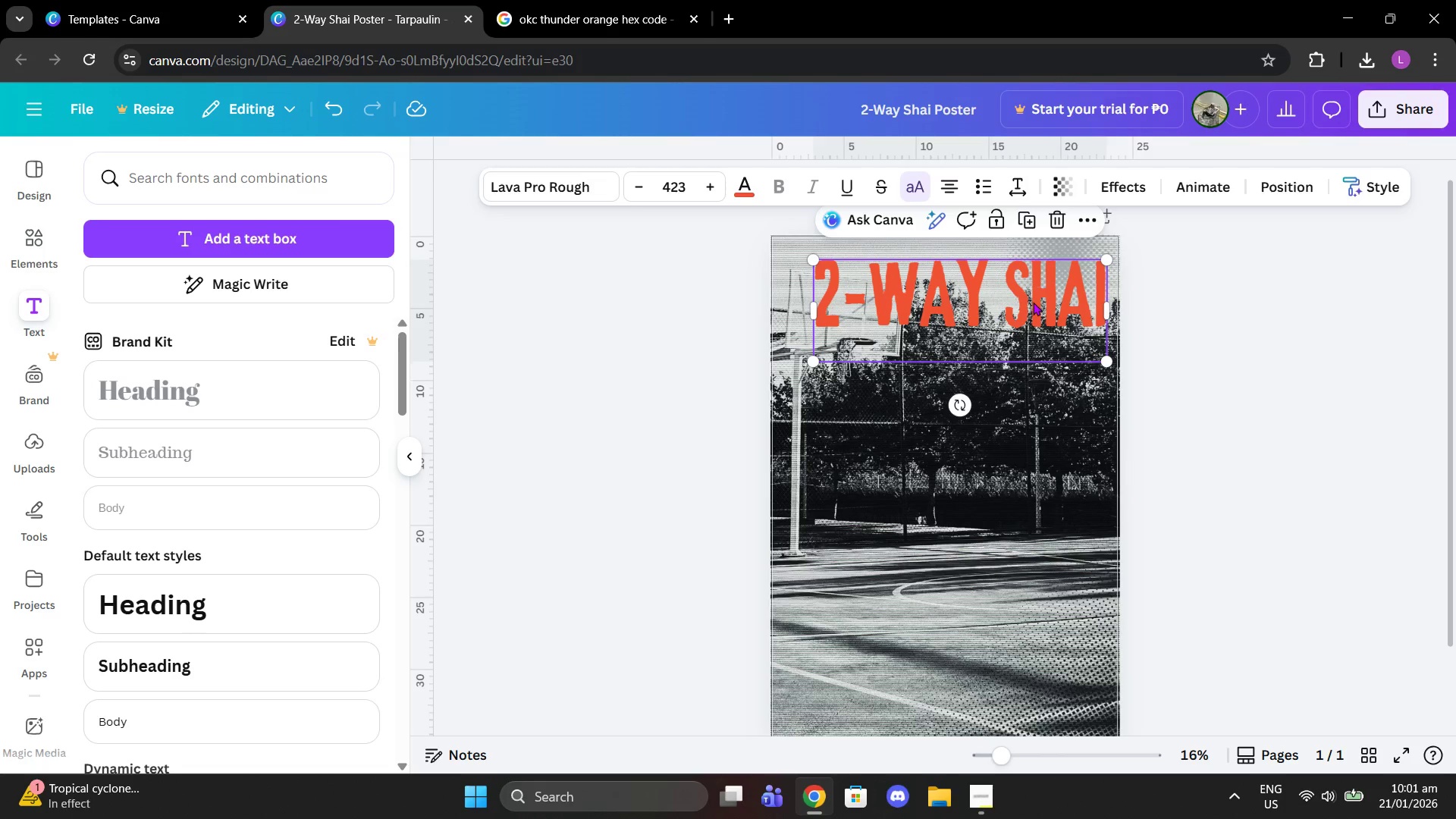 
left_click_drag(start_coordinate=[1033, 302], to_coordinate=[1042, 289])
 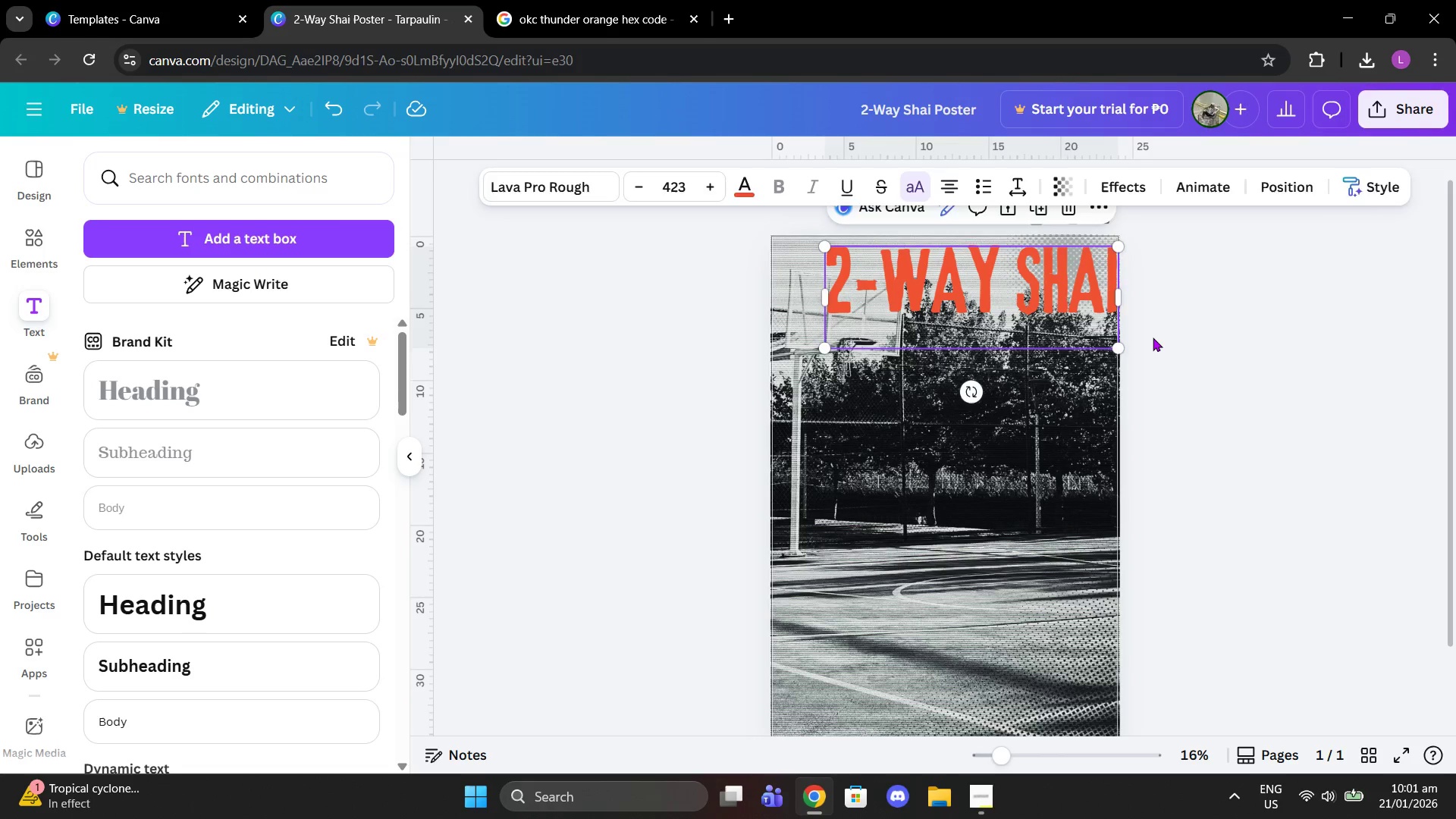 
left_click([1153, 337])
 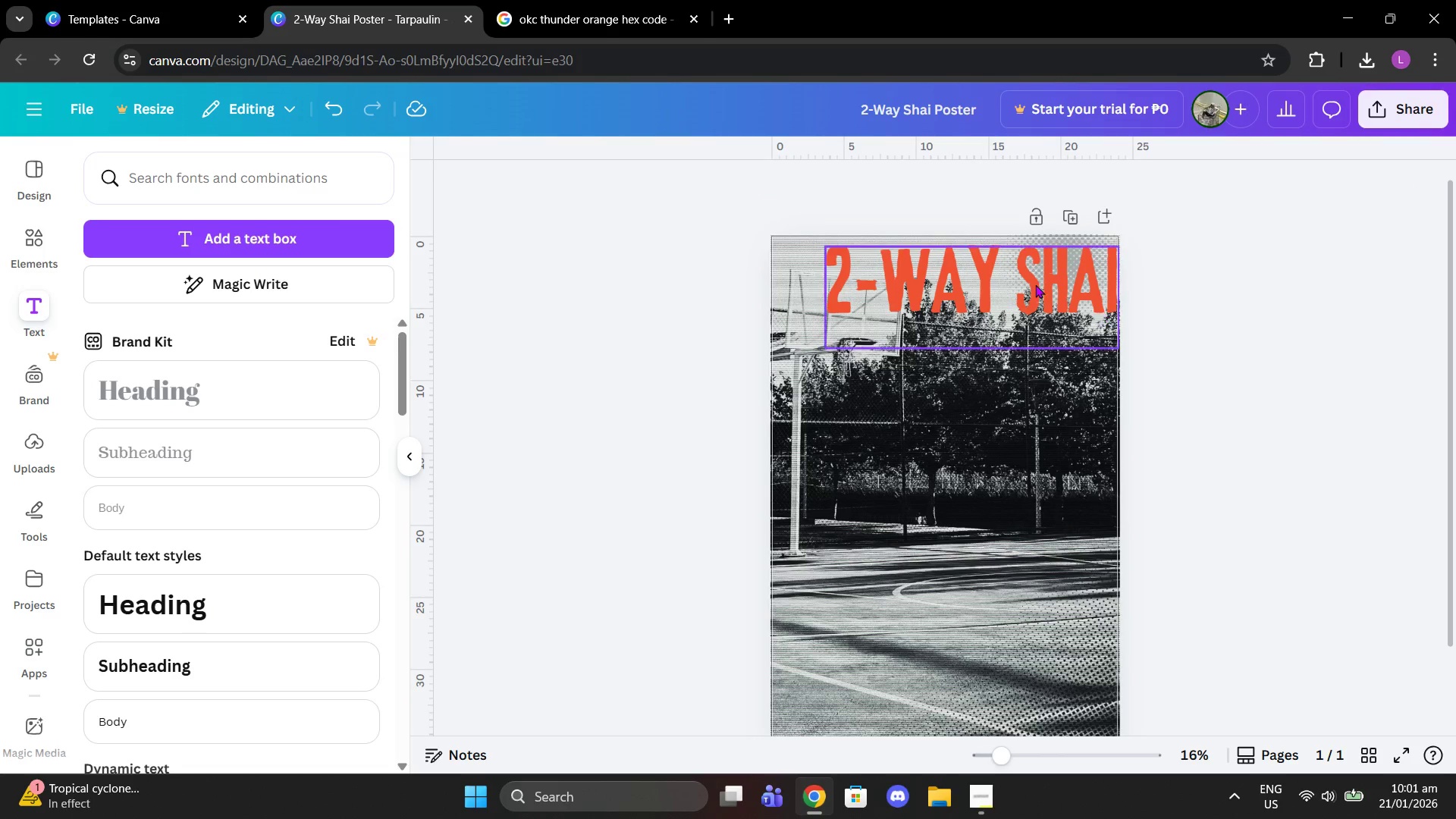 
left_click_drag(start_coordinate=[1035, 284], to_coordinate=[1012, 291])
 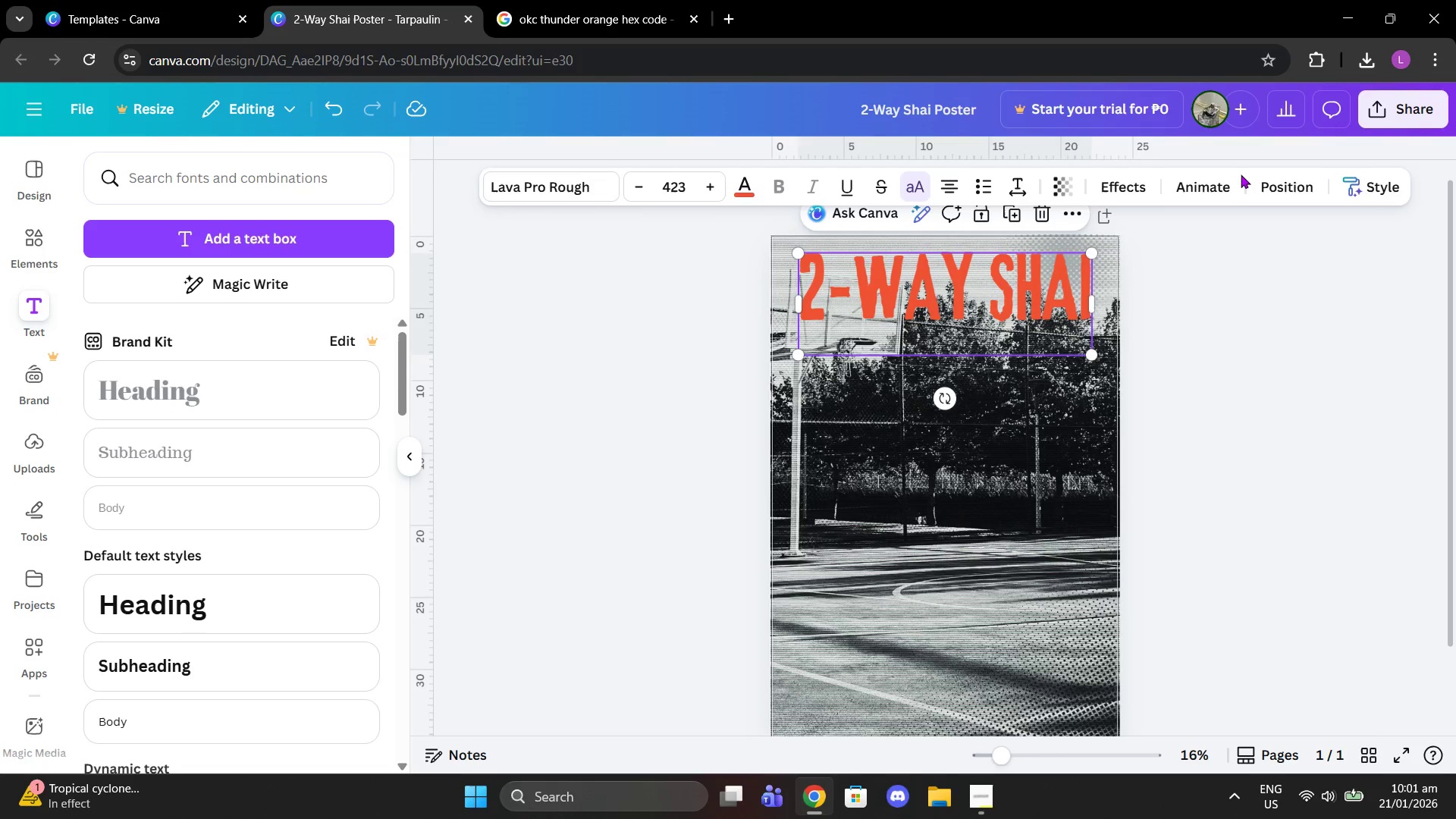 
left_click([1117, 183])
 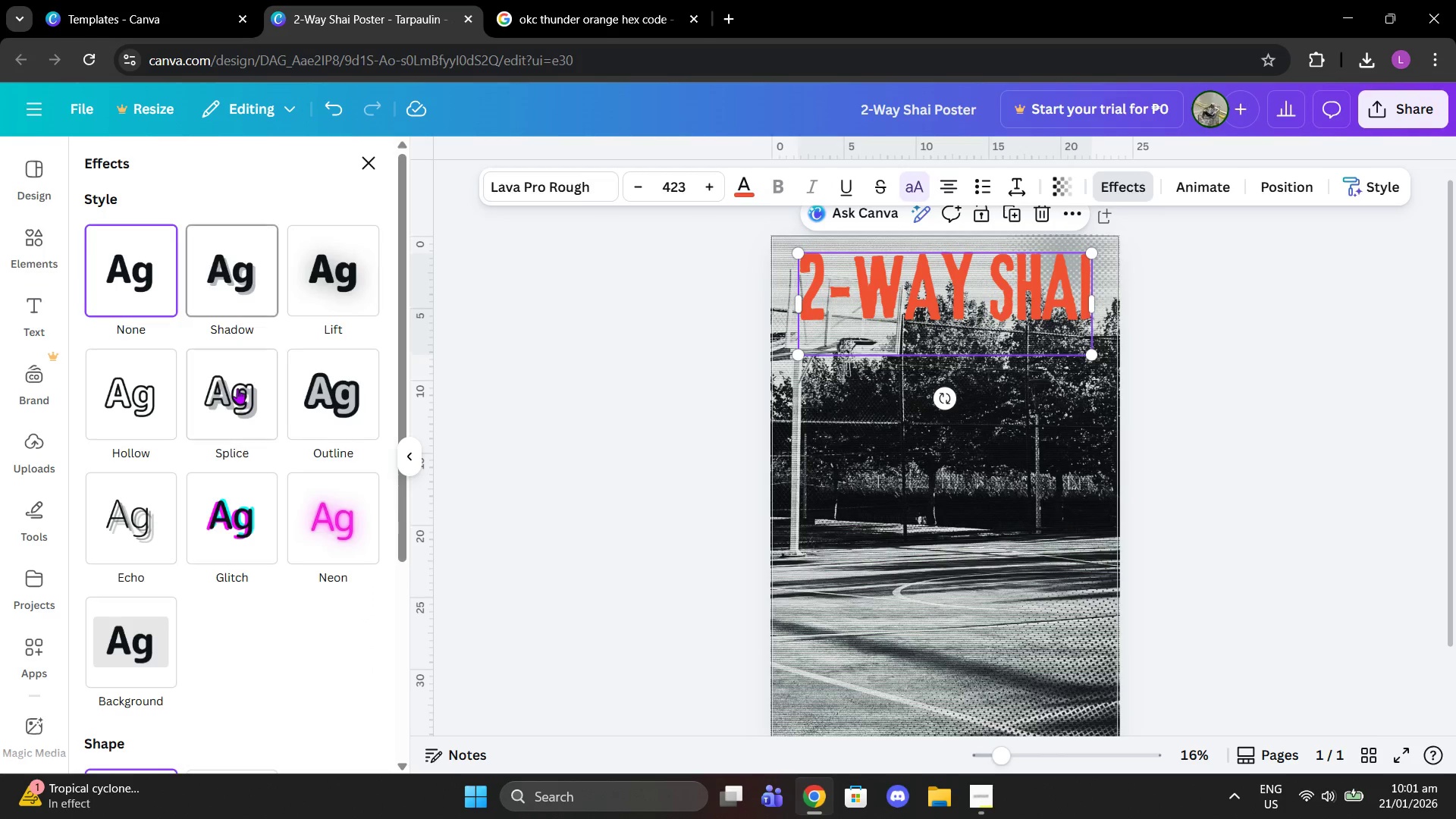 
left_click([194, 290])
 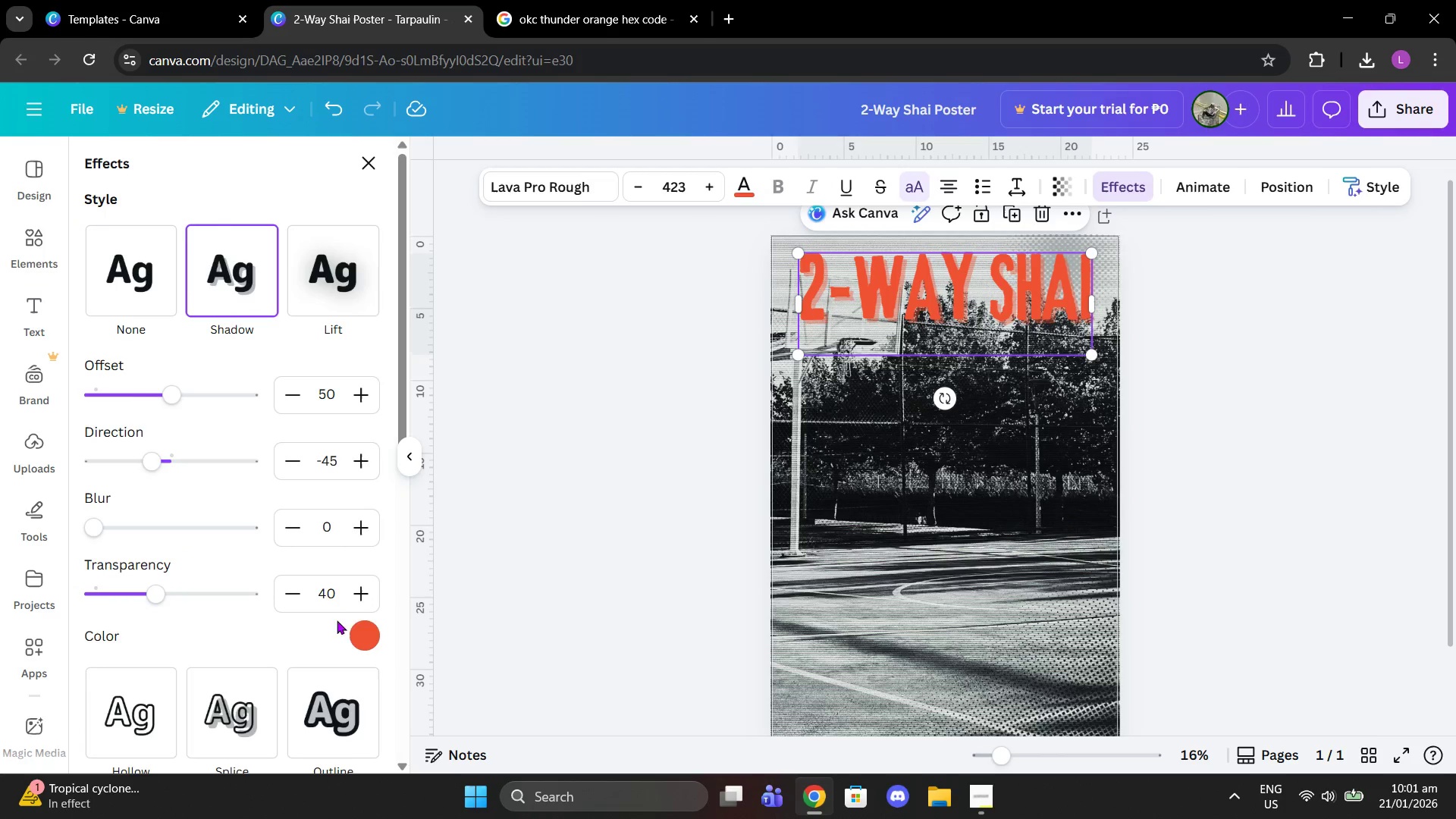 
left_click([370, 626])
 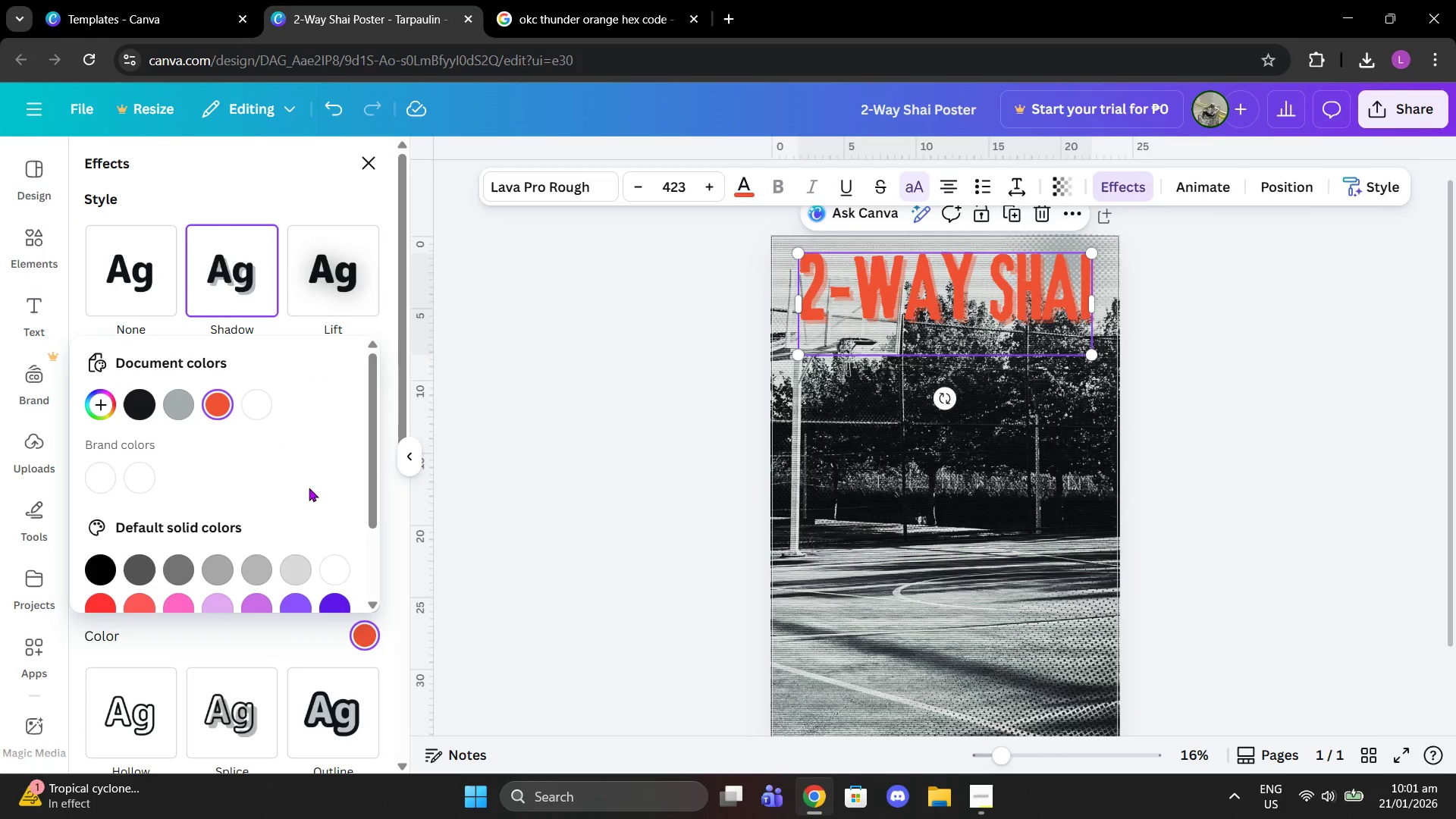 
left_click([503, 0])
 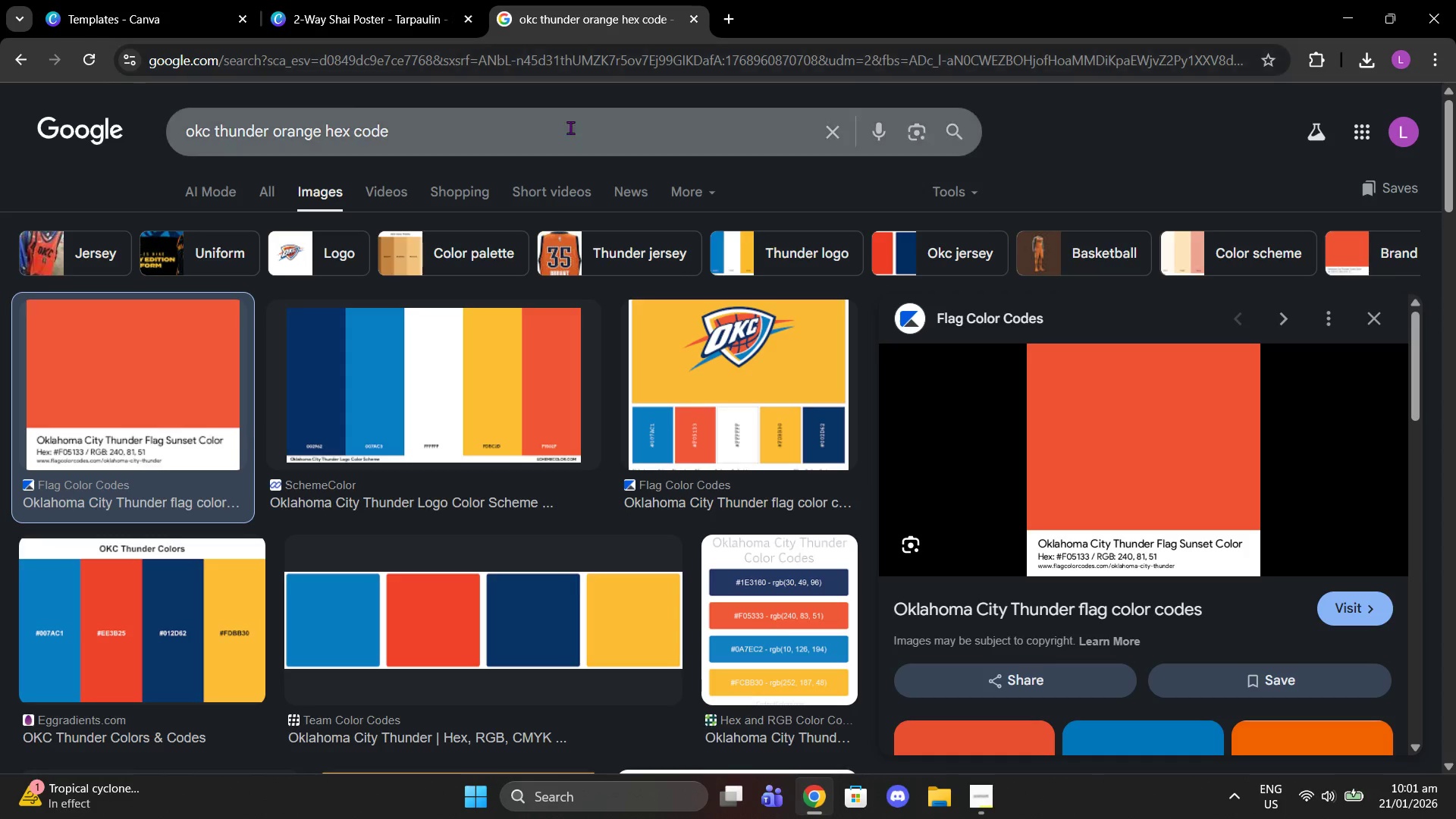 
left_click_drag(start_coordinate=[574, 129], to_coordinate=[136, 124])
 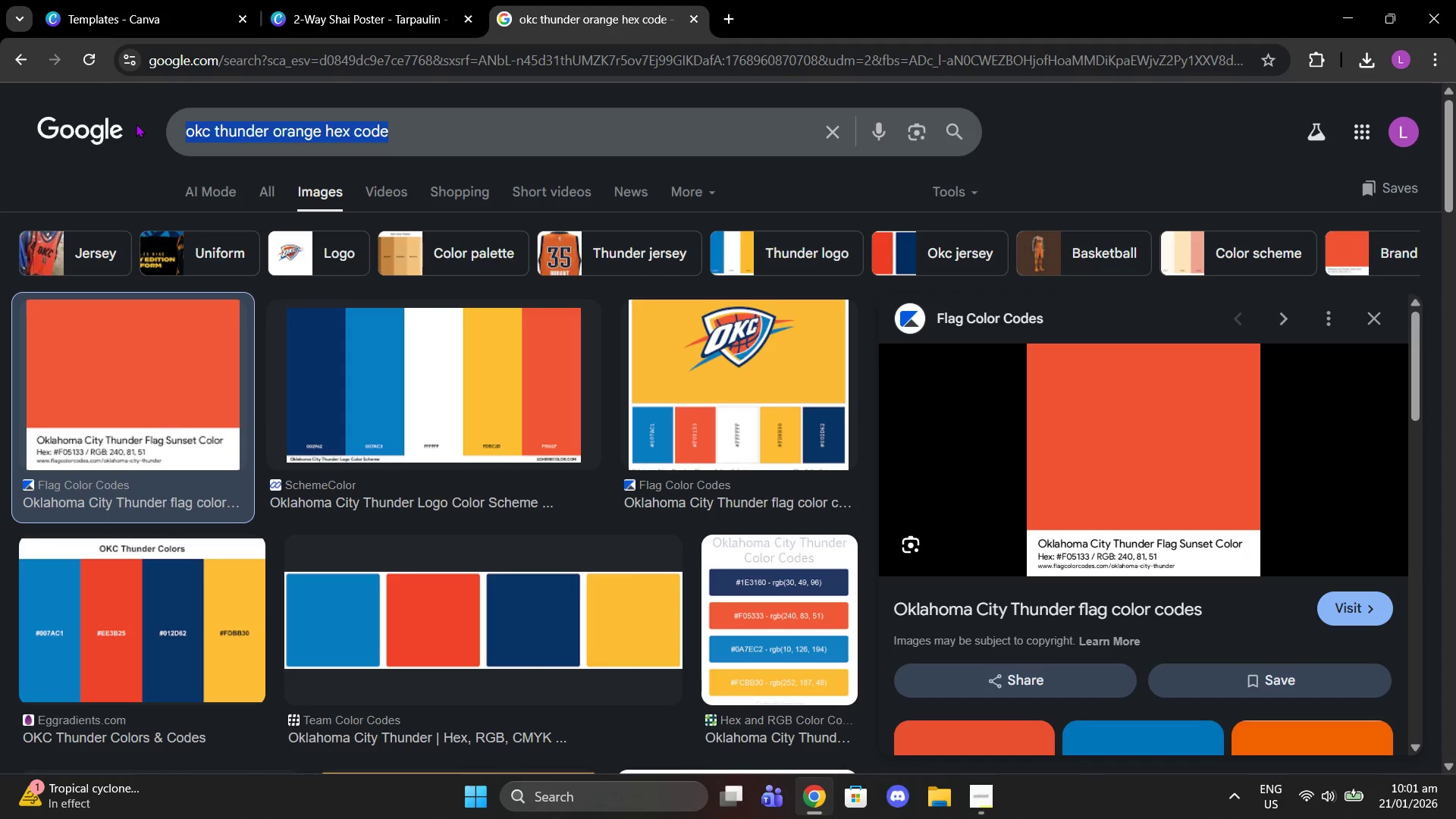 
type(okc thunder blue hexcode)
 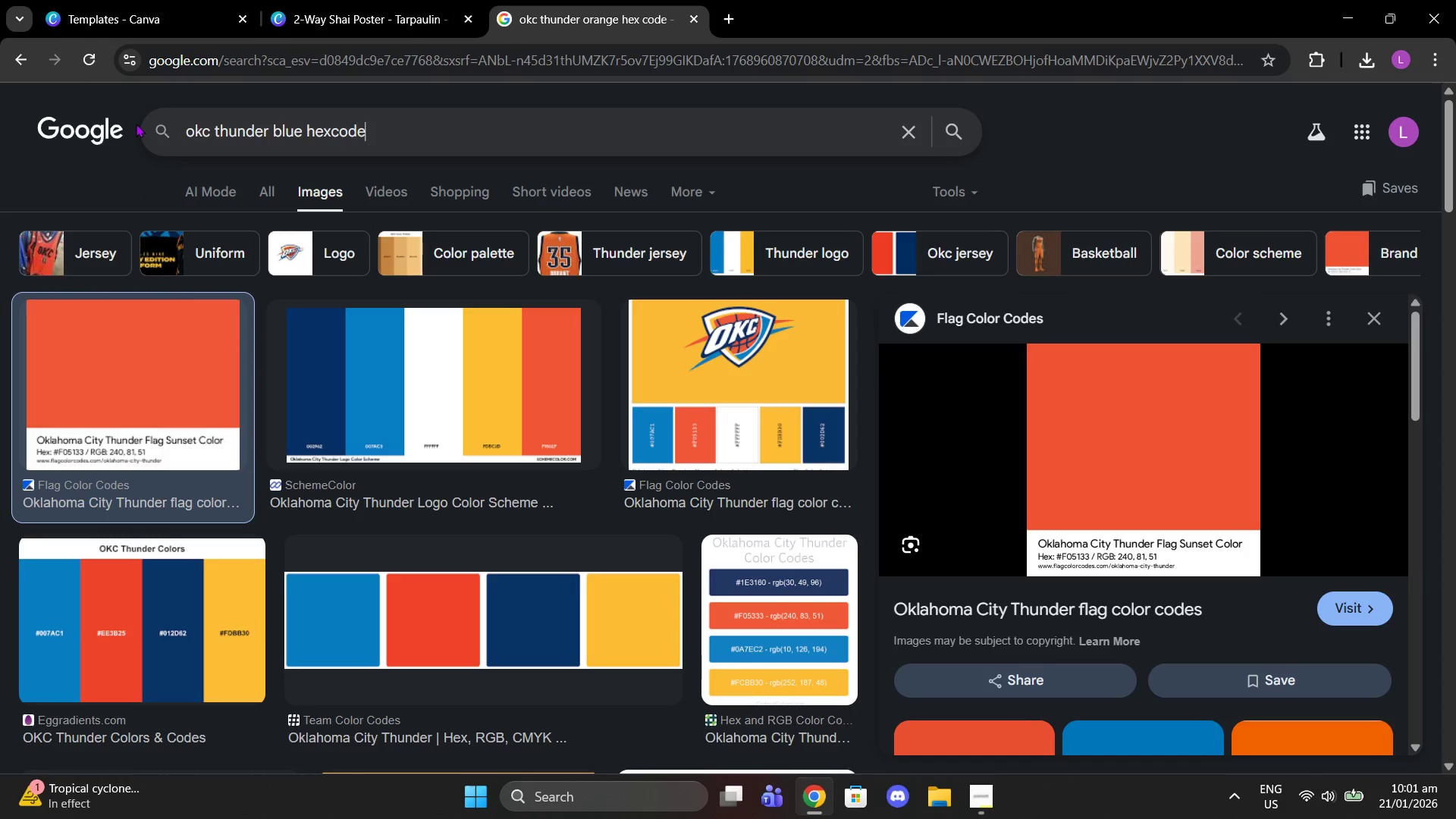 
key(Enter)
 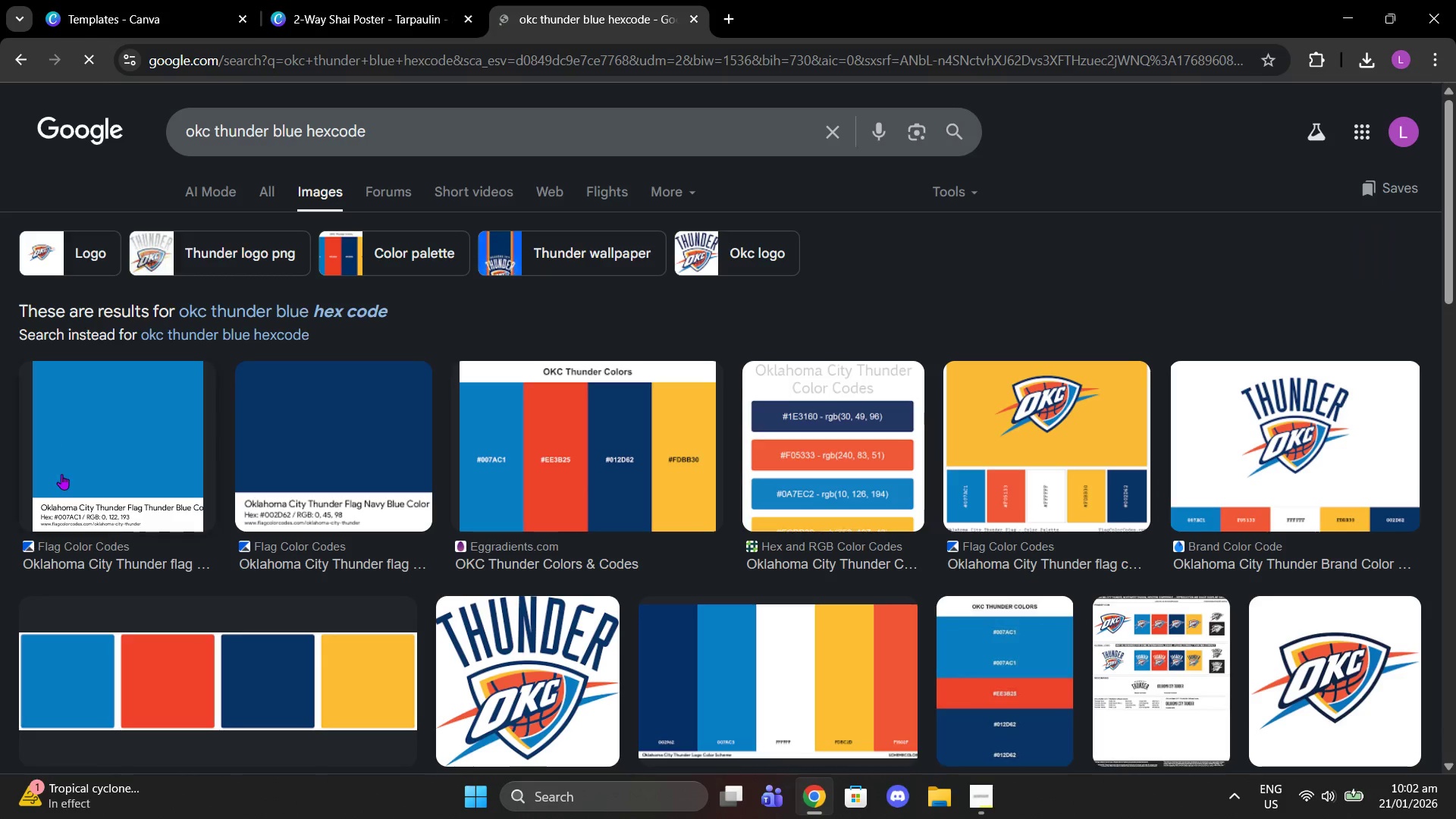 
left_click_drag(start_coordinate=[107, 441], to_coordinate=[108, 435])
 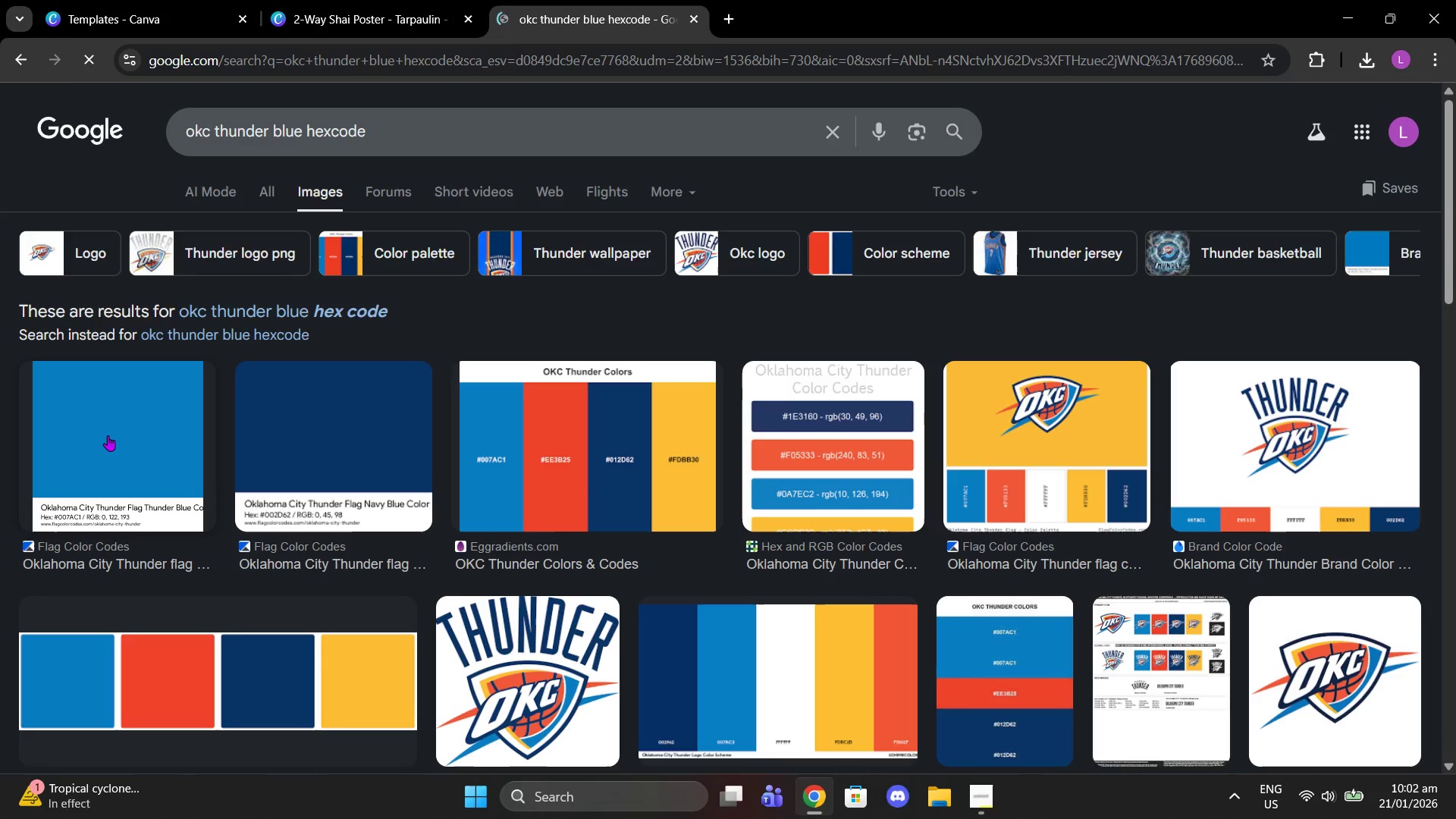 
left_click_drag(start_coordinate=[108, 435], to_coordinate=[108, 431])
 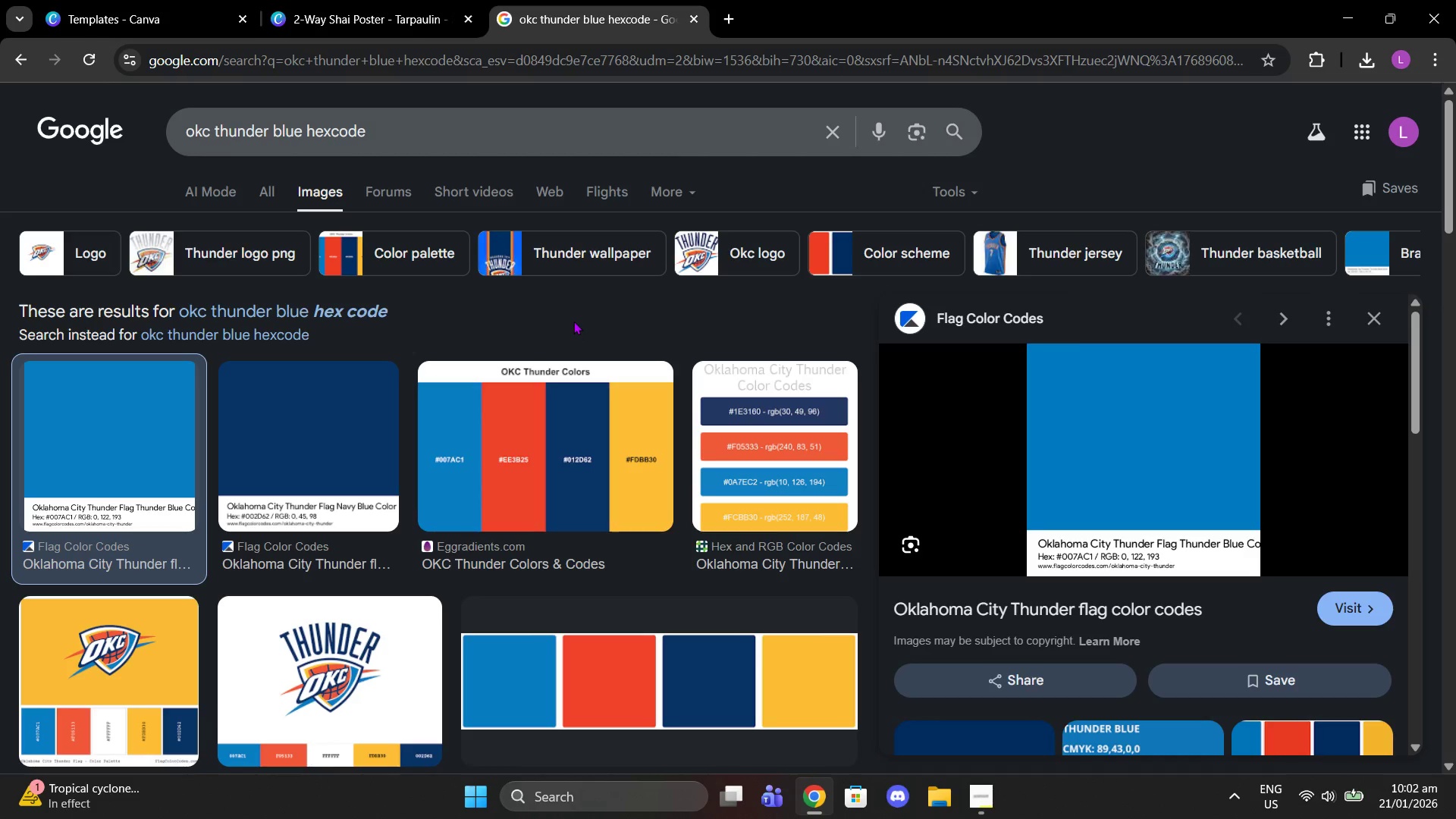 
left_click([369, 0])
 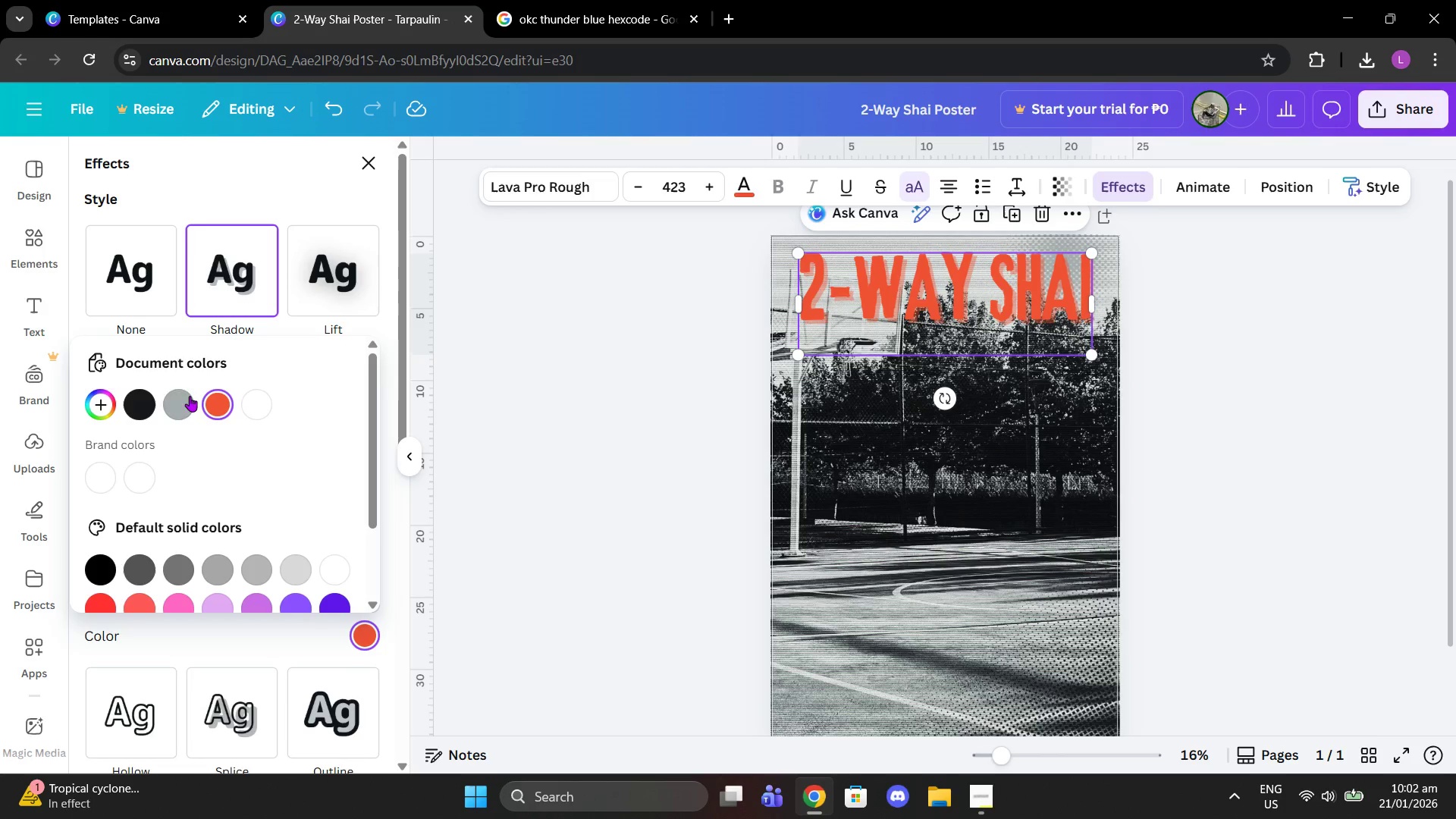 
left_click([102, 394])
 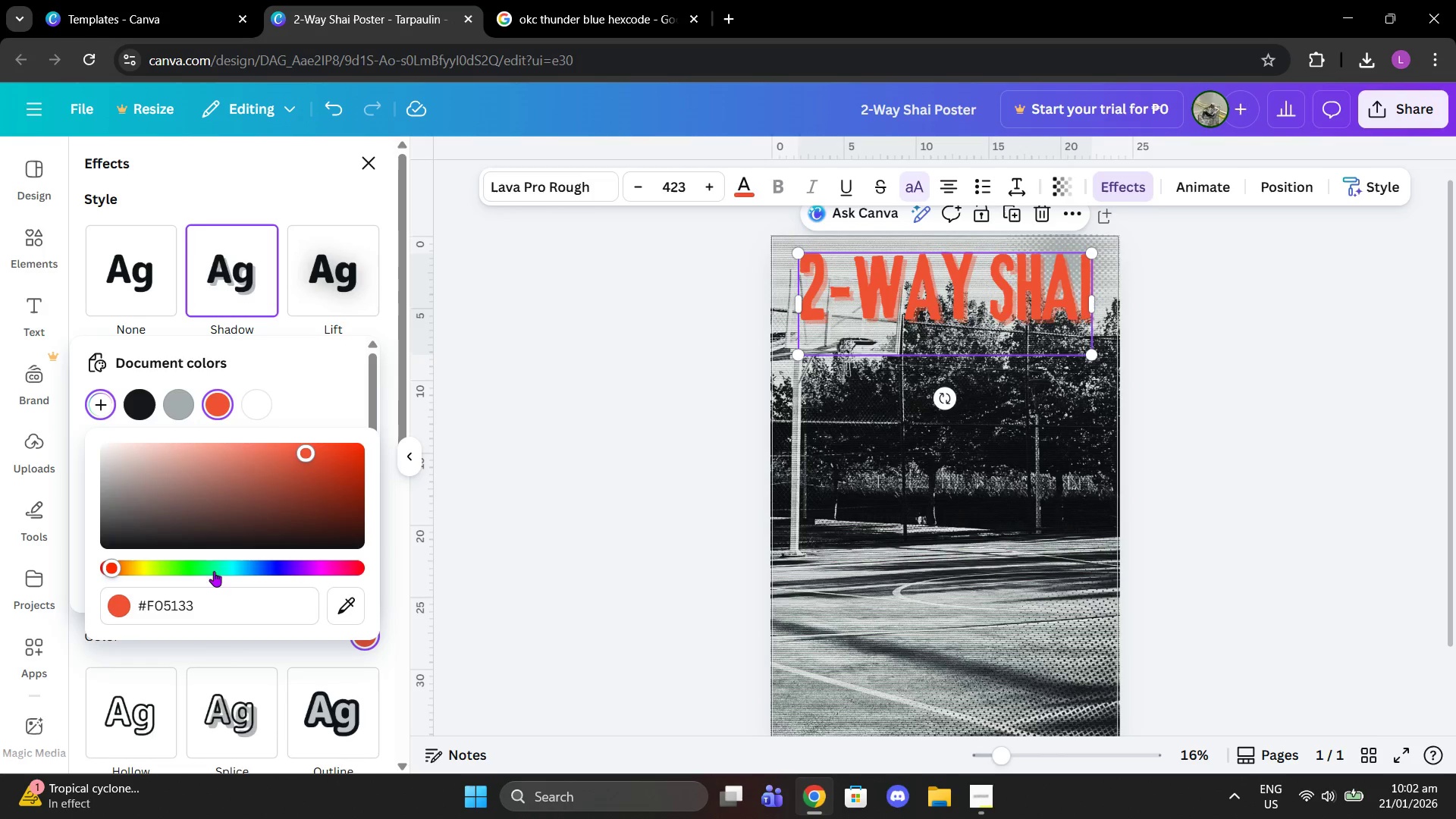 
left_click_drag(start_coordinate=[227, 610], to_coordinate=[173, 598])
 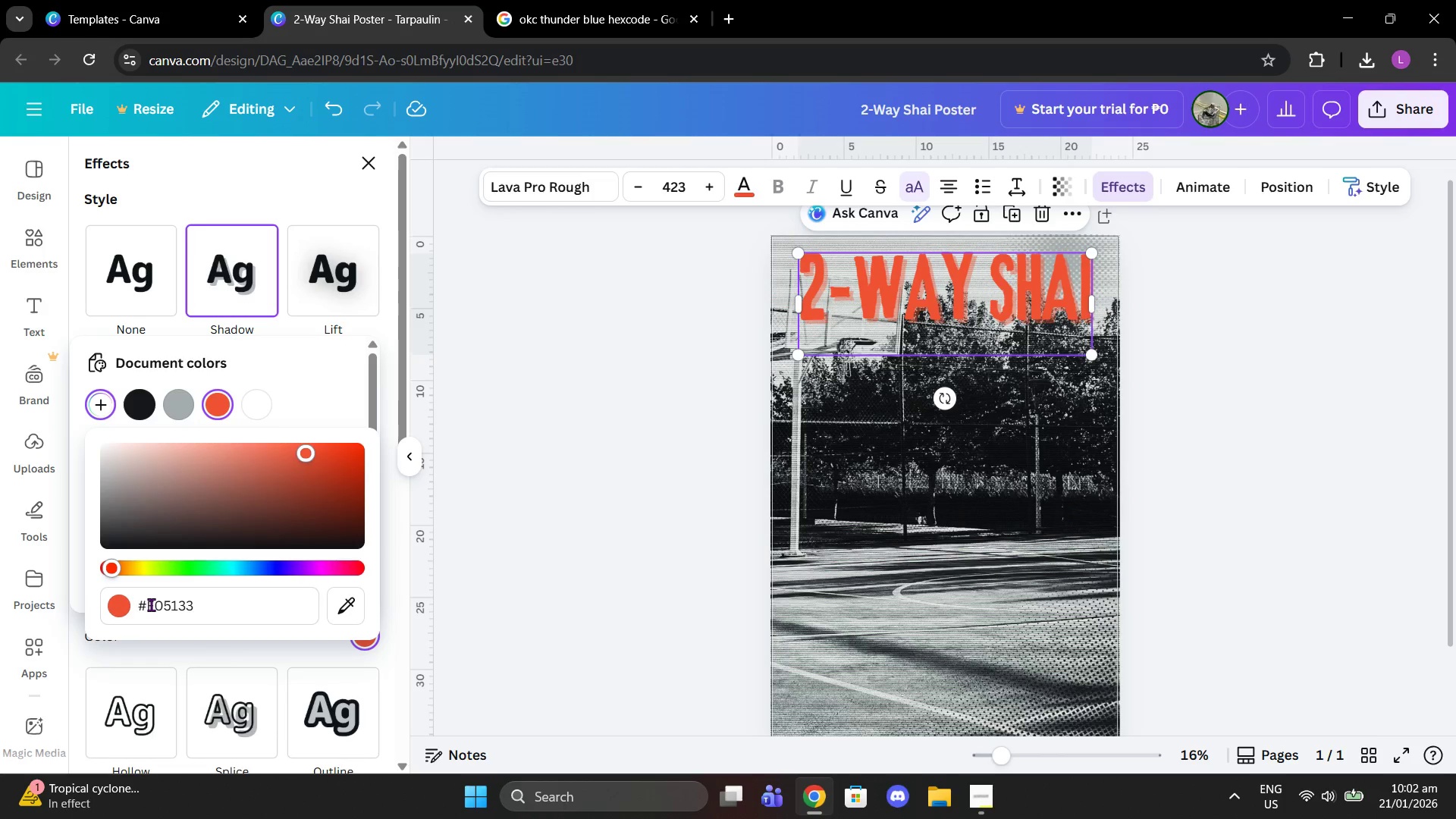 
left_click_drag(start_coordinate=[151, 604], to_coordinate=[207, 601])
 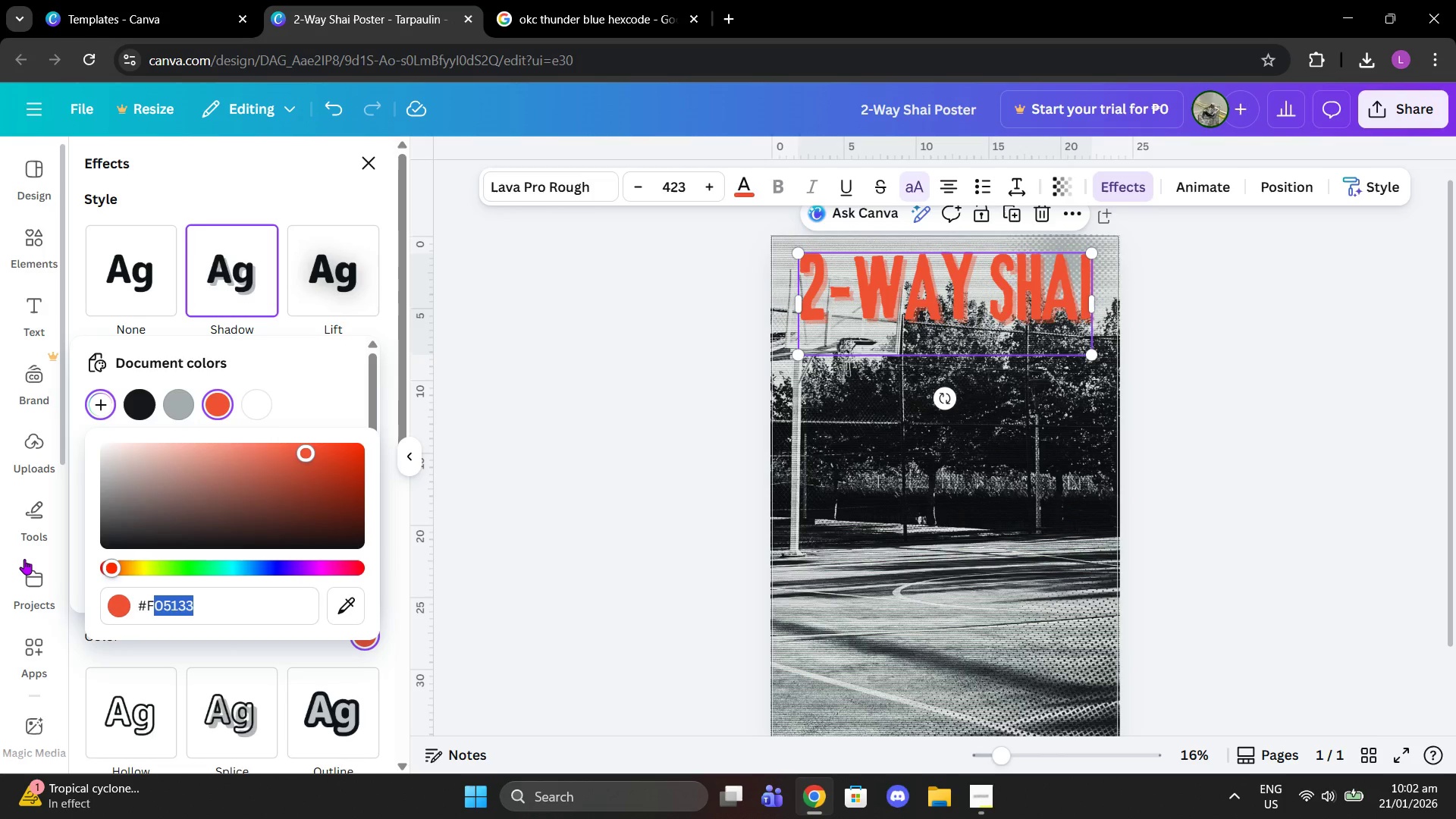 
key(Backspace)
 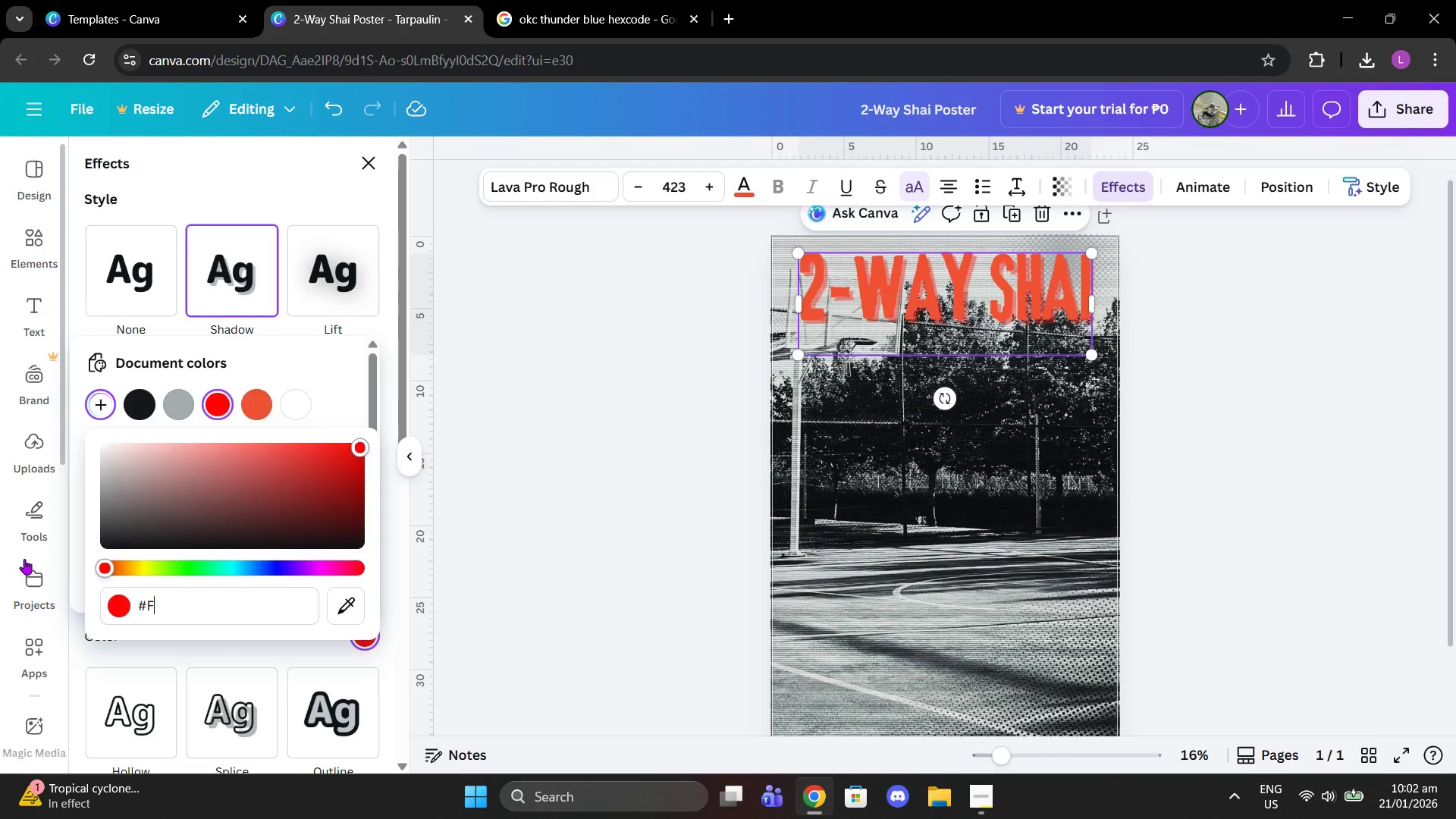 
key(Backspace)
 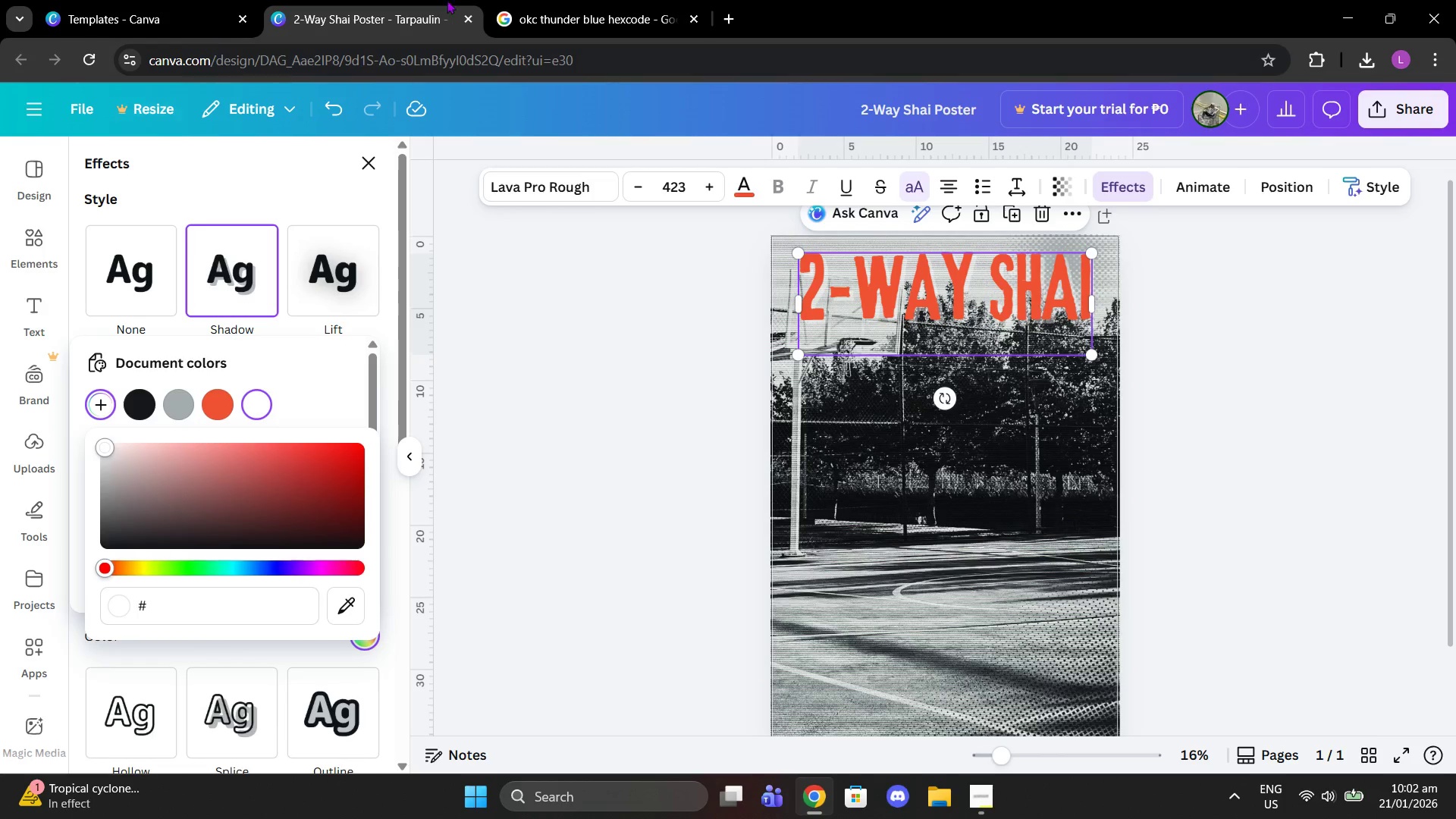 
left_click([626, 0])
 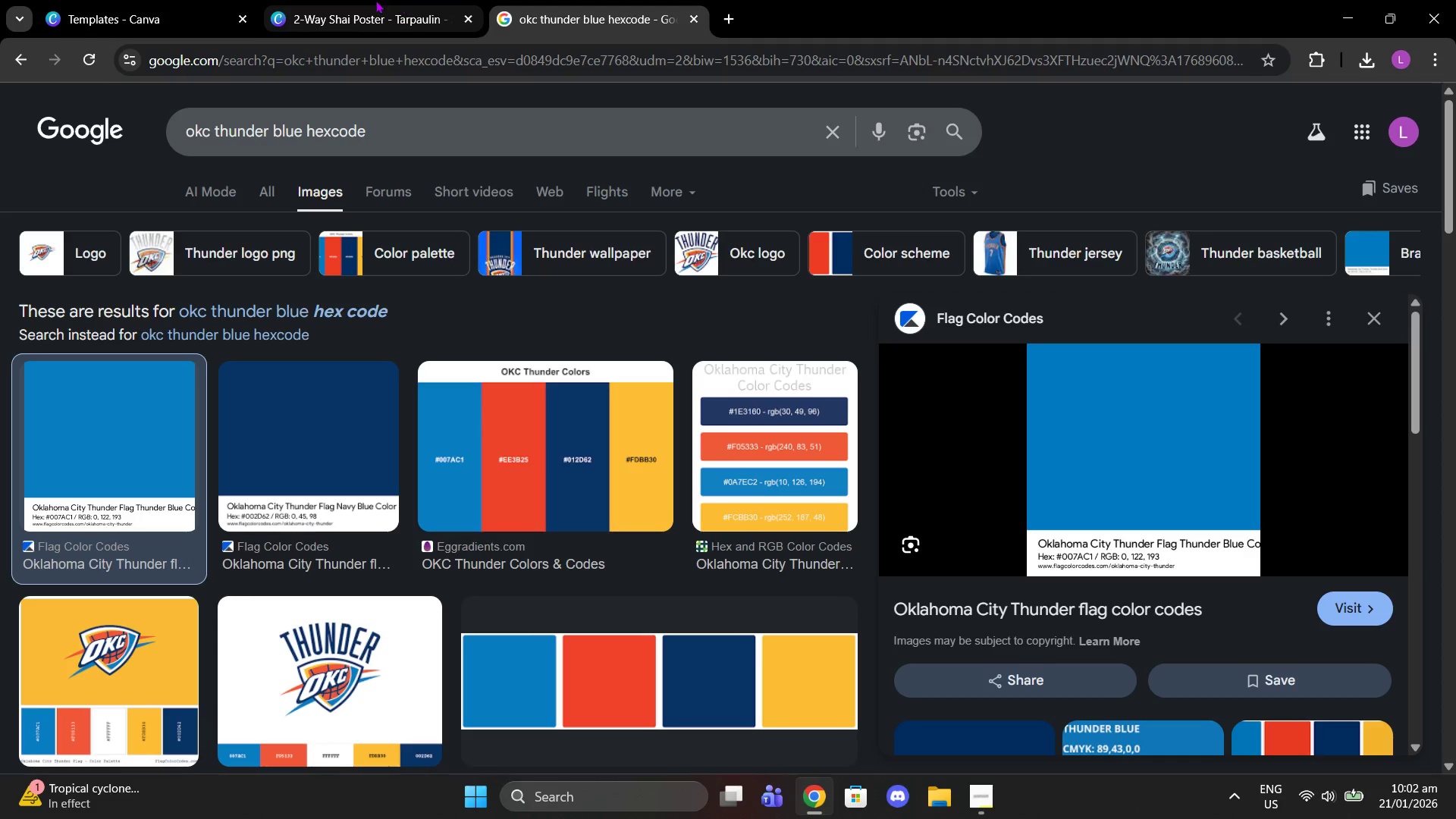 
left_click([367, 0])
 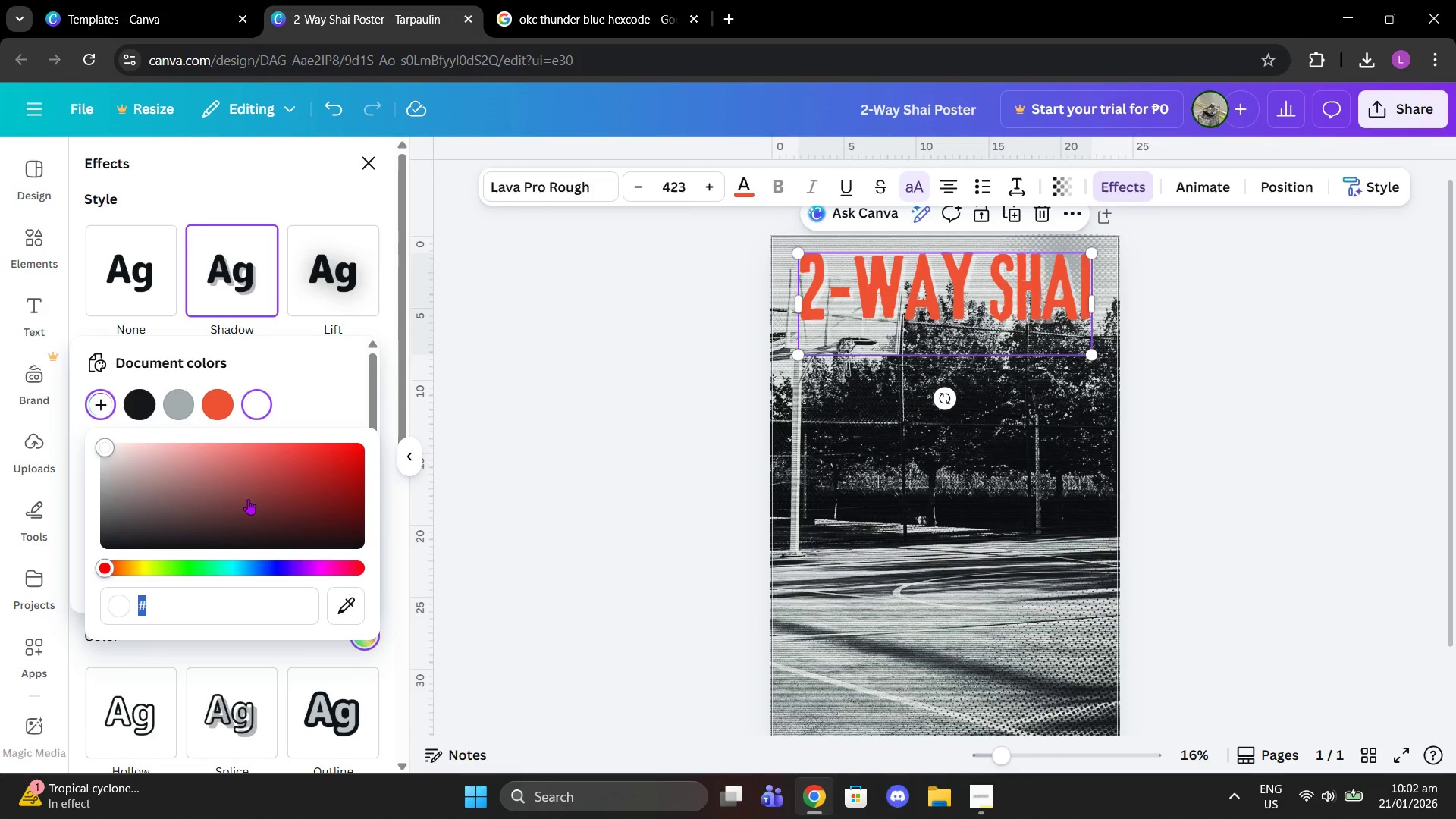 
left_click([190, 591])
 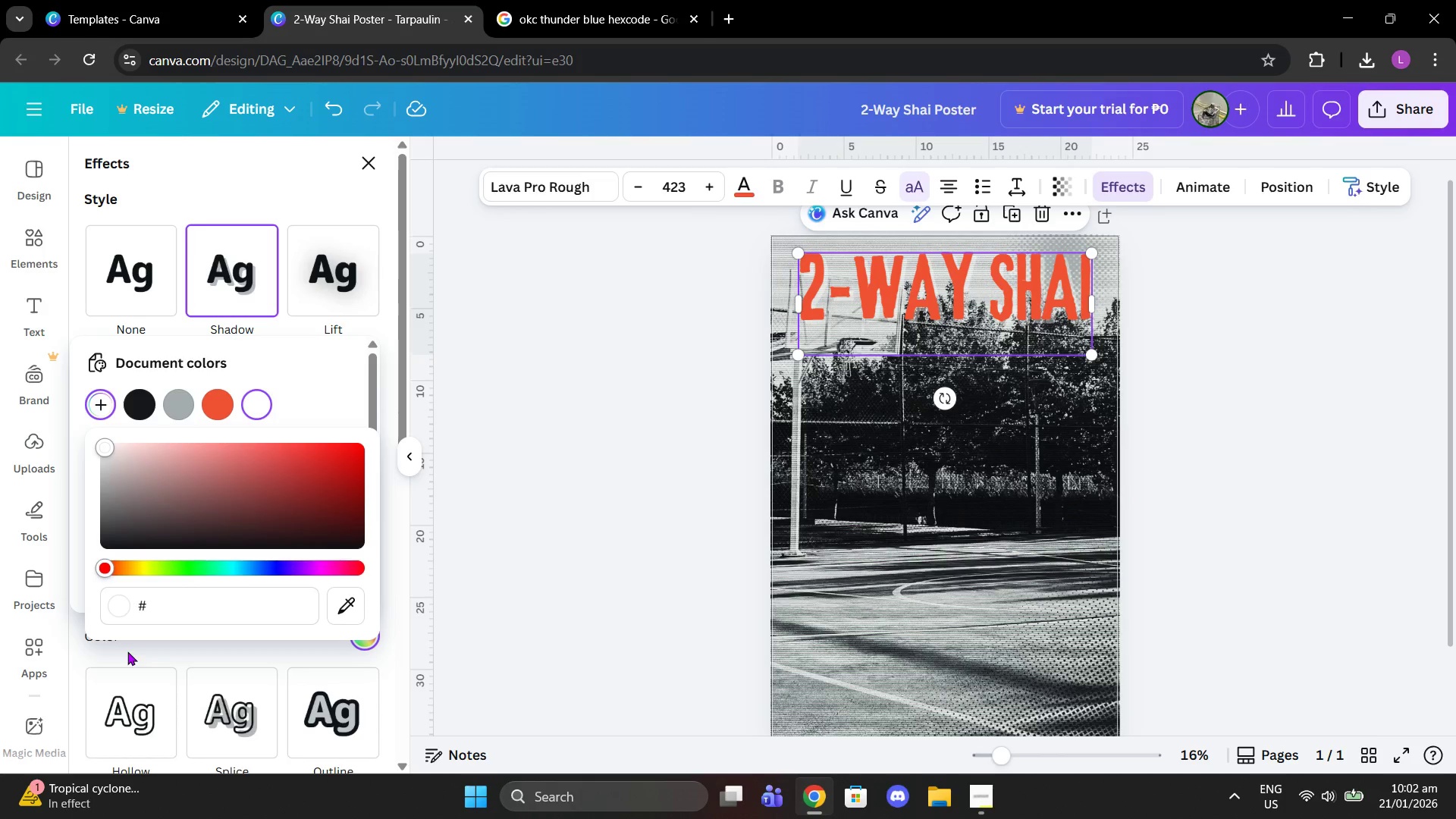 
type(007ac1)
 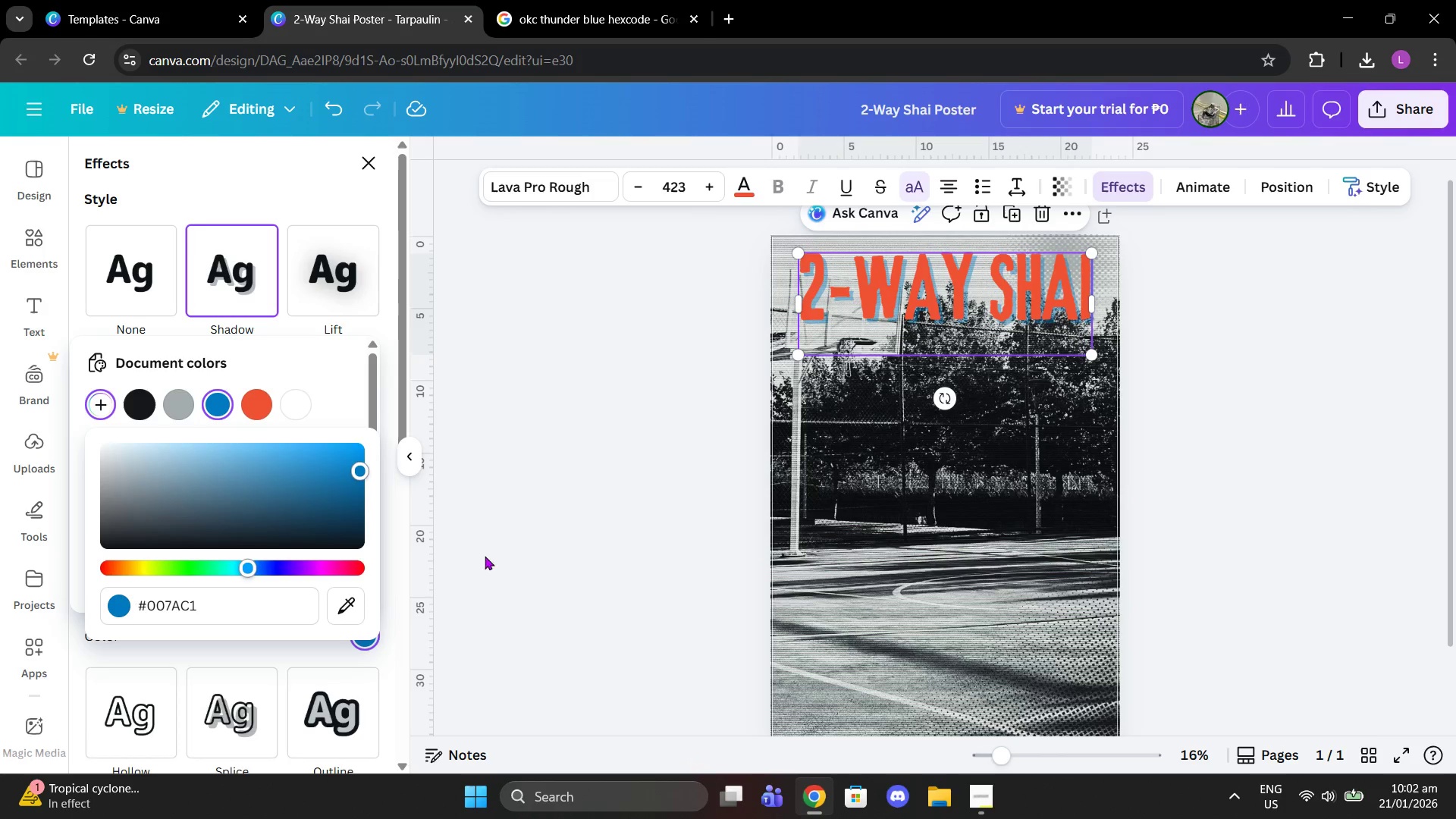 
left_click([475, 304])
 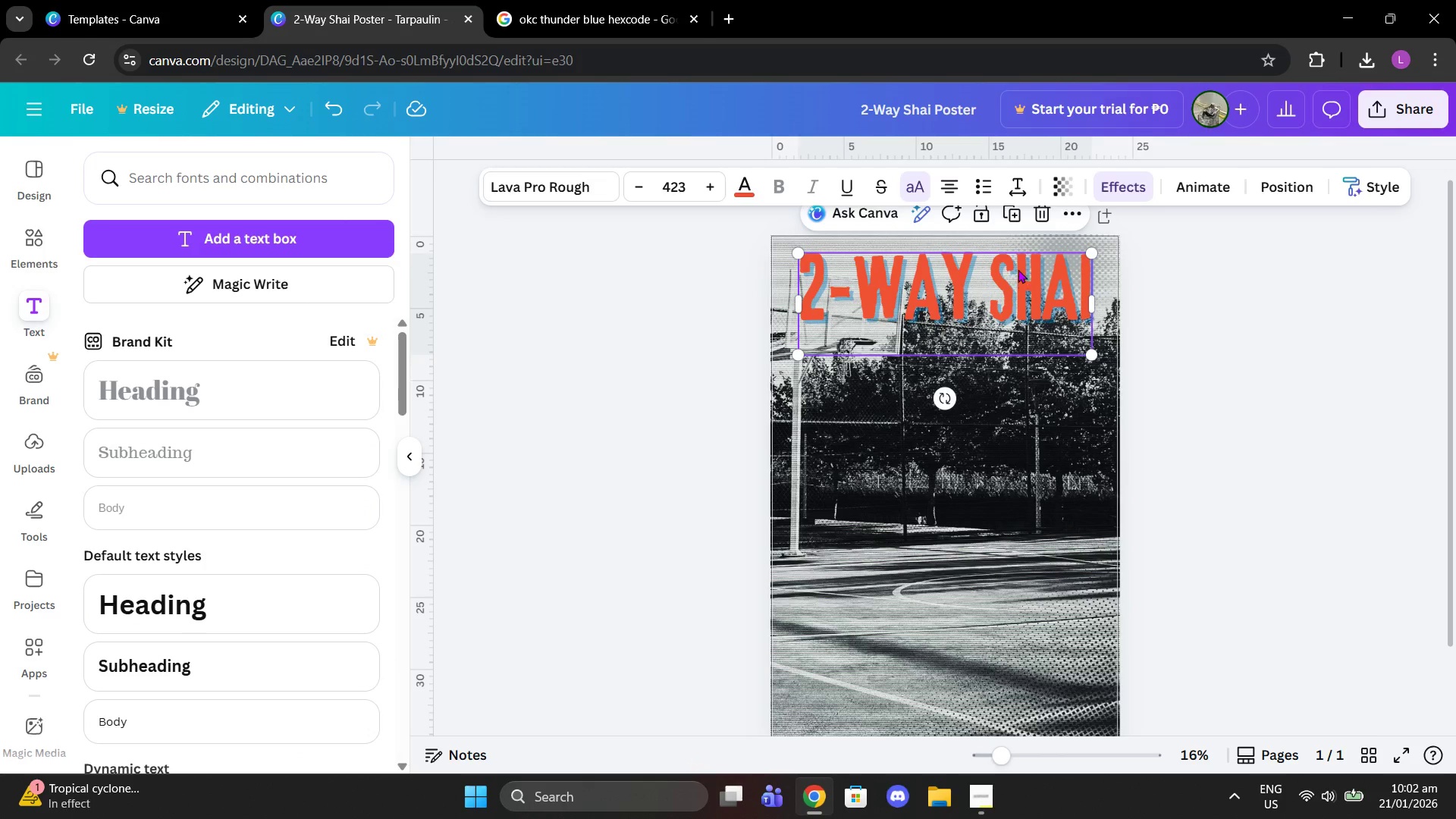 
left_click([1125, 190])
 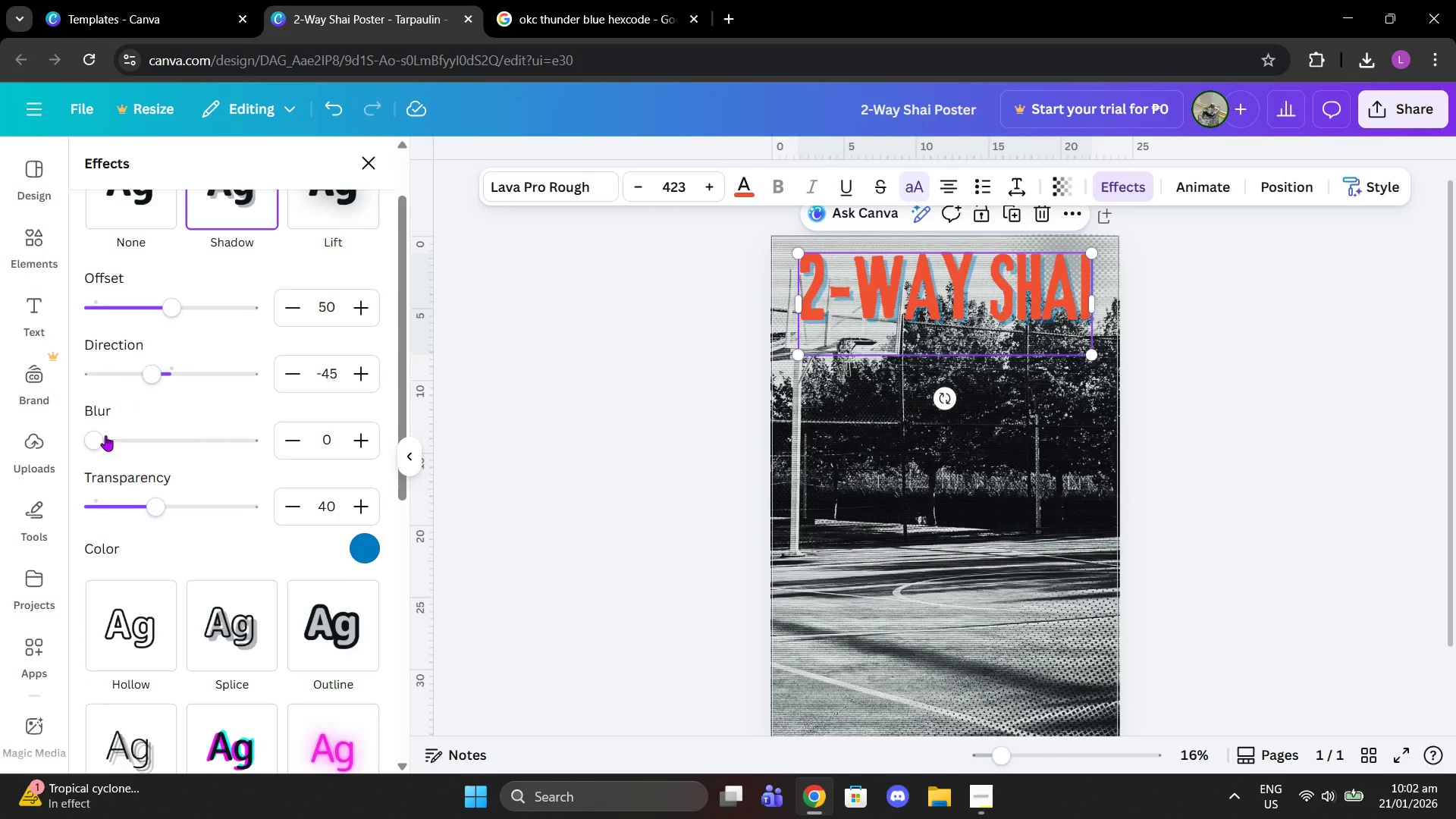 
left_click_drag(start_coordinate=[157, 513], to_coordinate=[194, 506])
 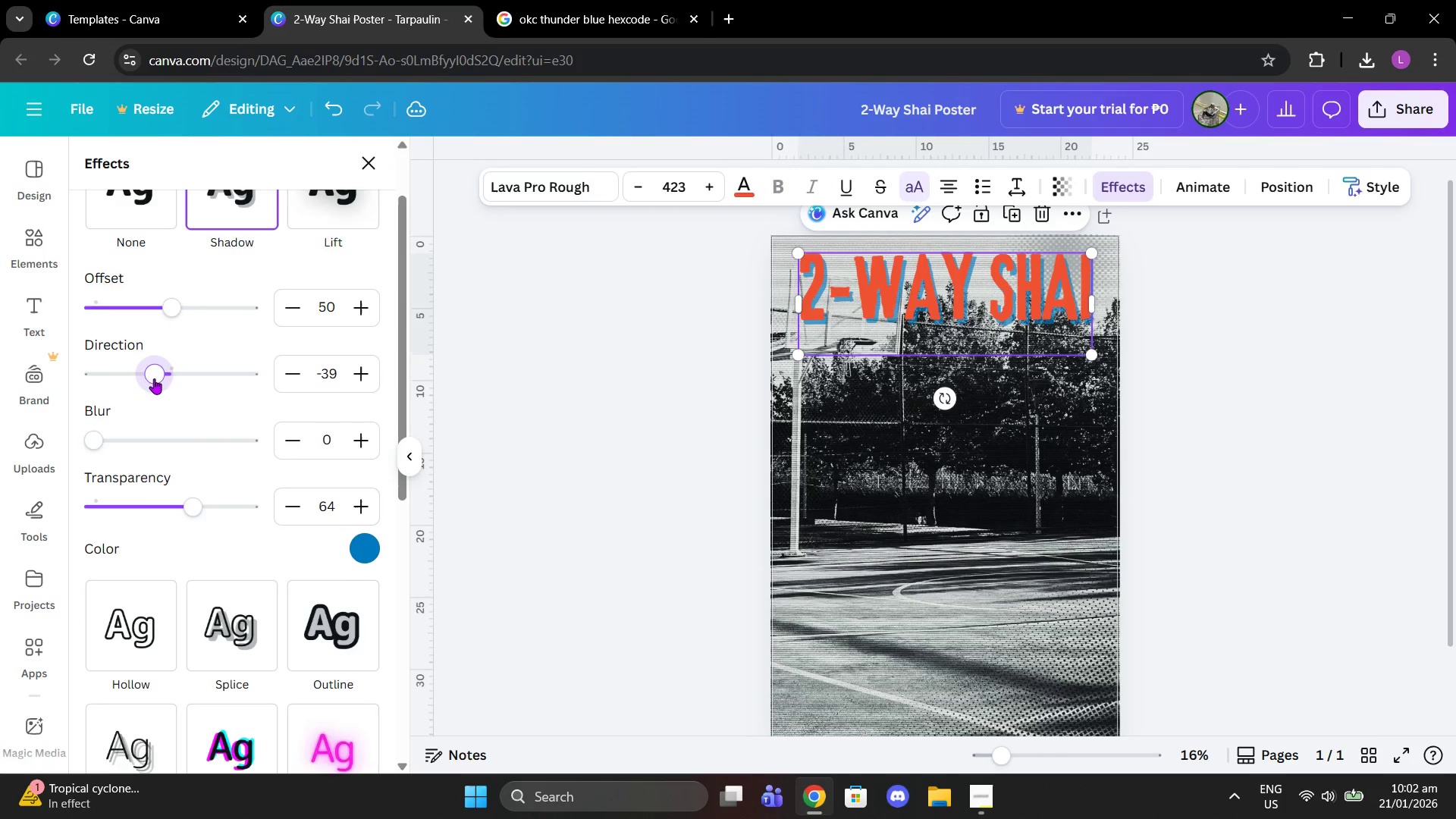 
left_click_drag(start_coordinate=[168, 304], to_coordinate=[162, 310])
 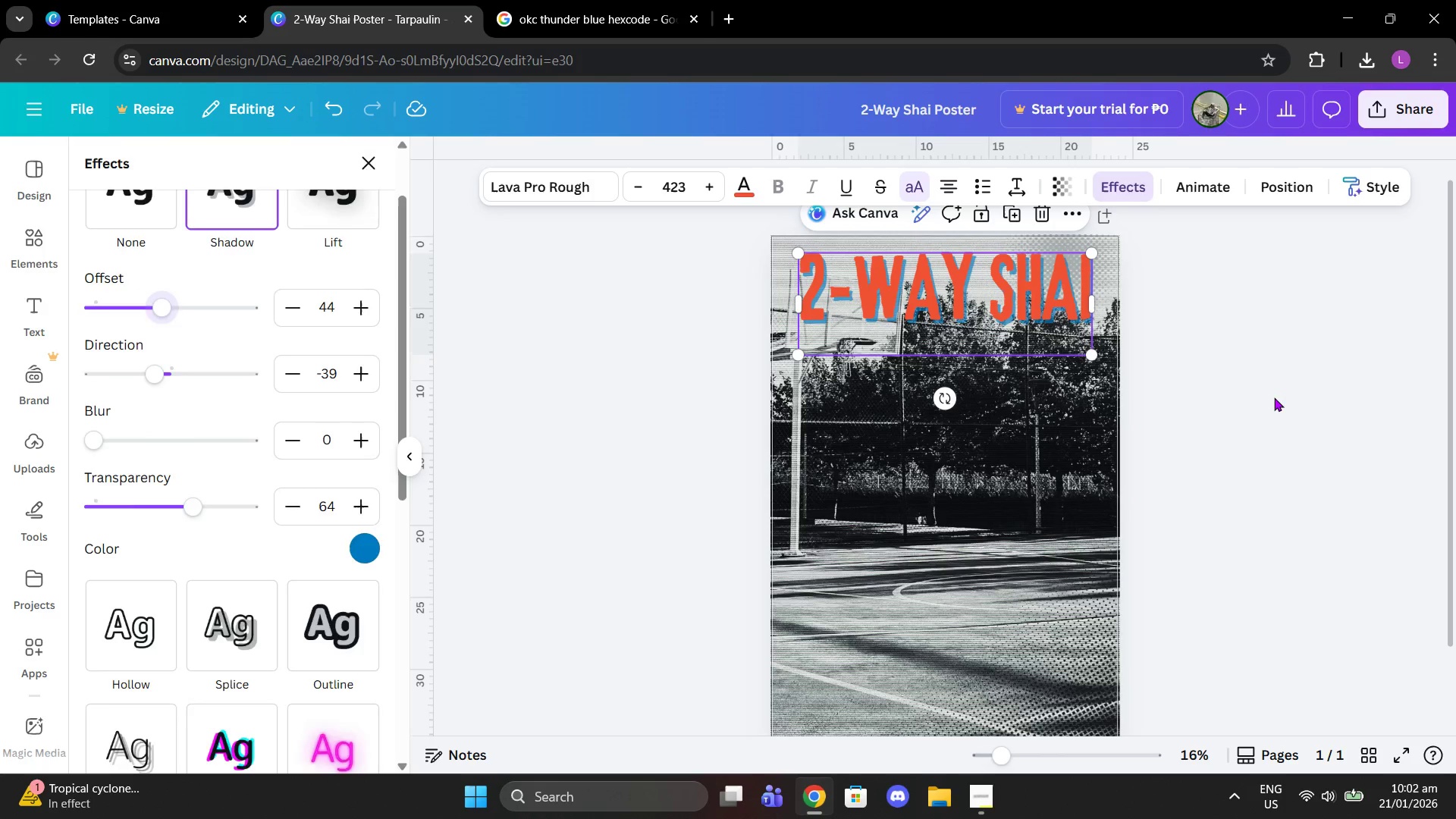 
double_click([1273, 397])
 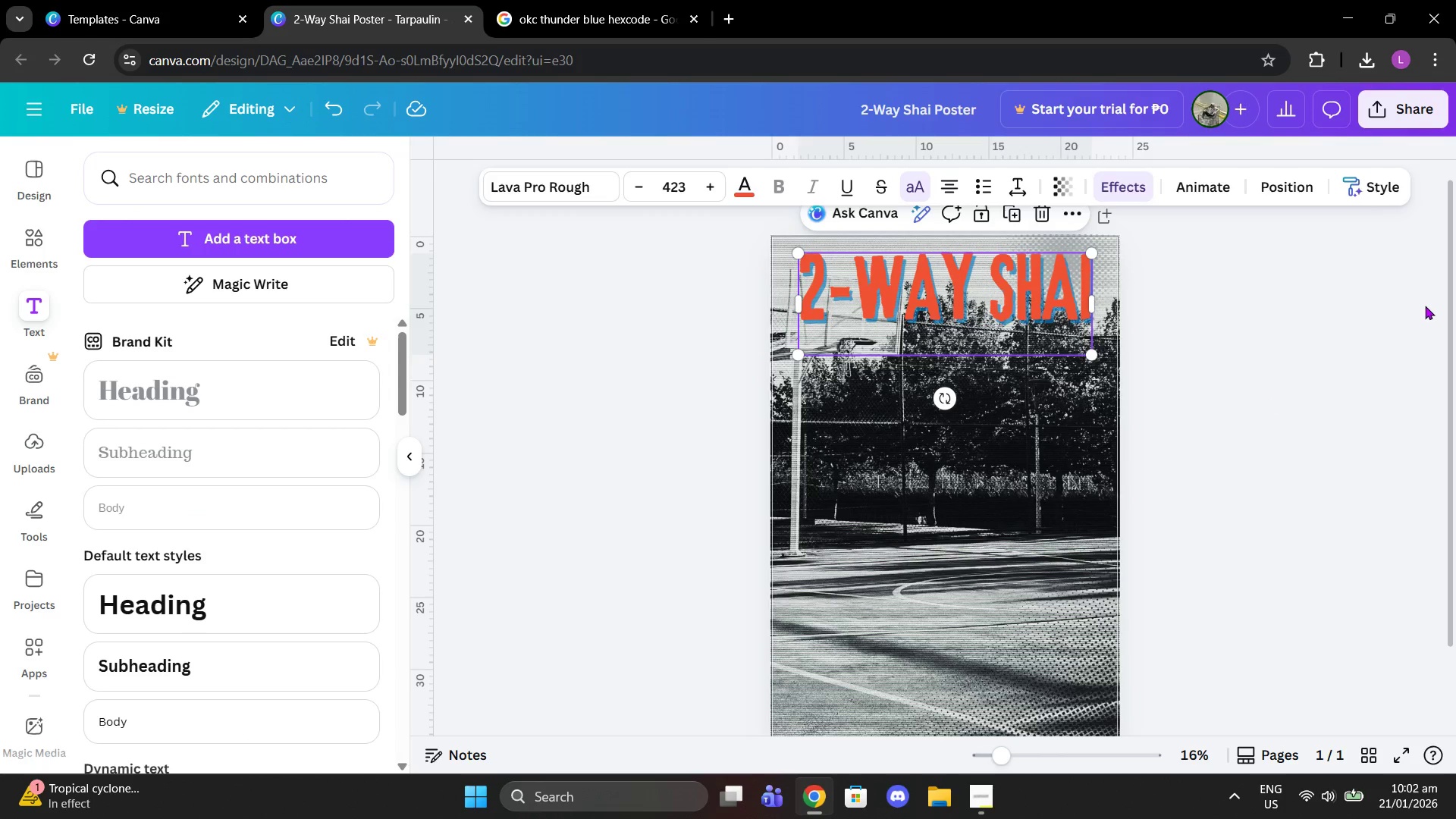 
scroll: coordinate [1363, 480], scroll_direction: down, amount: 2.0
 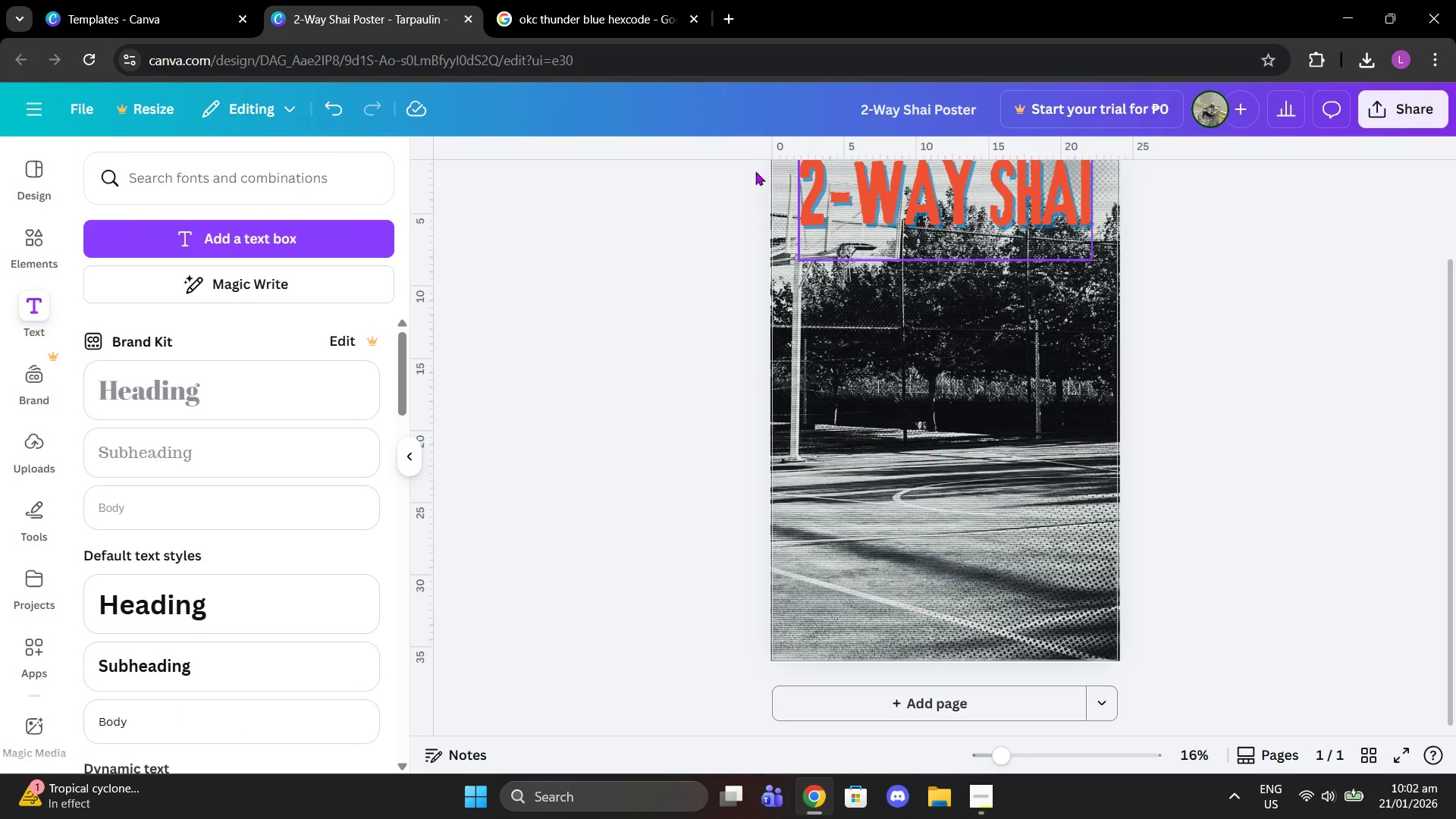 
left_click([1004, 204])
 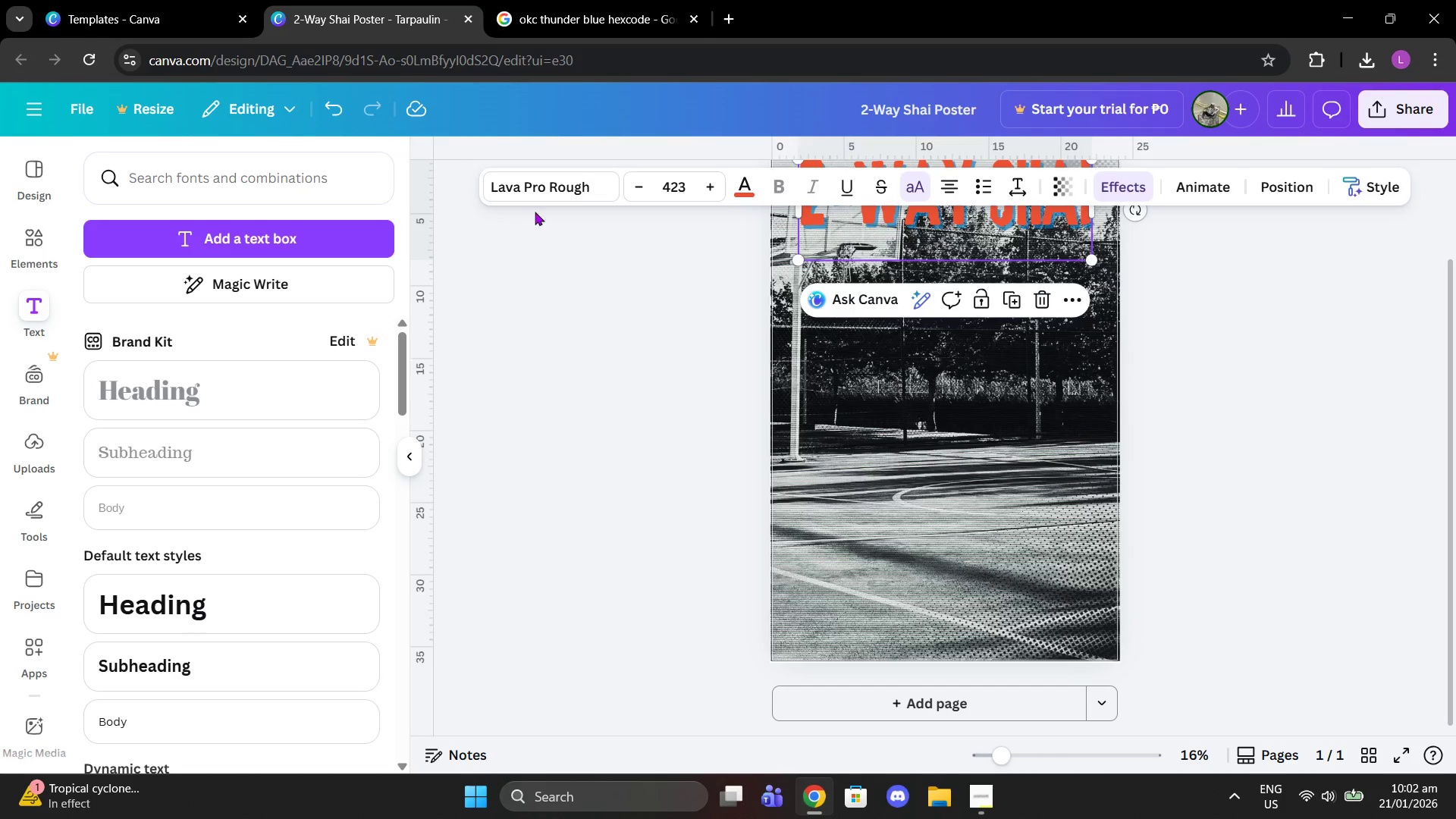 
left_click([541, 196])
 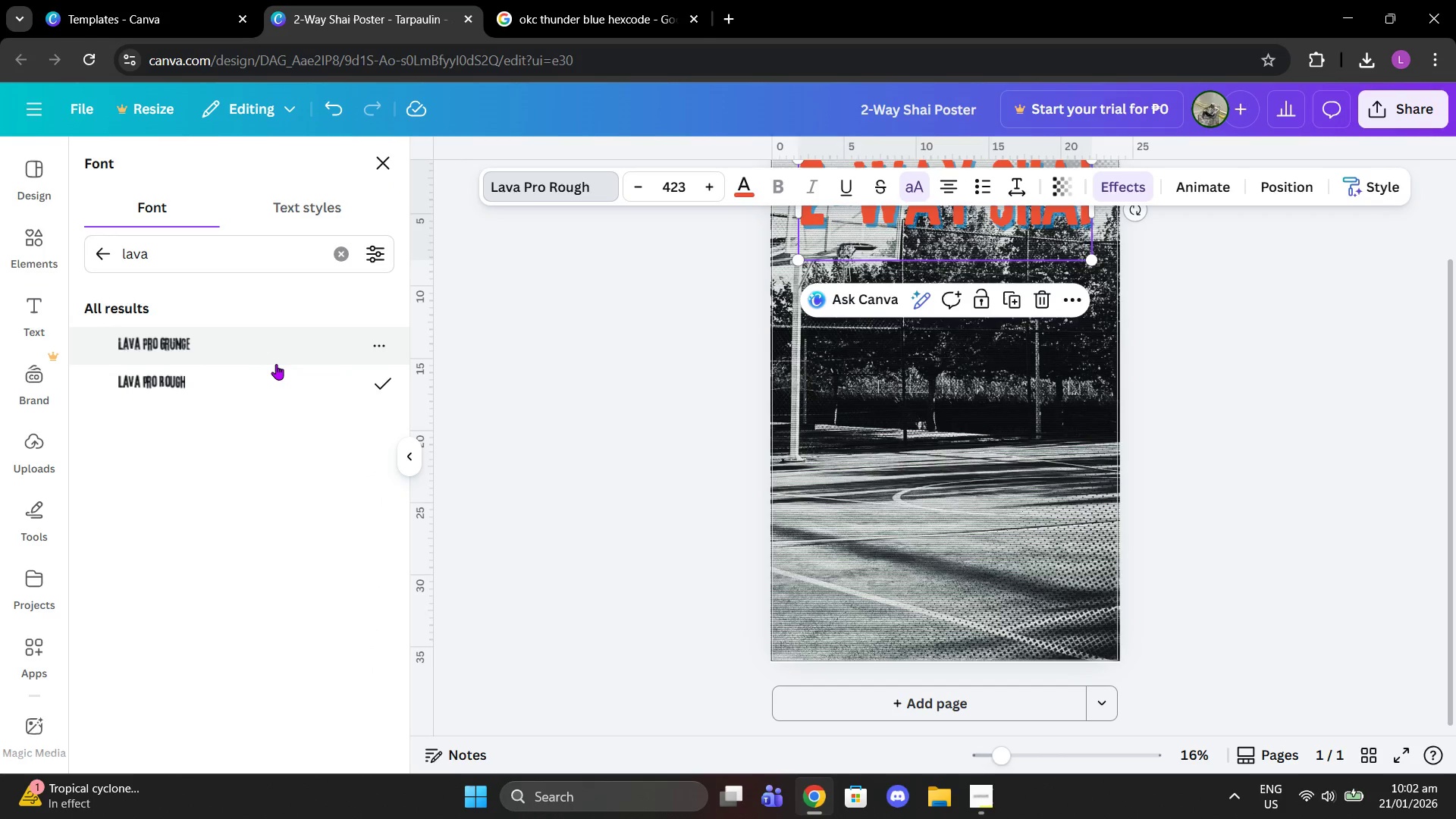 
left_click([262, 358])
 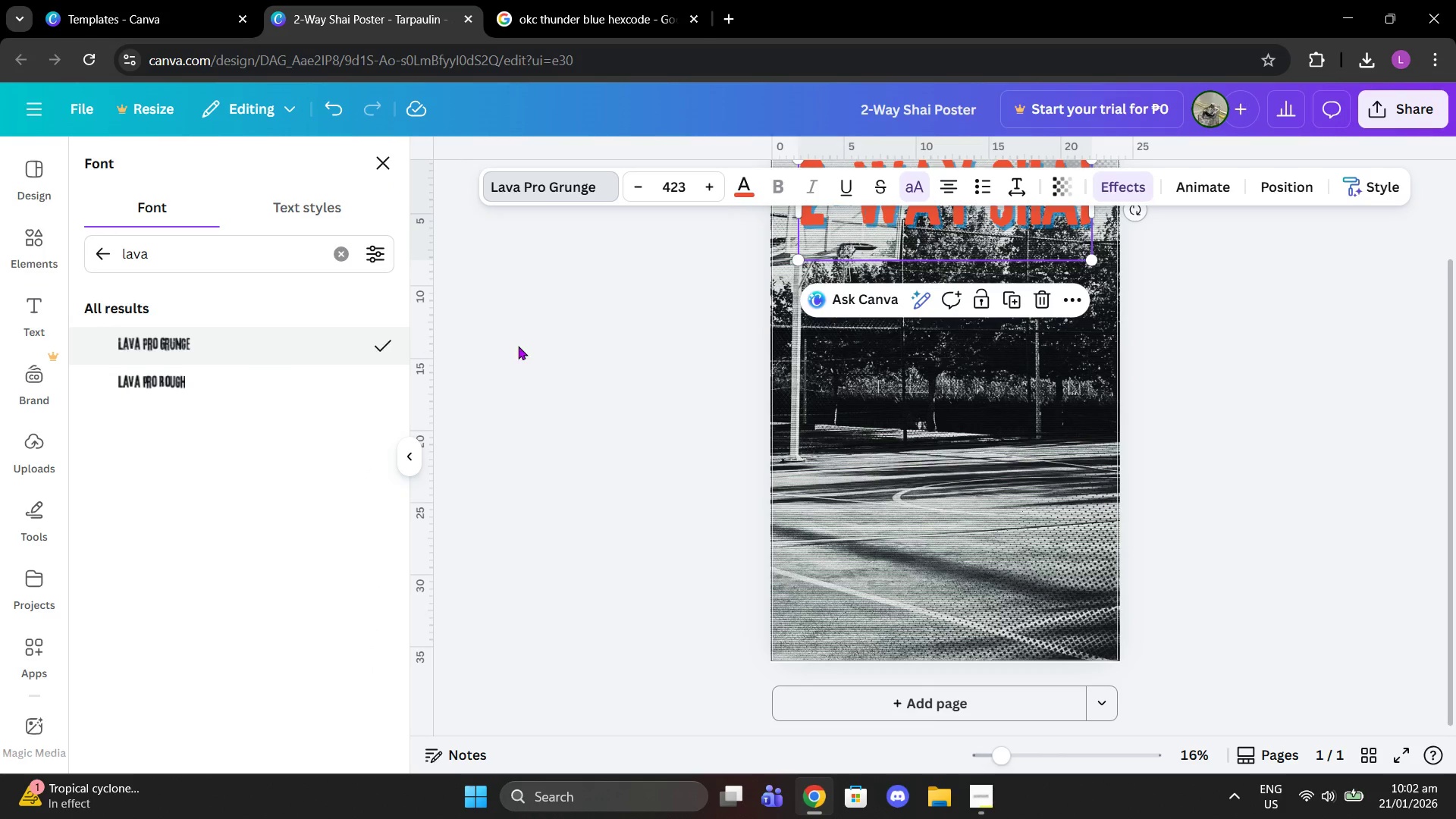 
scroll: coordinate [522, 347], scroll_direction: up, amount: 2.0
 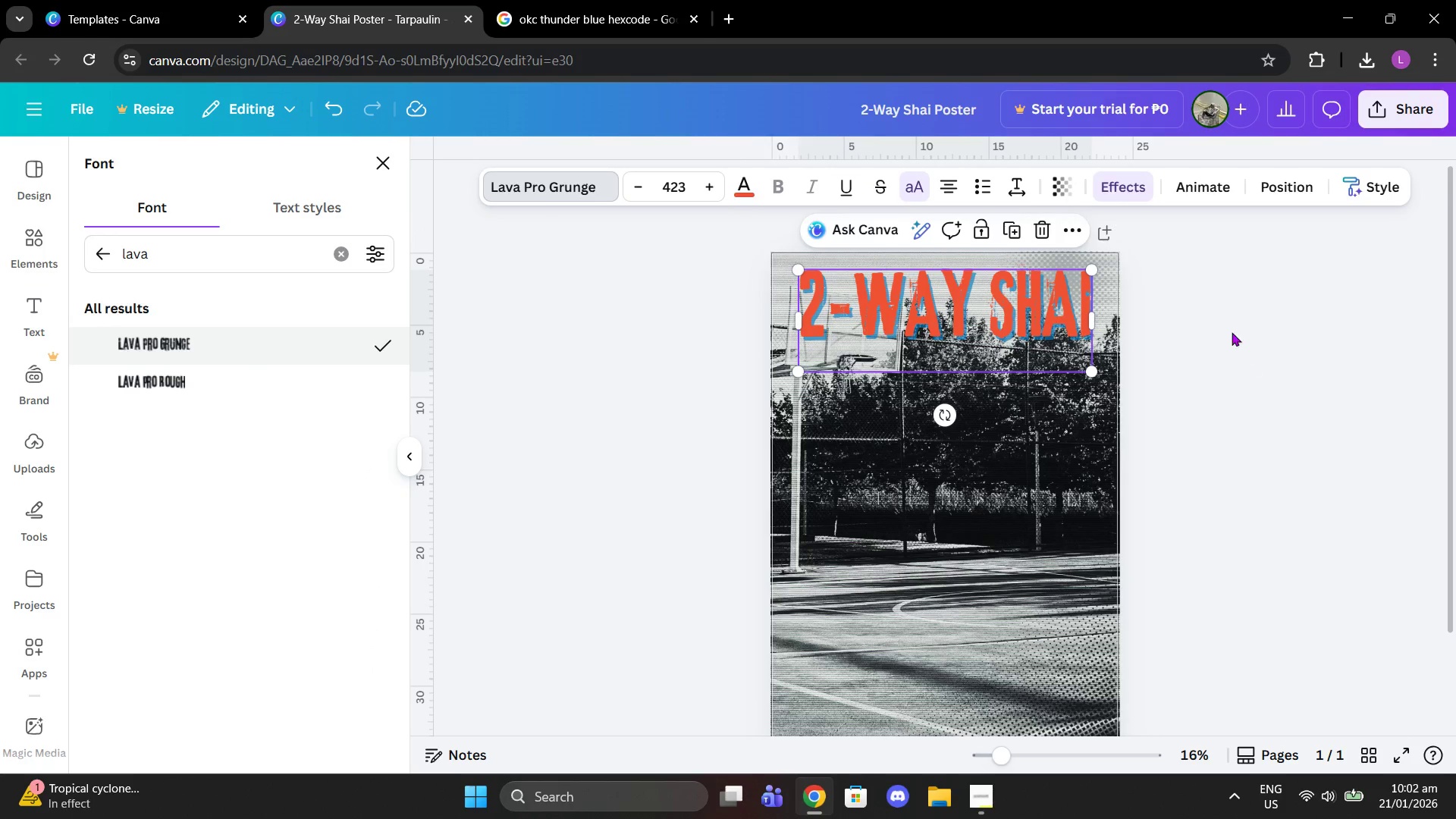 
left_click([585, 0])
 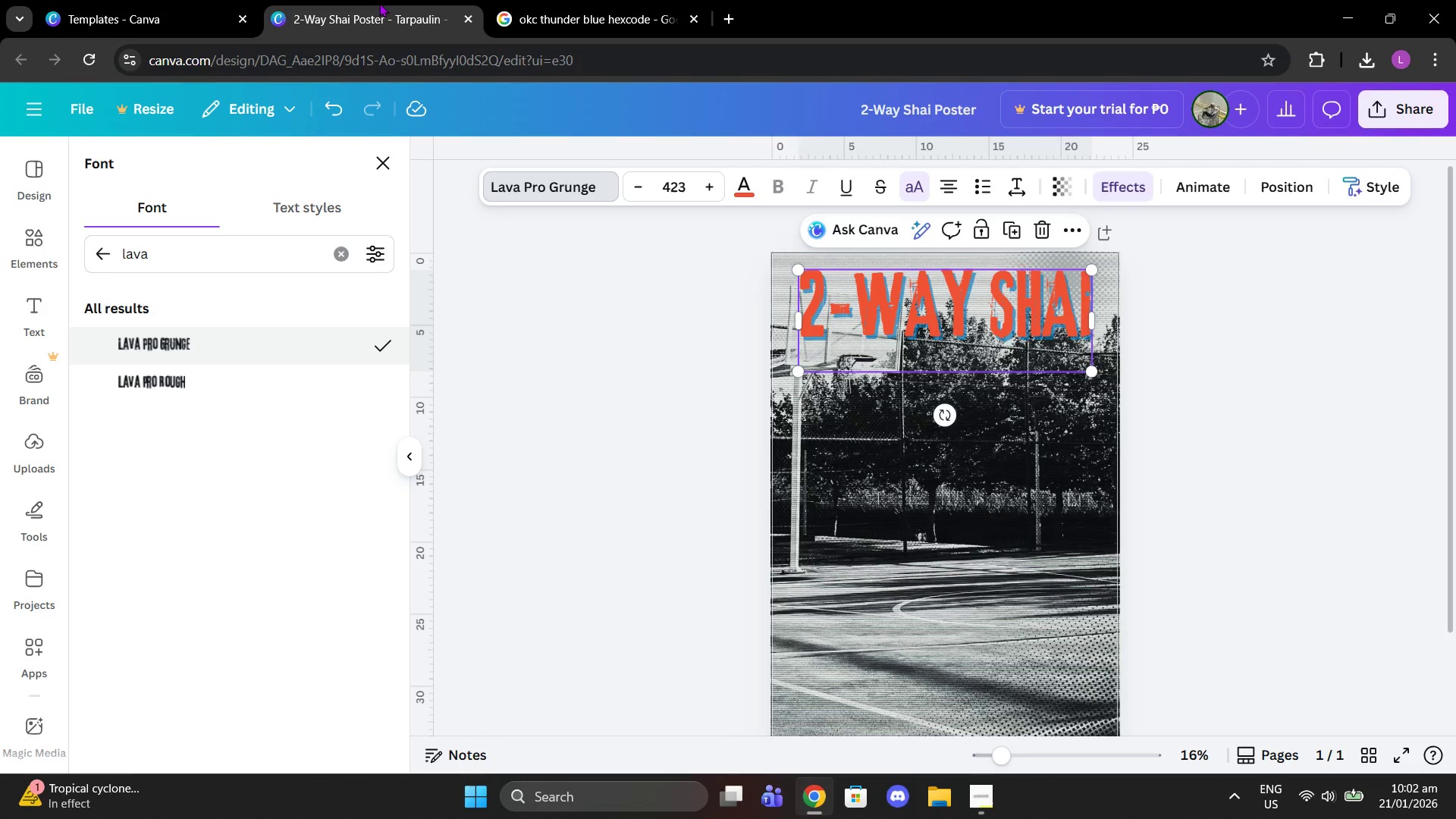 
double_click([582, 11])
 